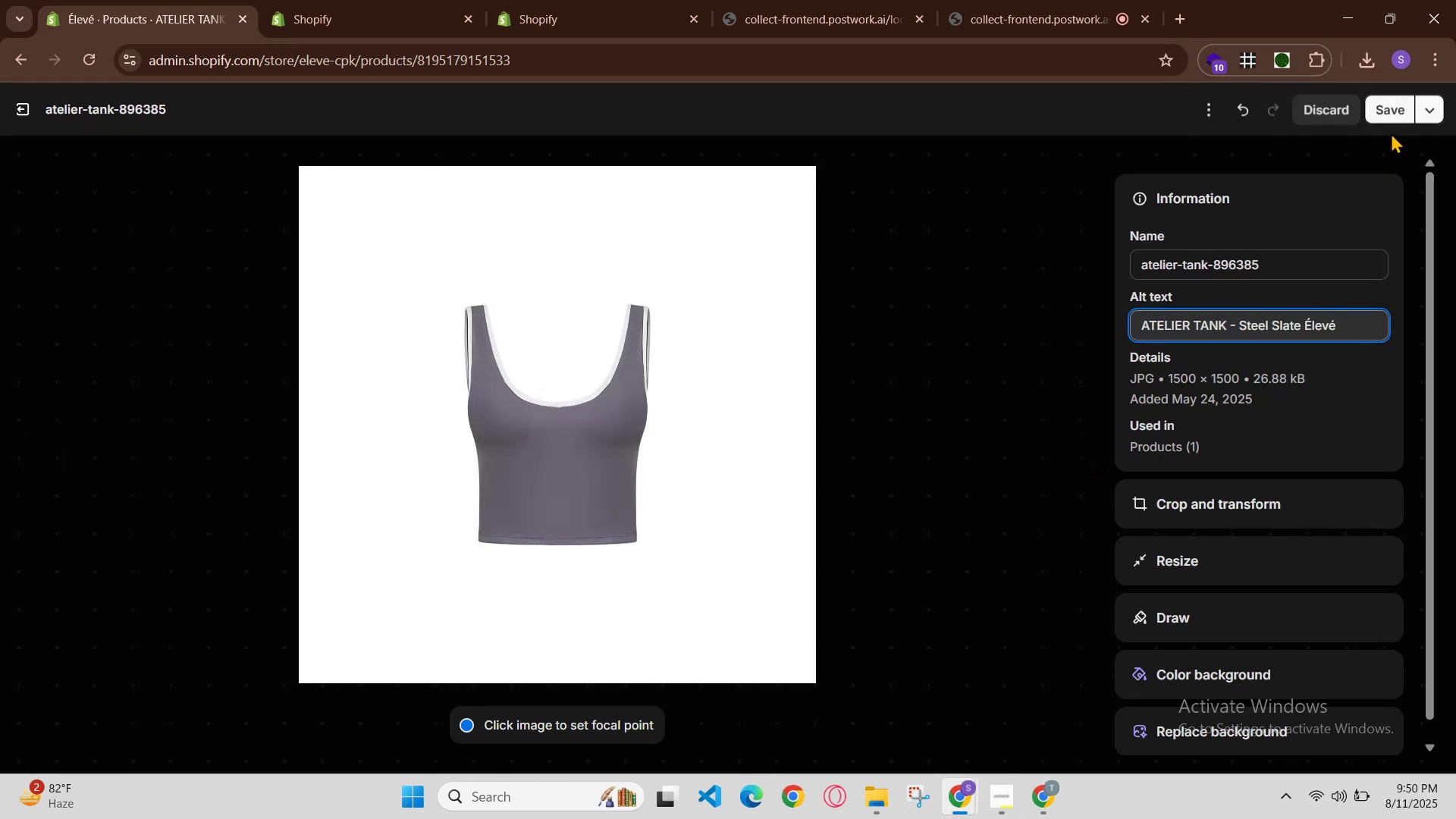 
left_click([1386, 105])
 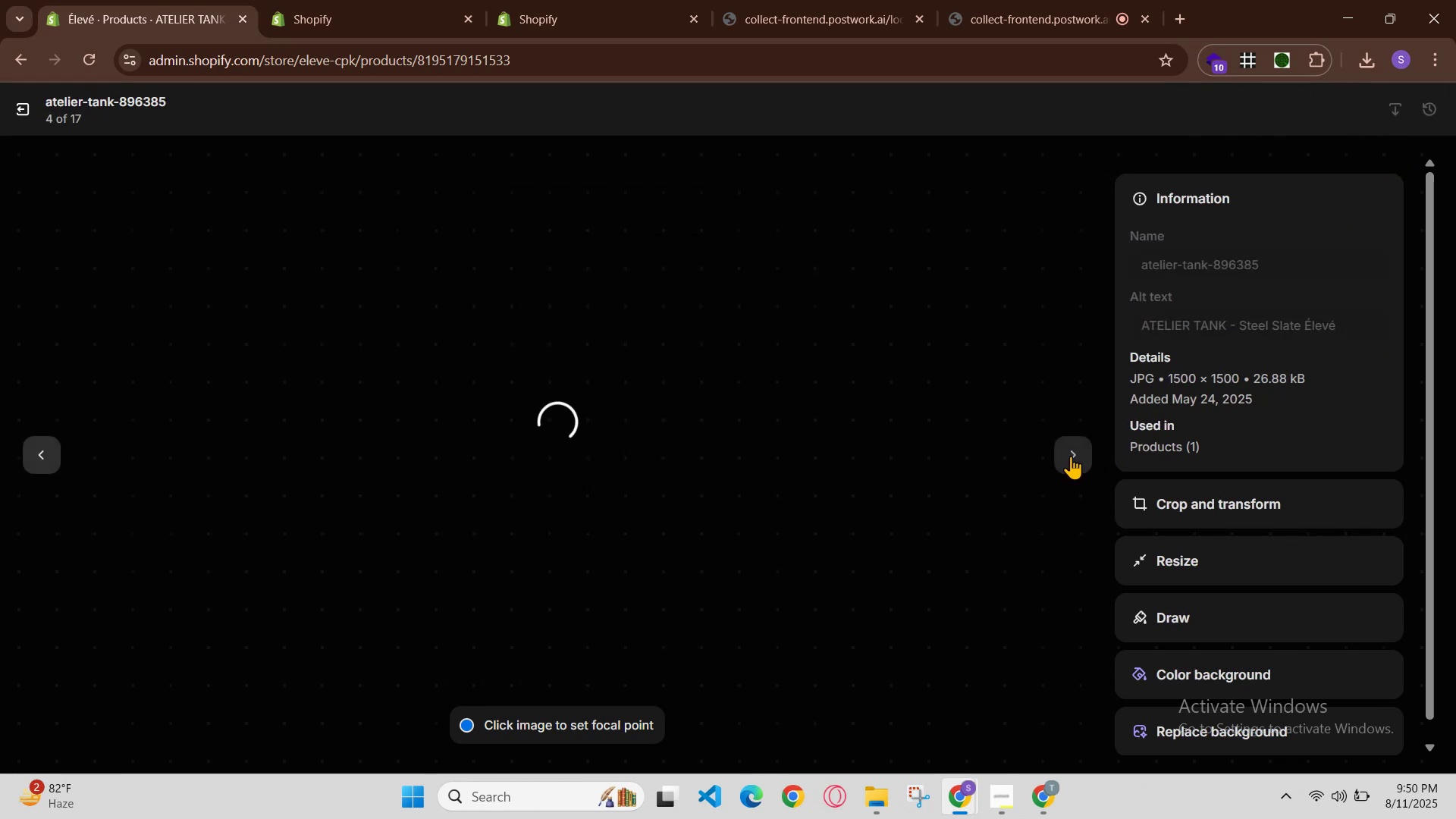 
left_click([1071, 456])
 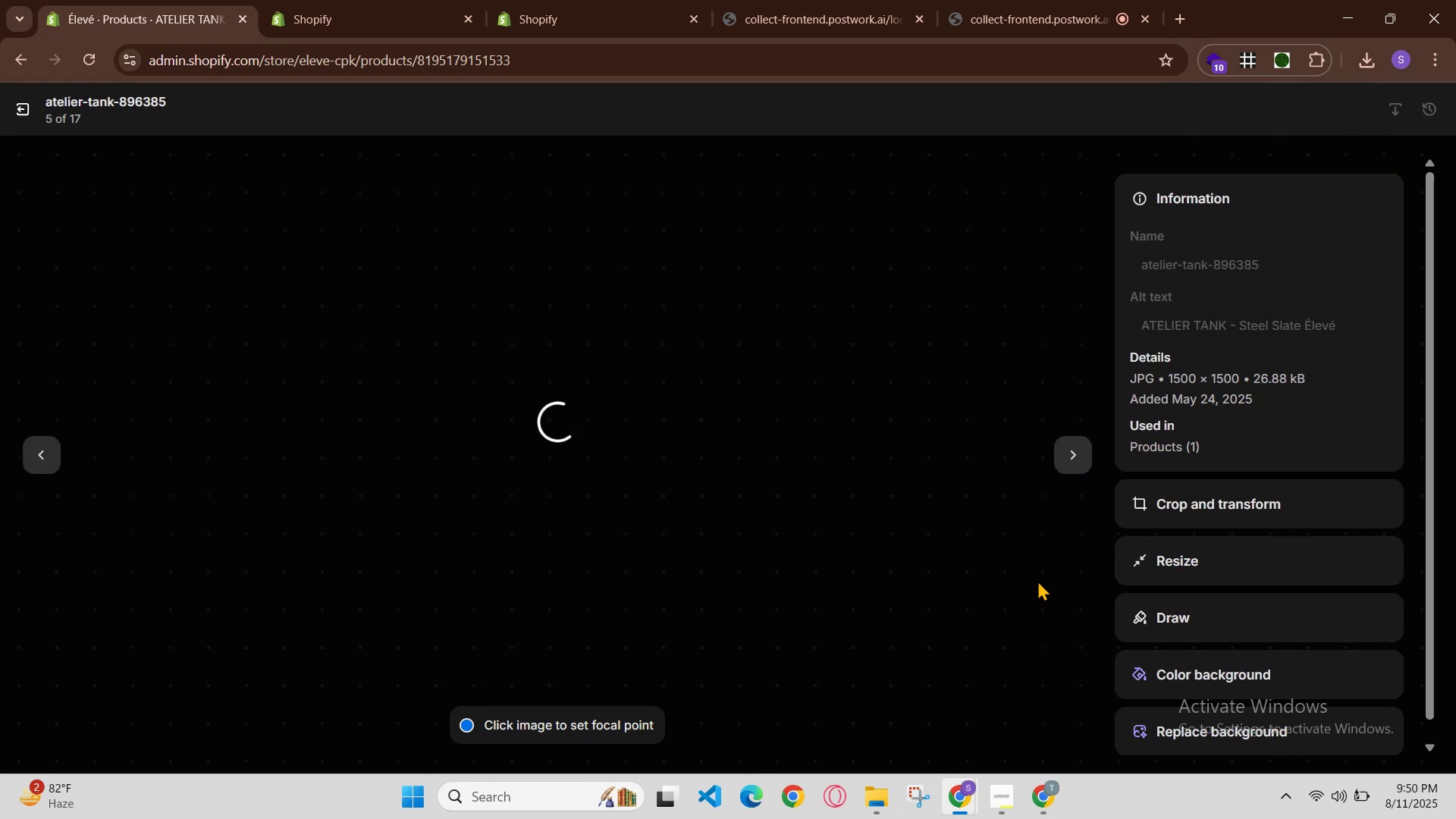 
mouse_move([977, 761])
 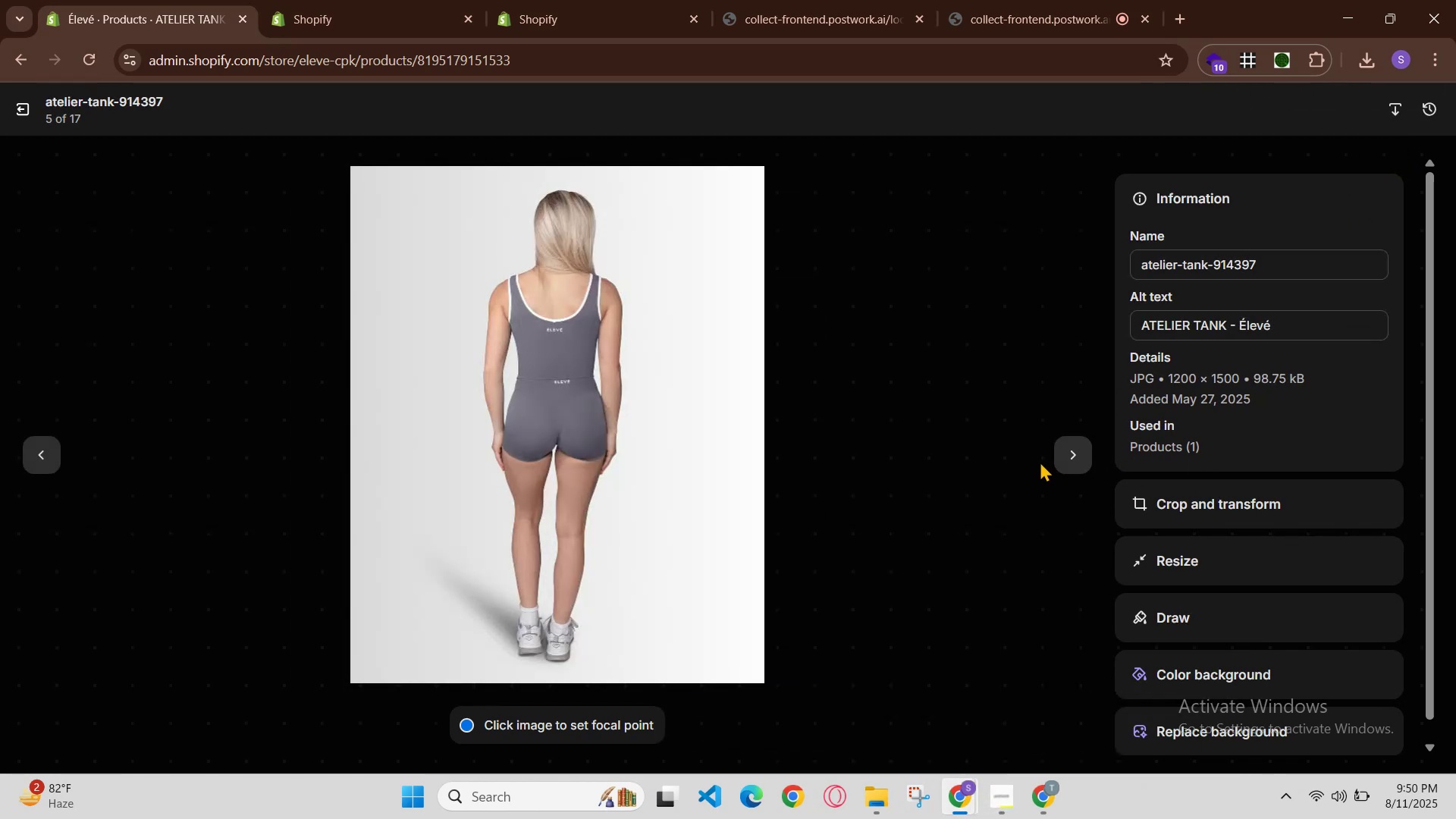 
left_click([1078, 450])
 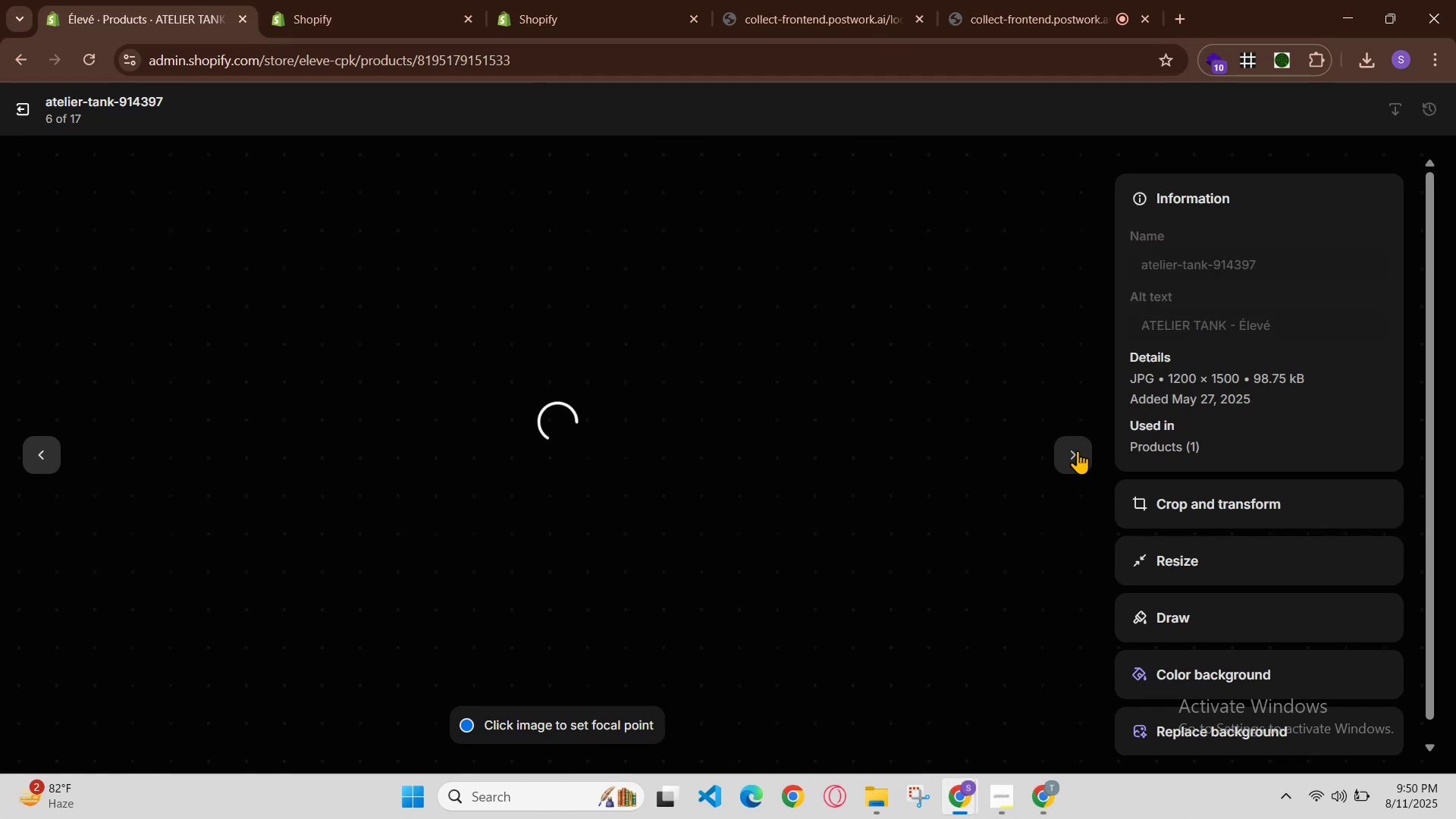 
left_click([1078, 450])
 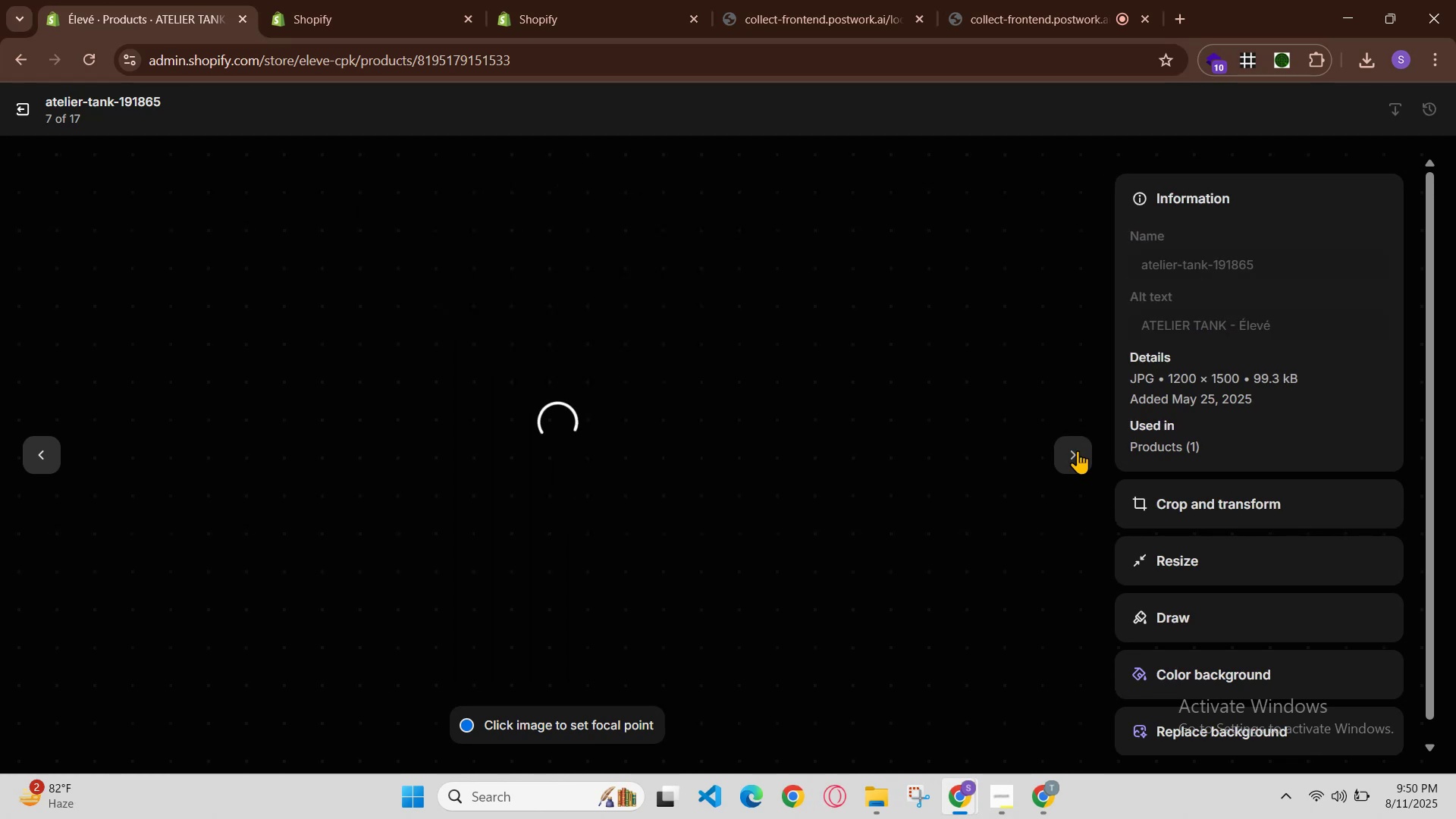 
mouse_move([973, 766])
 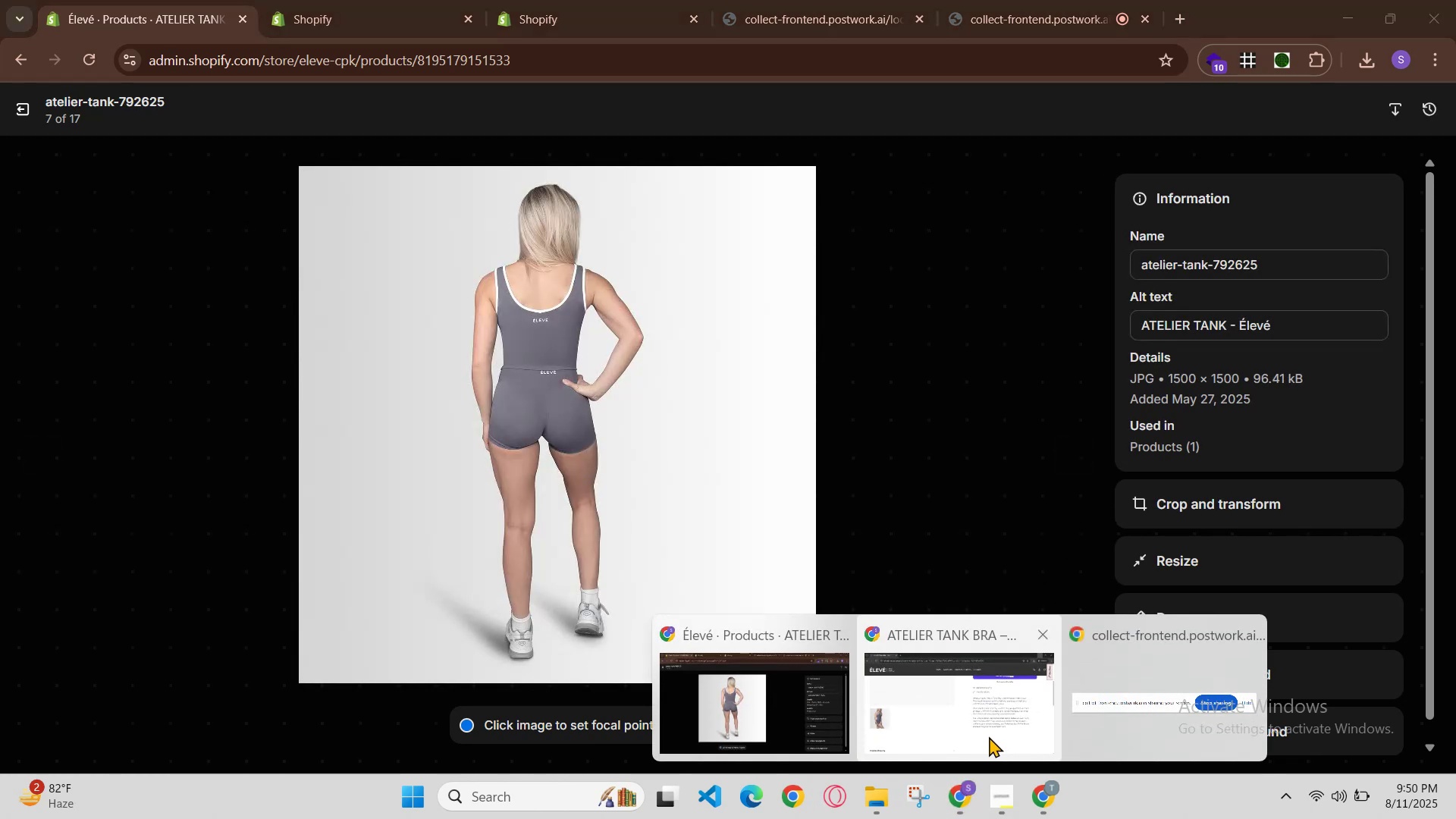 
left_click([989, 736])
 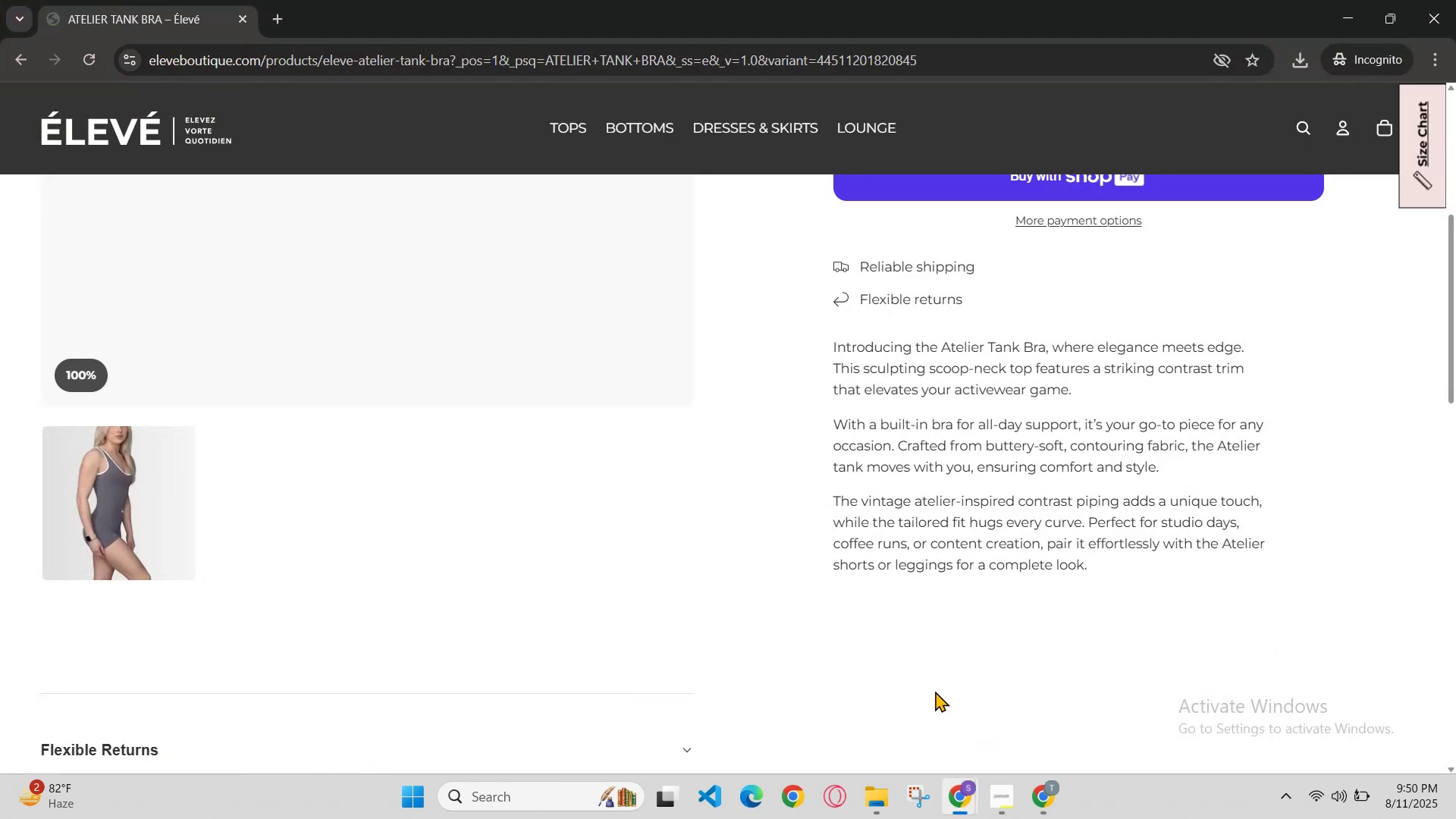 
scroll: coordinate [927, 657], scroll_direction: up, amount: 2.0
 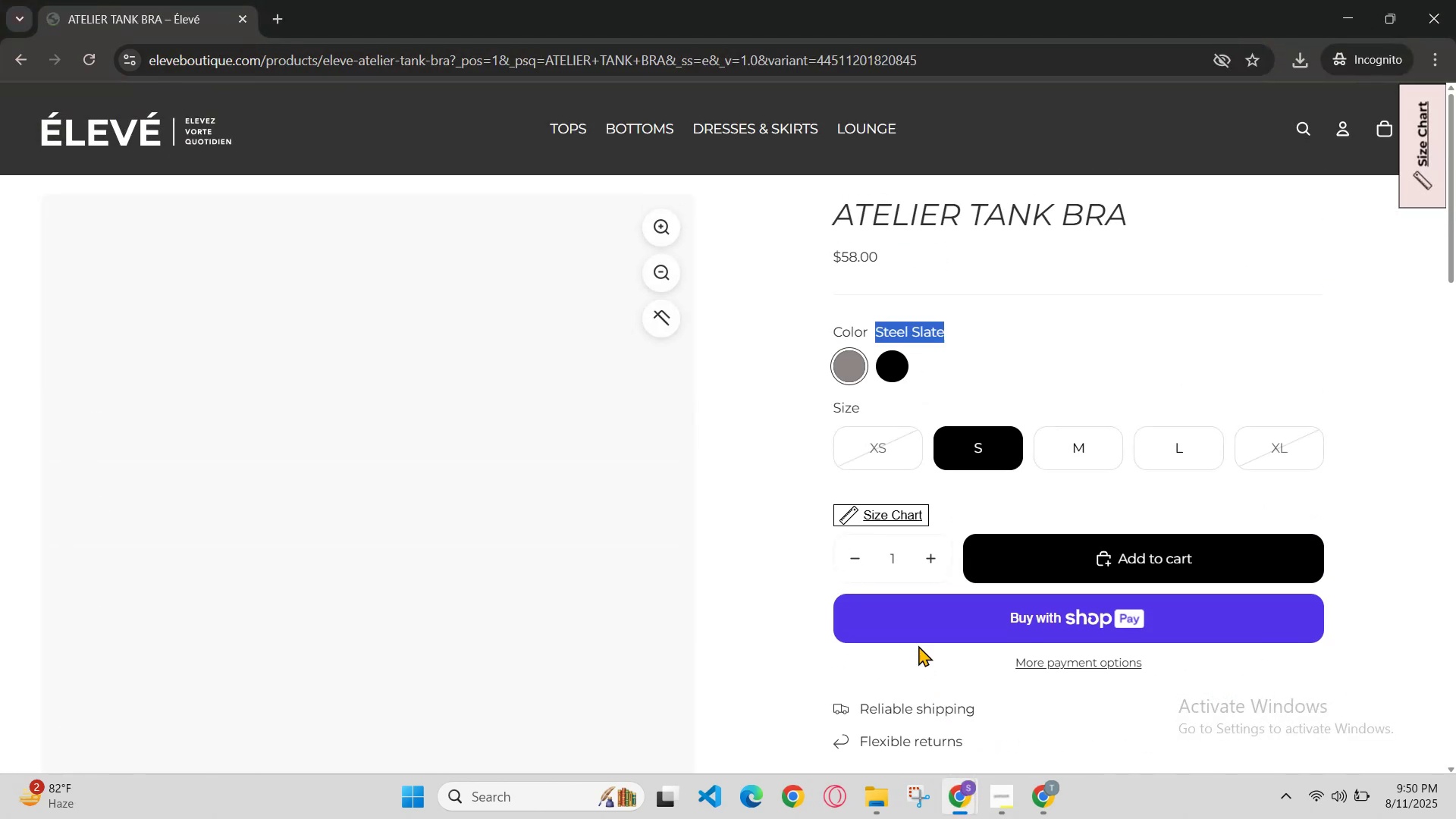 
key(Control+R)
 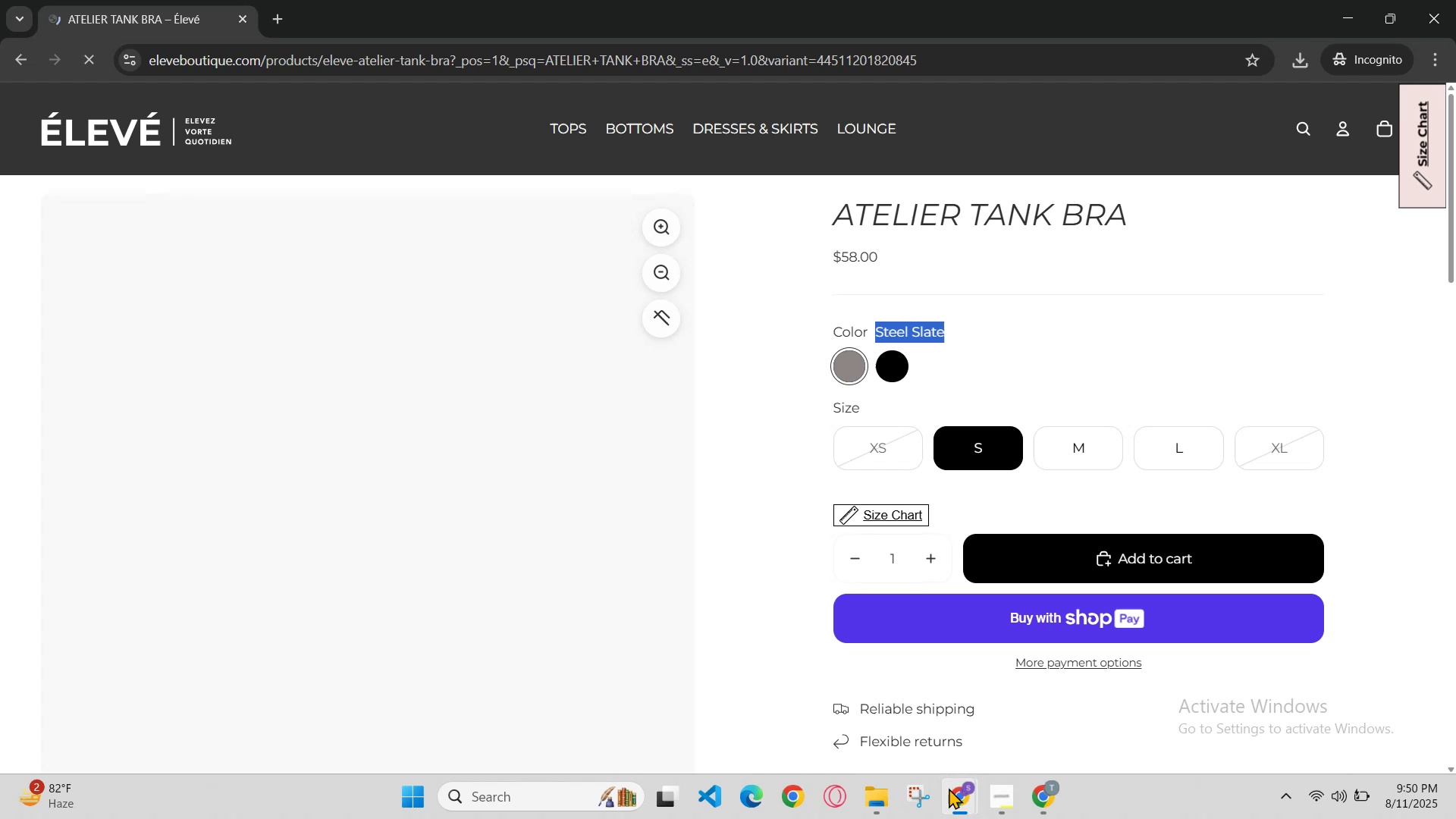 
left_click([995, 720])
 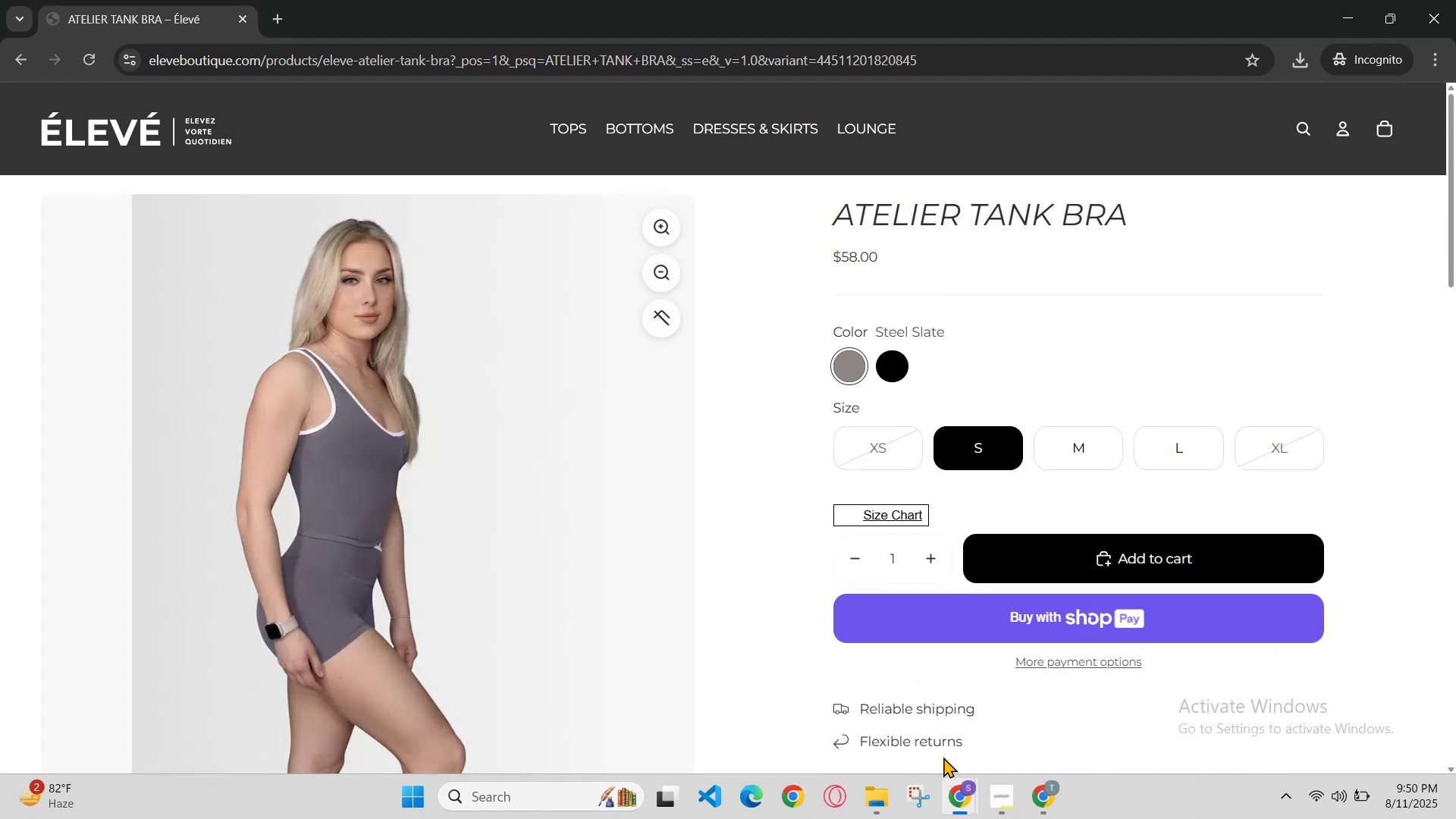 
left_click([961, 788])
 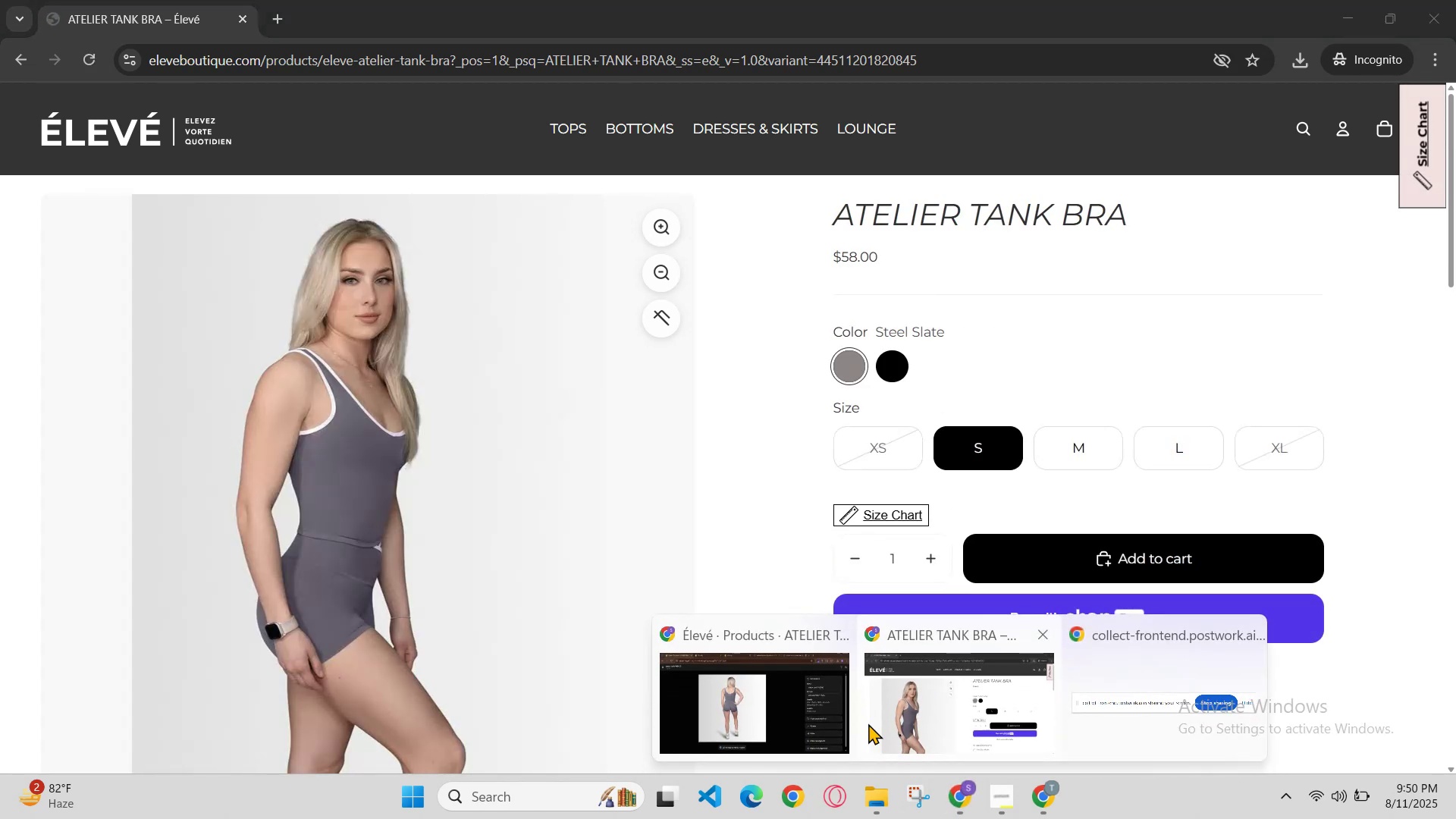 
left_click([802, 680])
 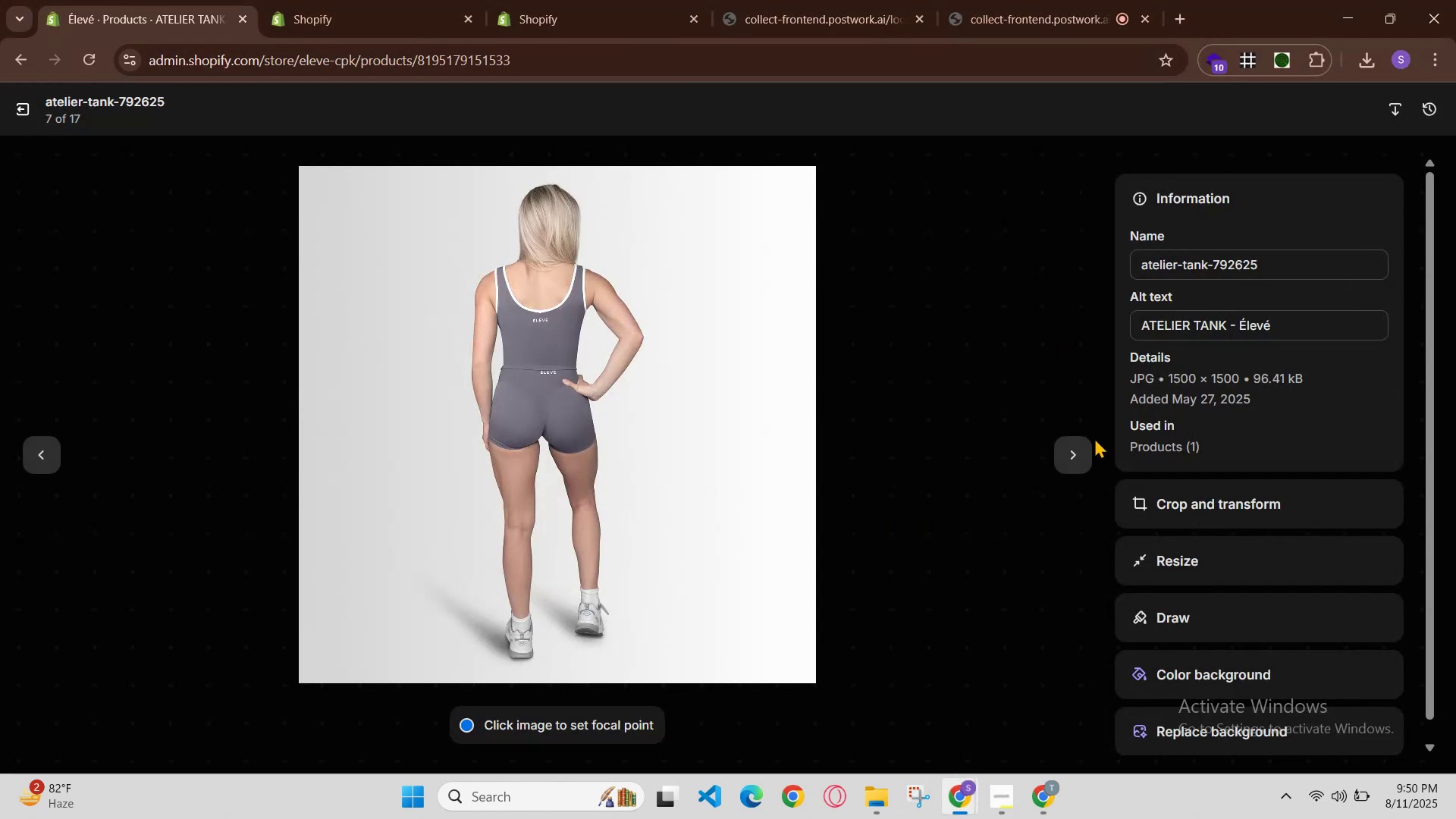 
left_click([1074, 451])
 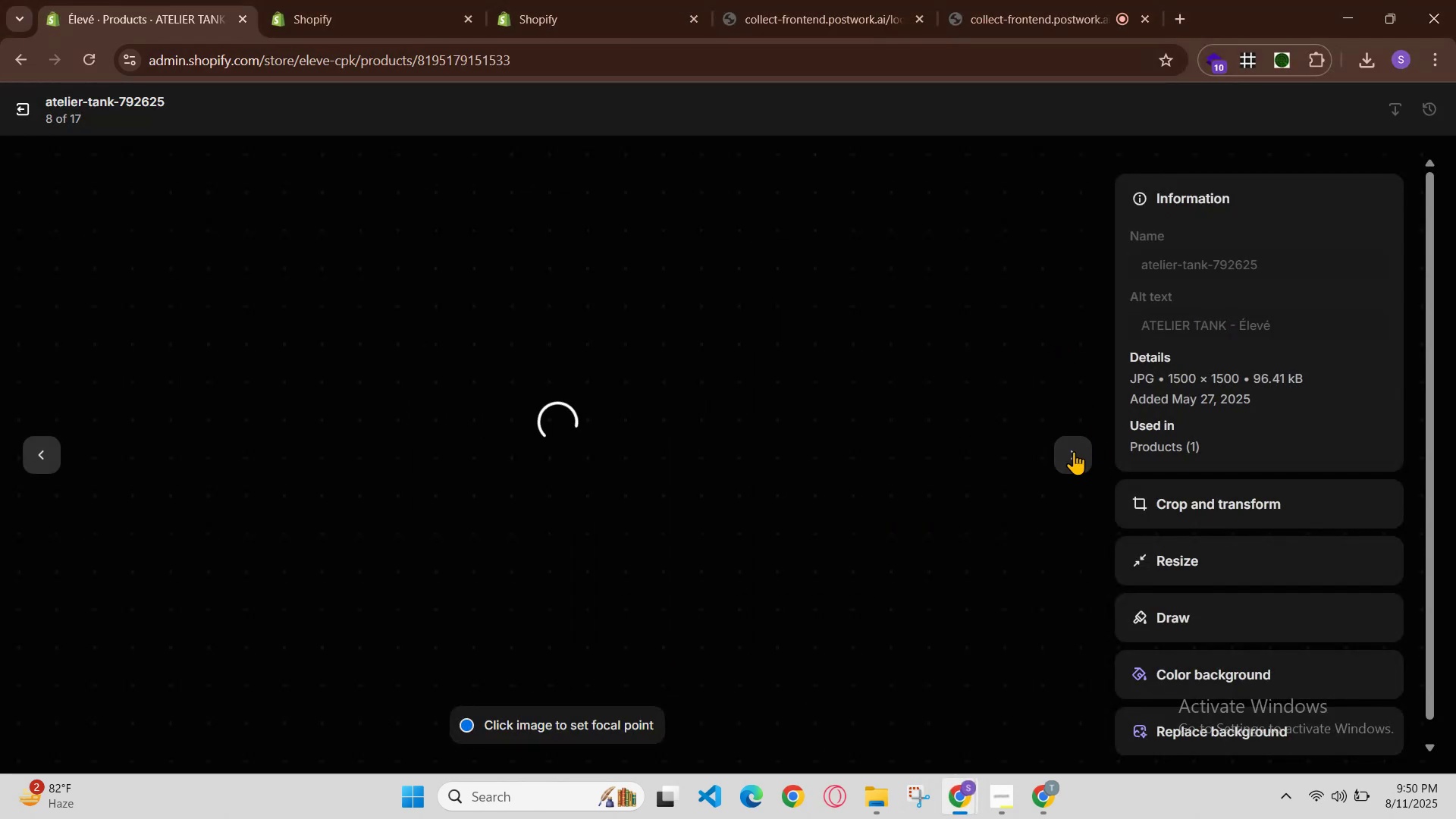 
left_click([1074, 451])
 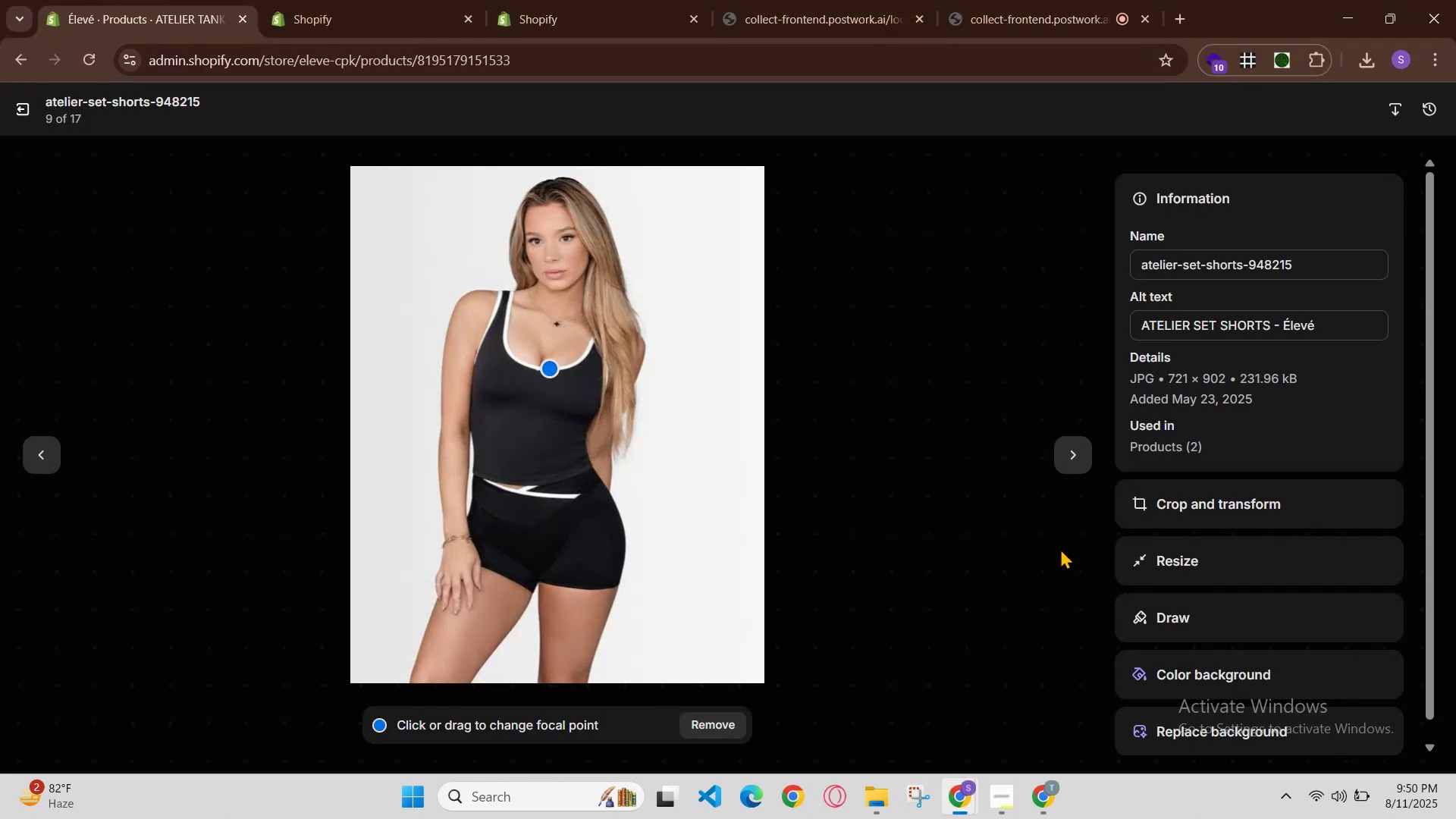 
left_click([1016, 723])
 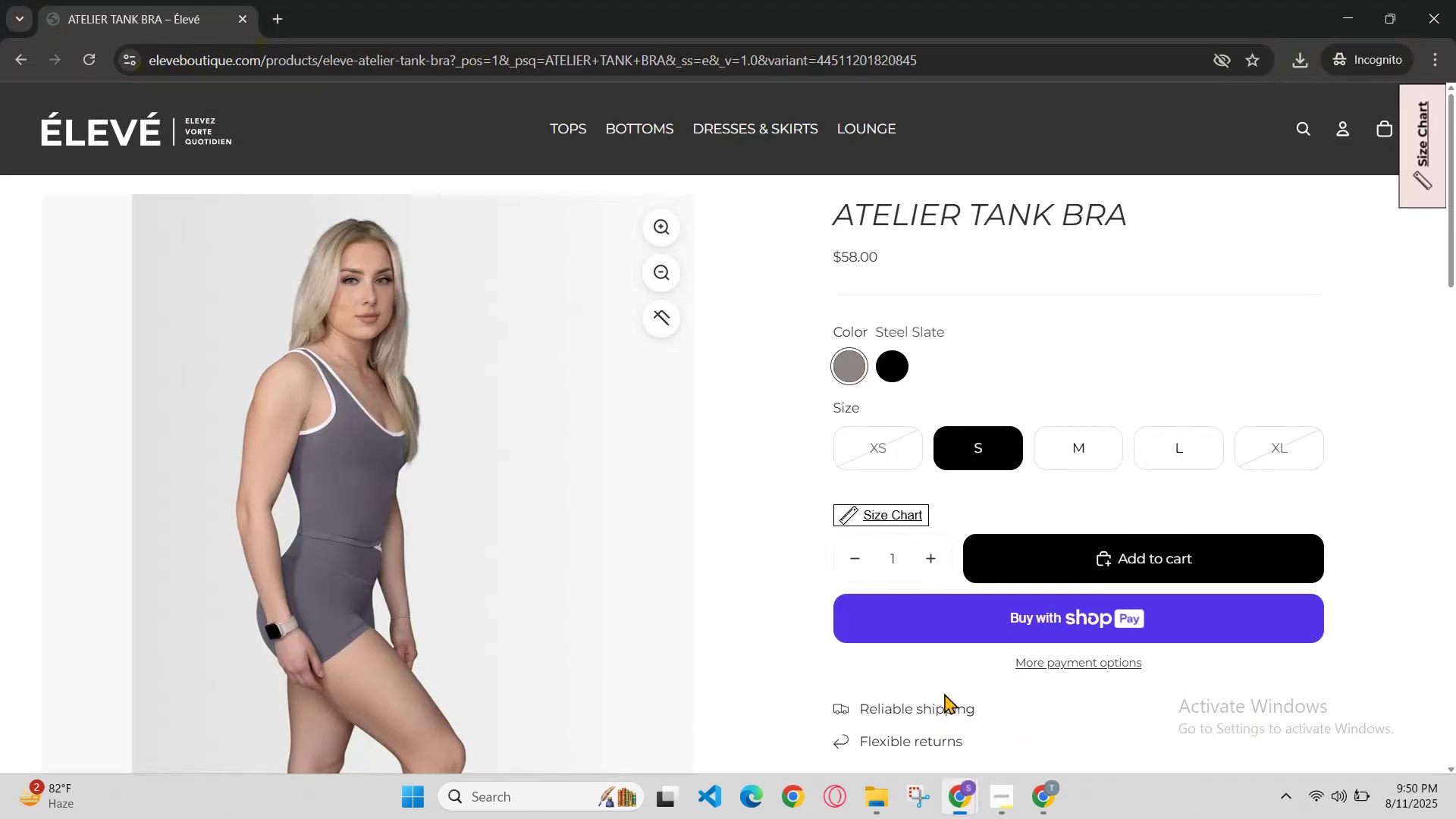 
scroll: coordinate [740, 579], scroll_direction: none, amount: 0.0
 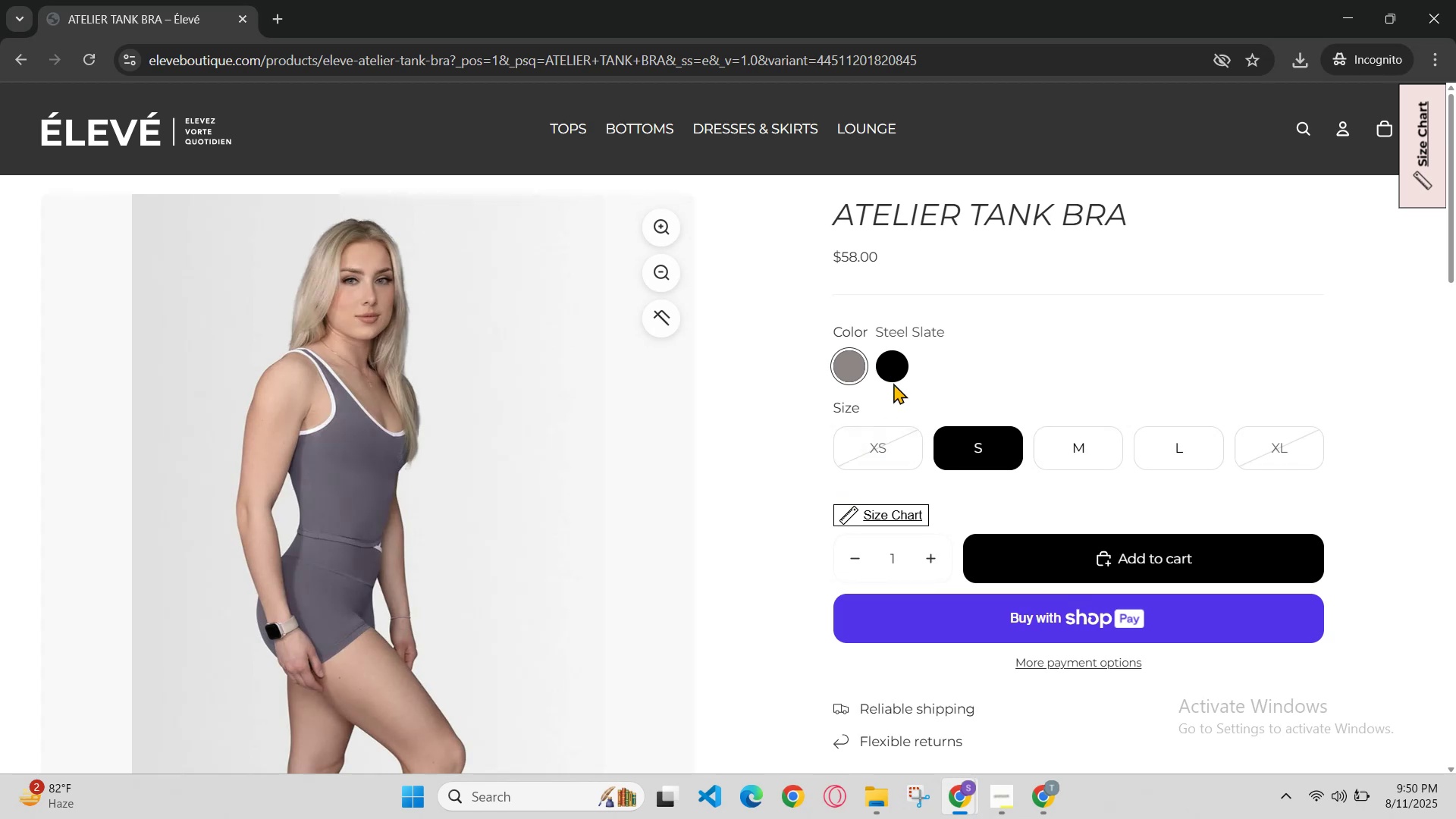 
left_click([893, 373])
 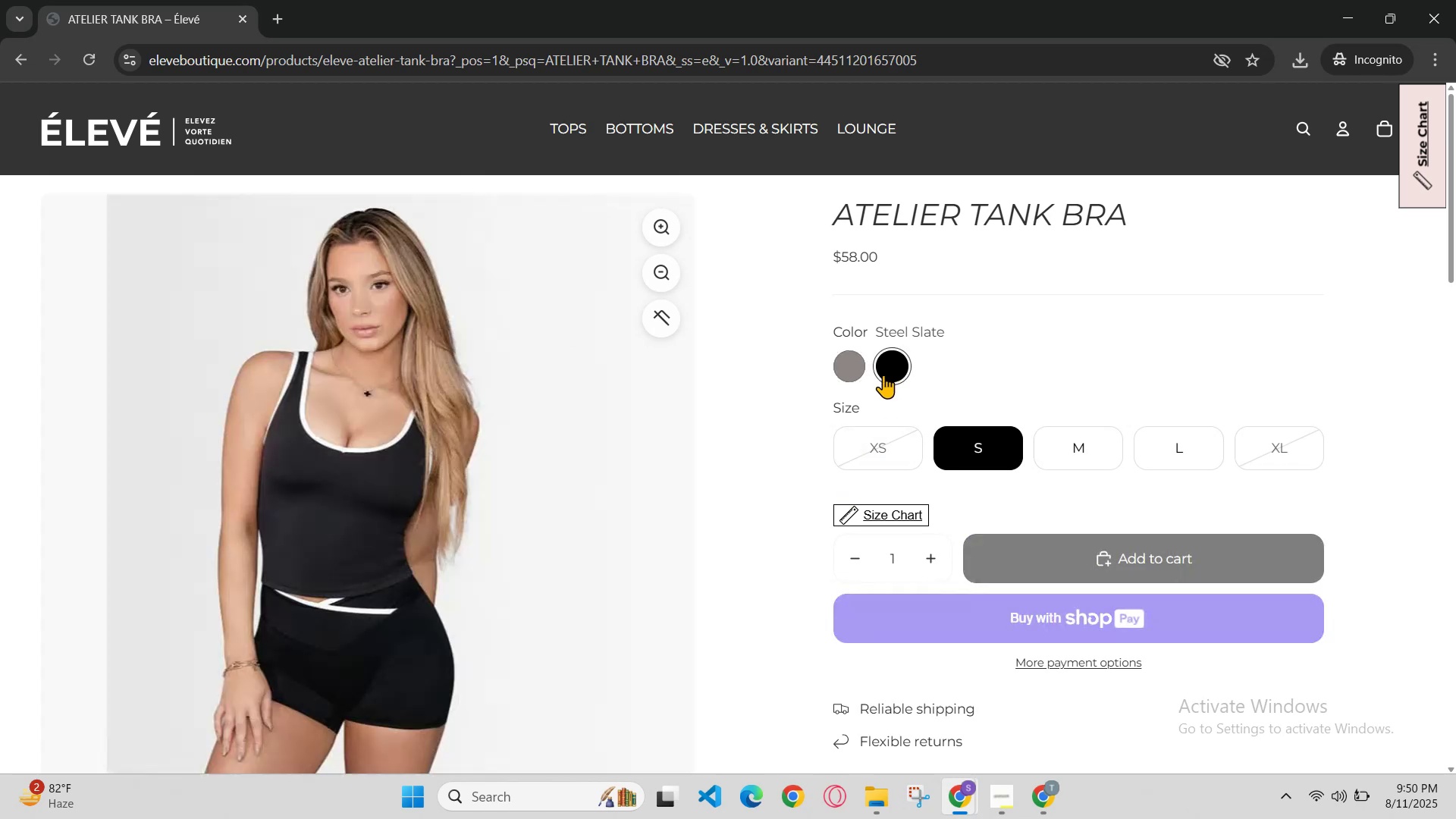 
scroll: coordinate [859, 399], scroll_direction: up, amount: 1.0
 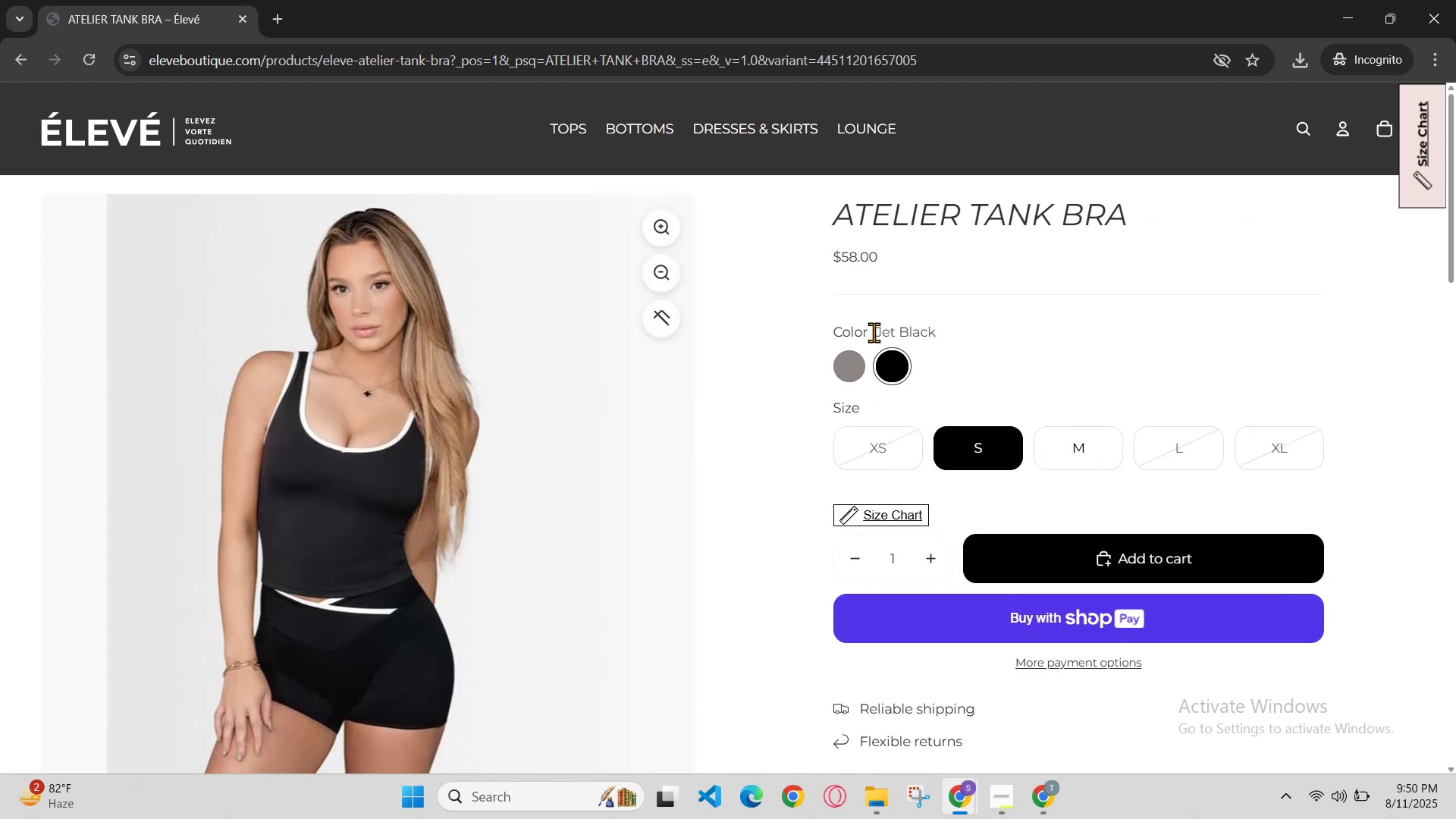 
left_click_drag(start_coordinate=[873, 332], to_coordinate=[954, 327])
 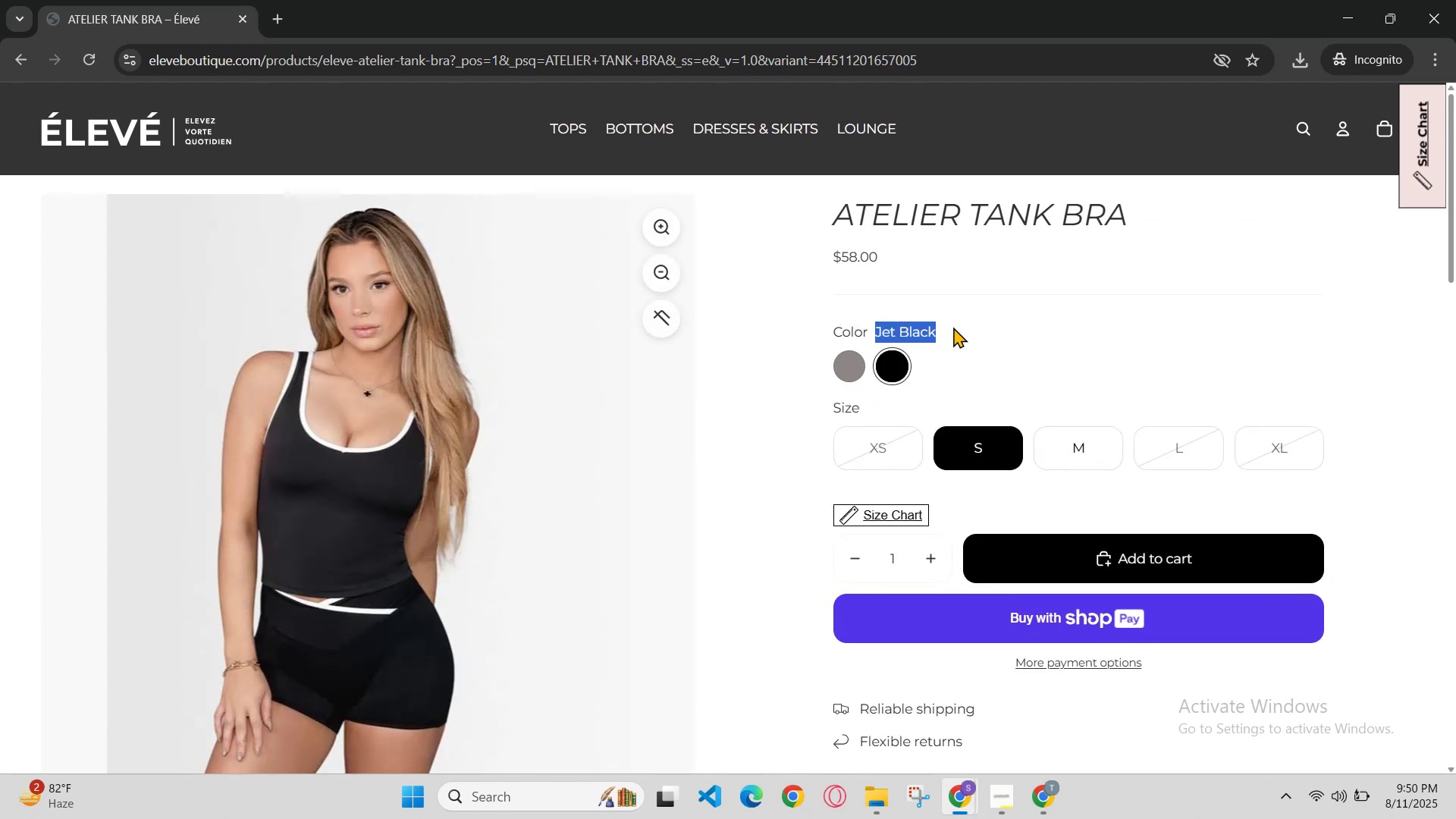 
key(Control+C)
 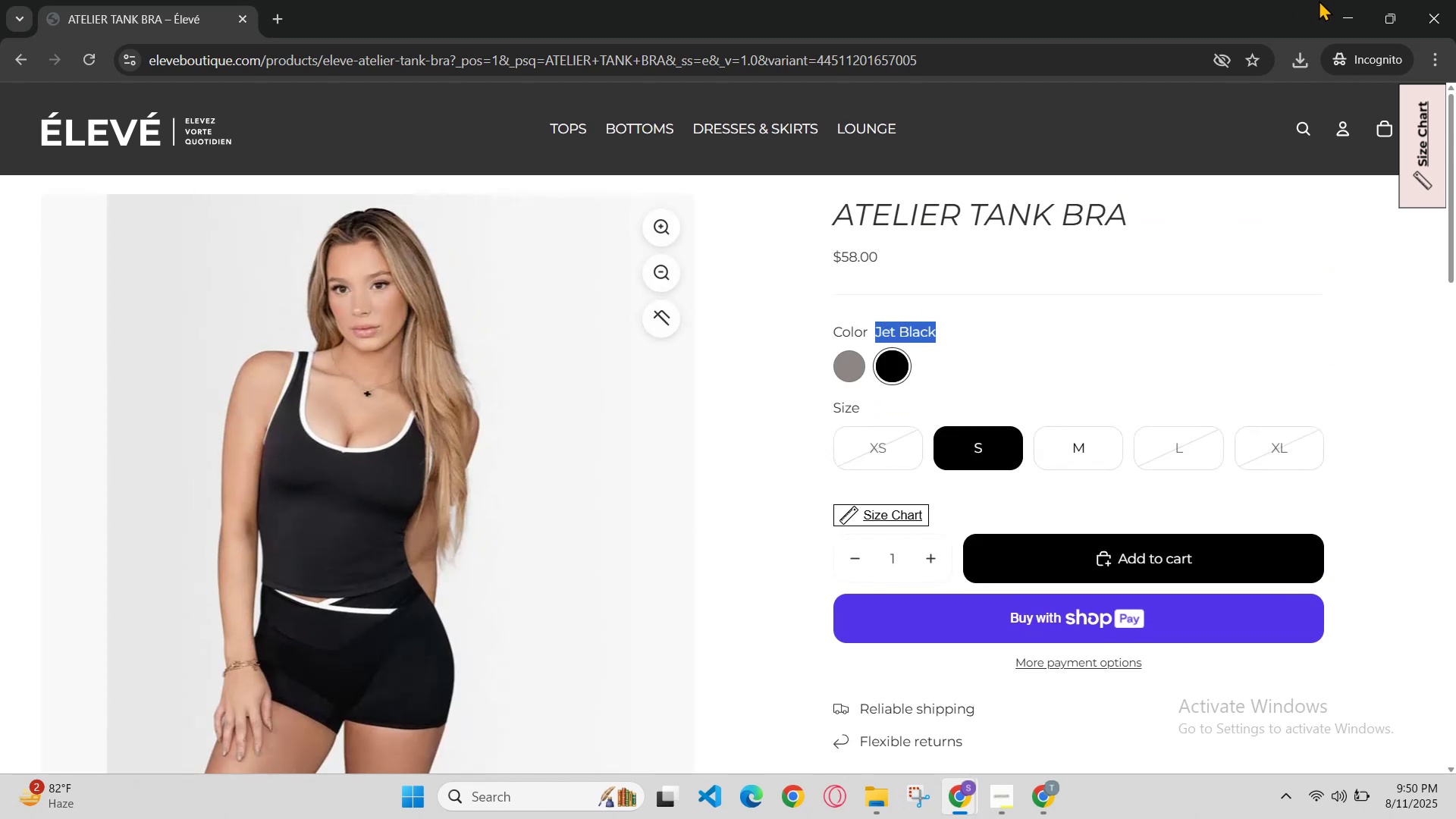 
left_click([1338, 0])
 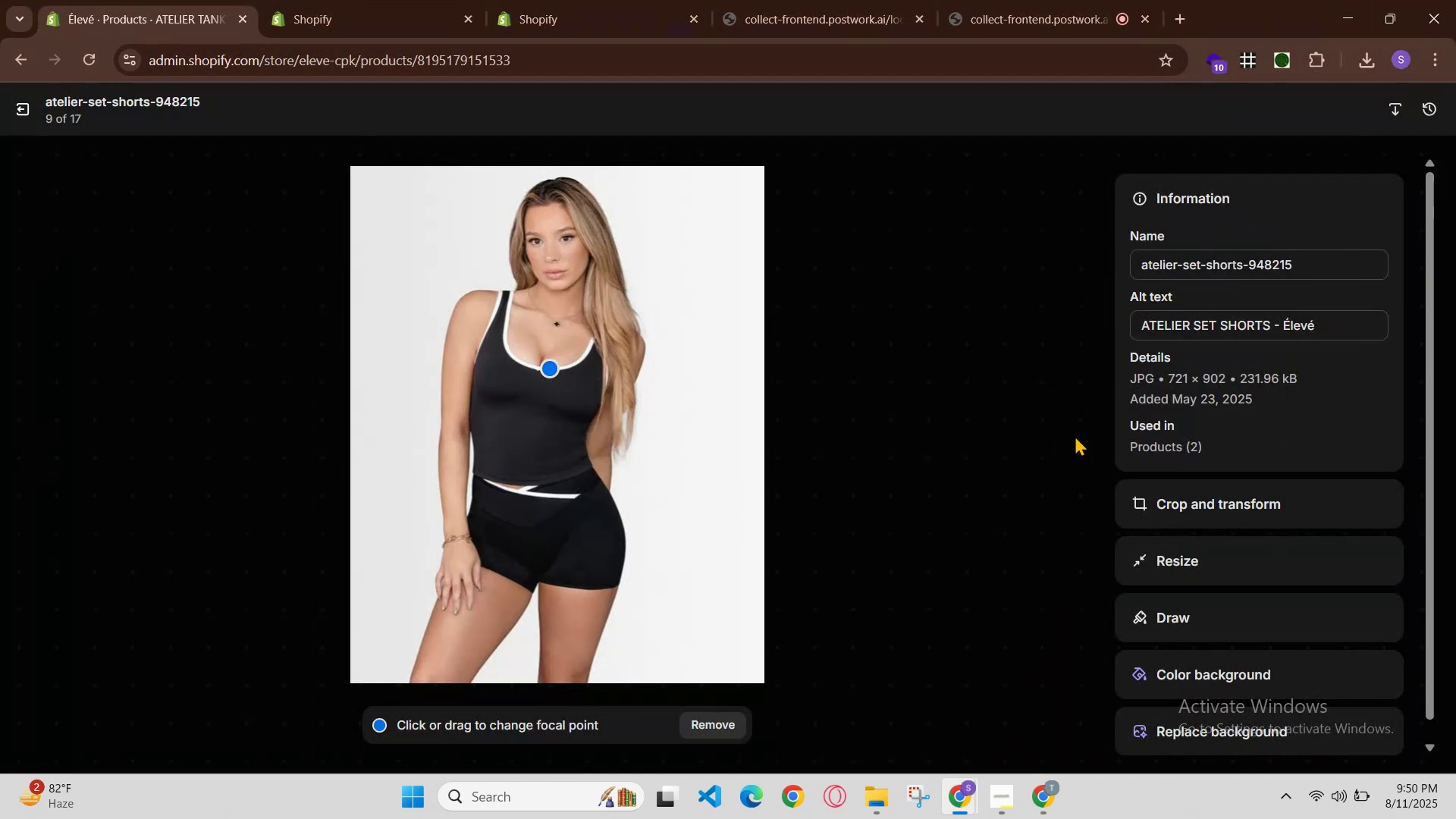 
left_click([1068, 456])
 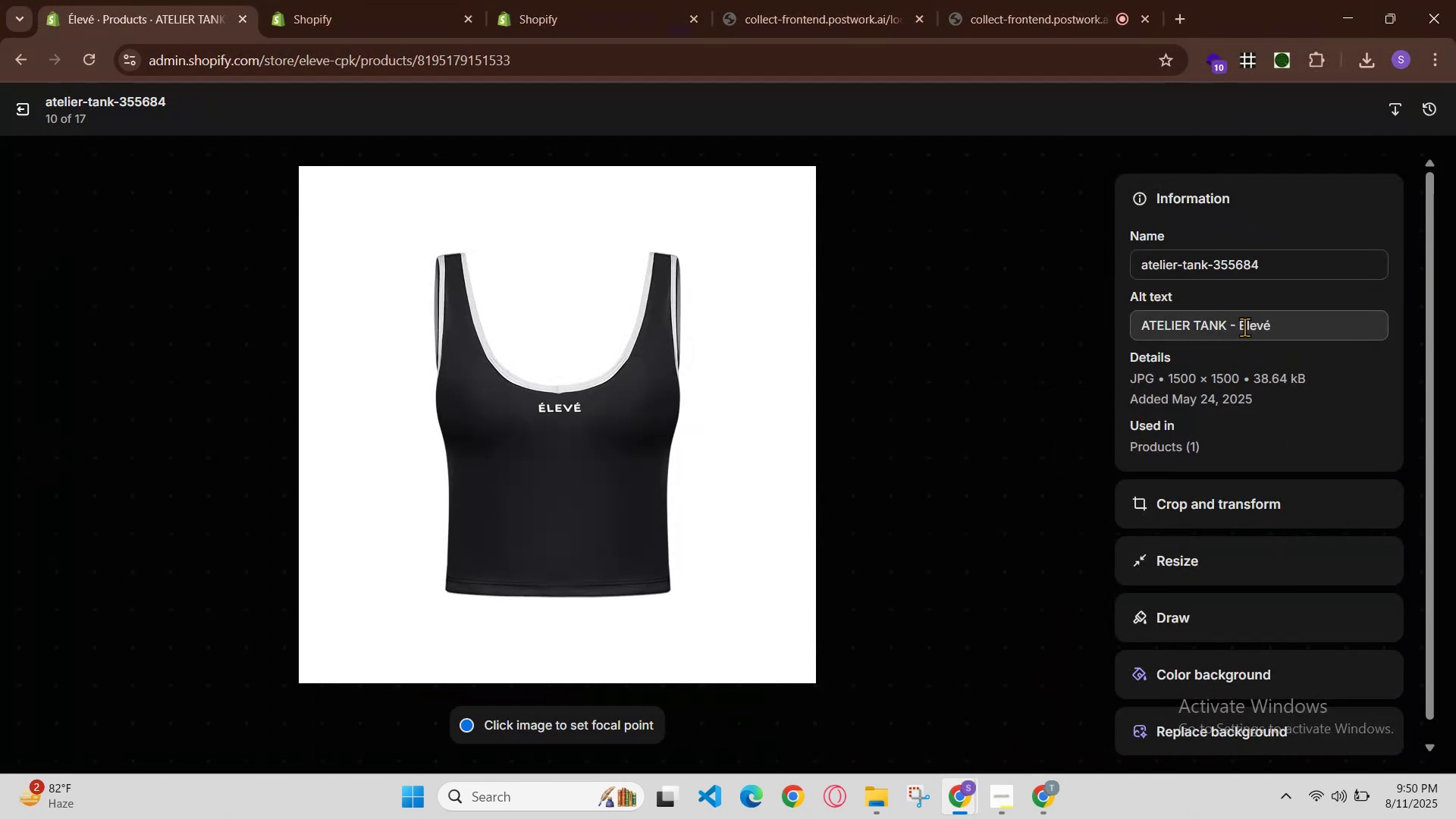 
left_click([1235, 329])
 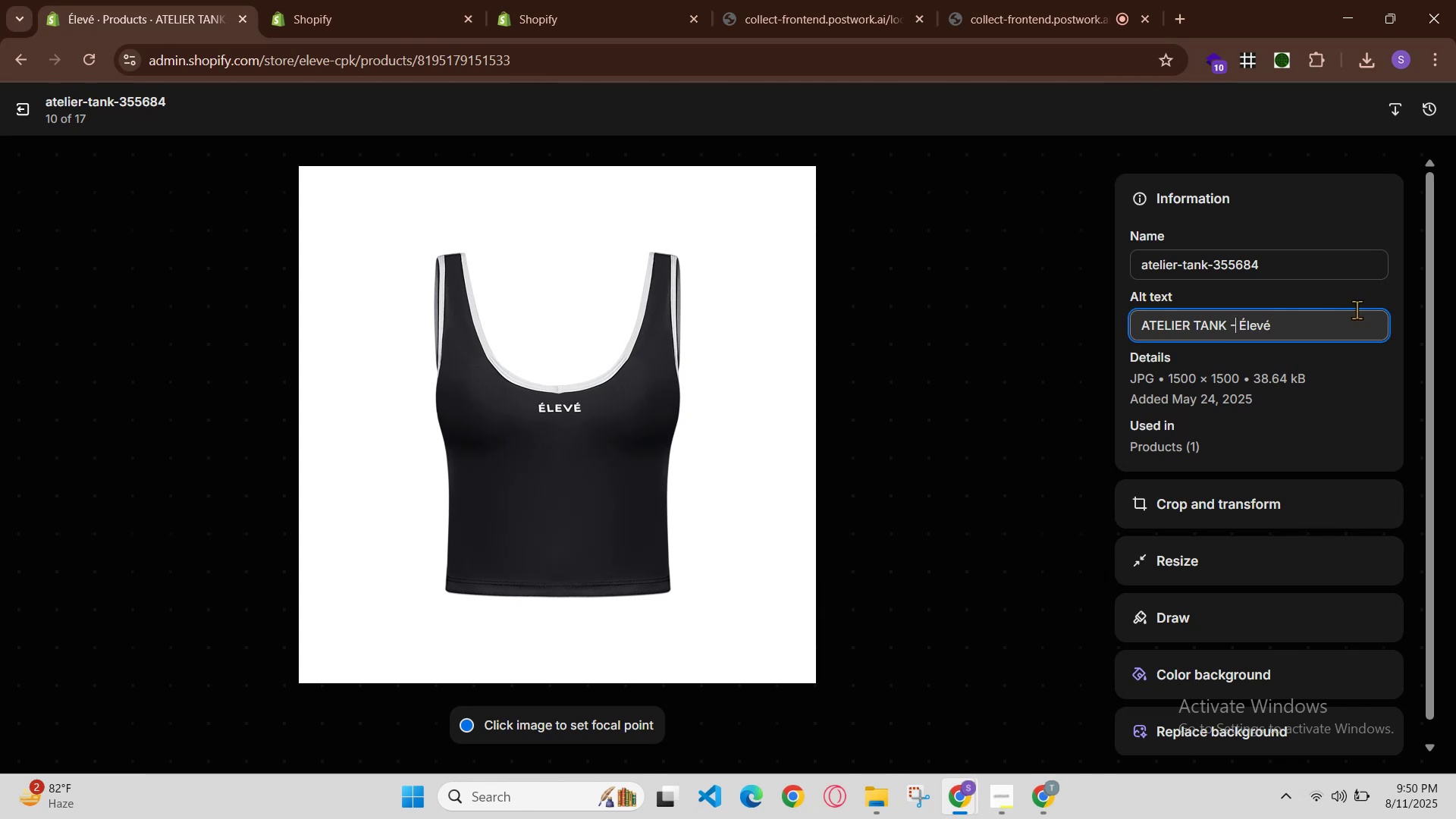 
key(Space)
 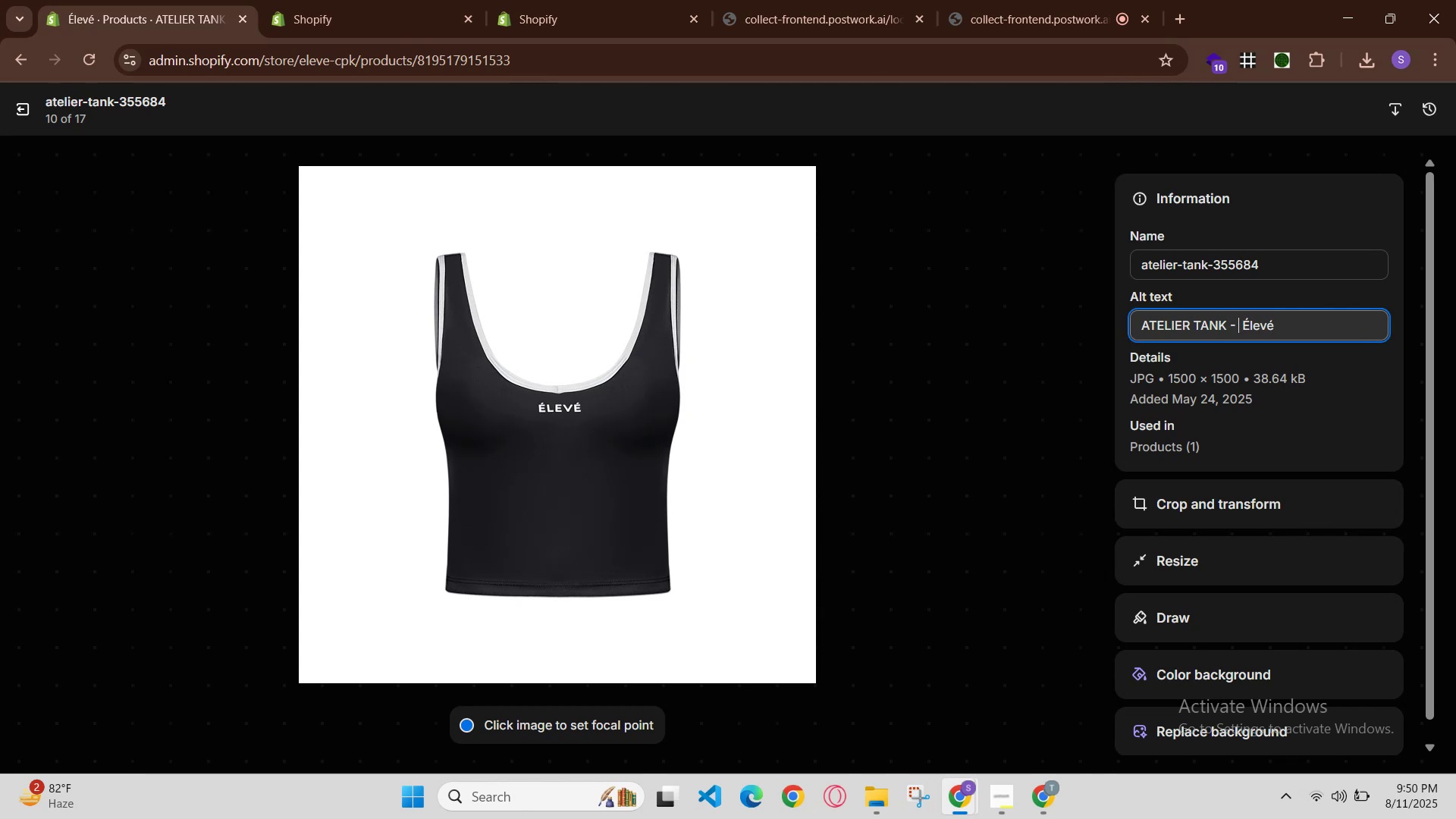 
key(Control+V)
 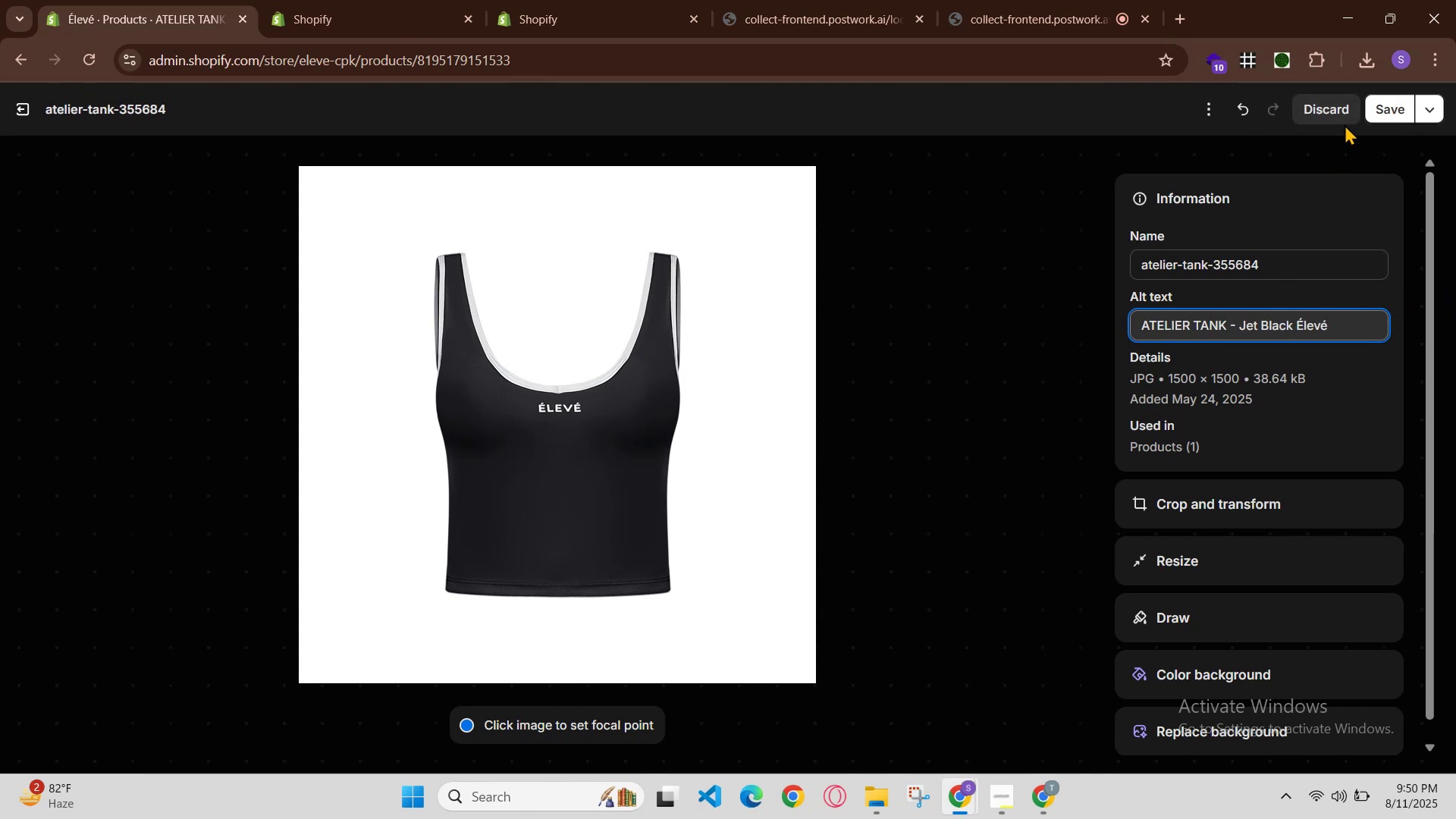 
left_click([1381, 111])
 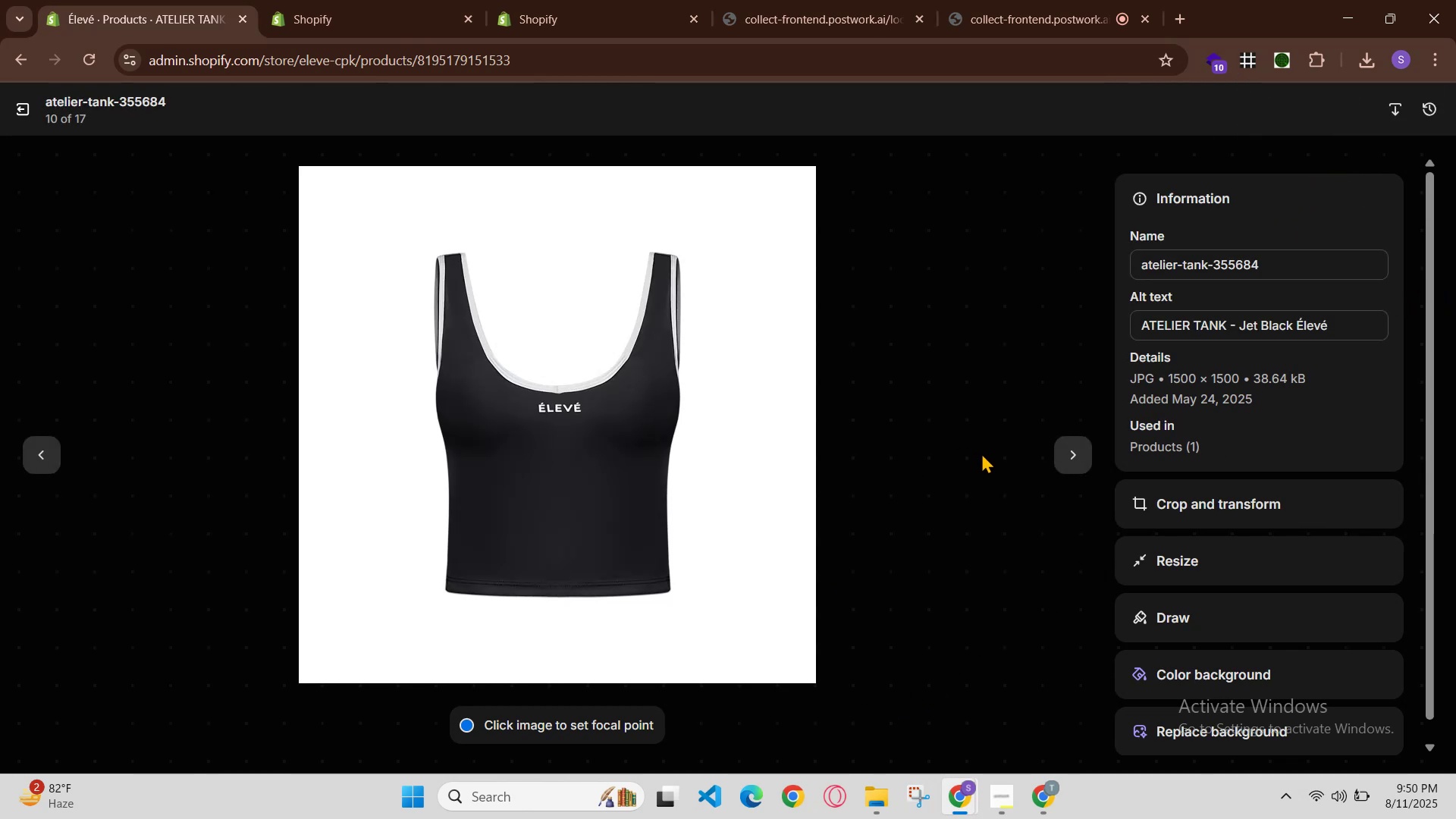 
left_click([1065, 454])
 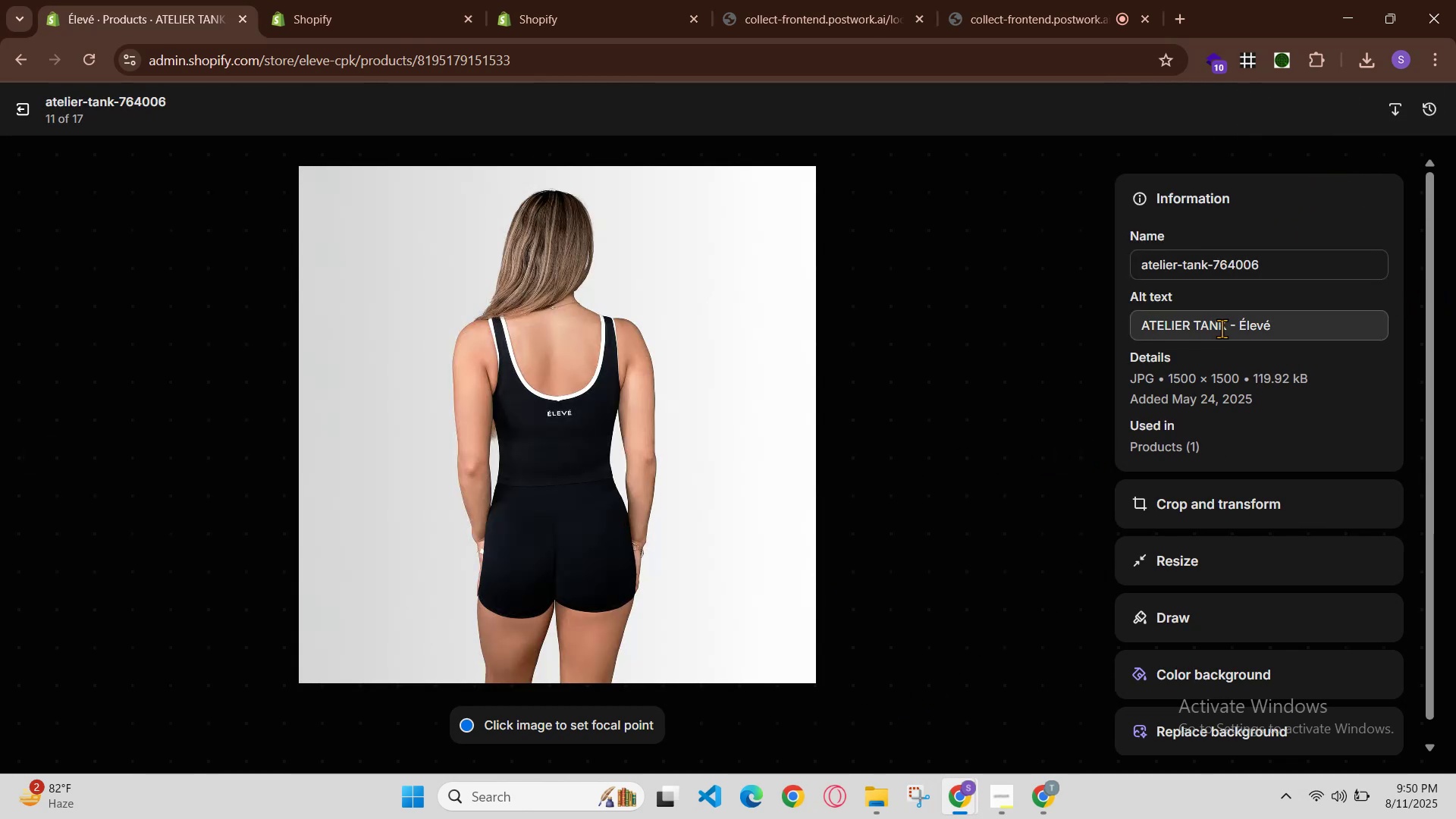 
left_click([1239, 327])
 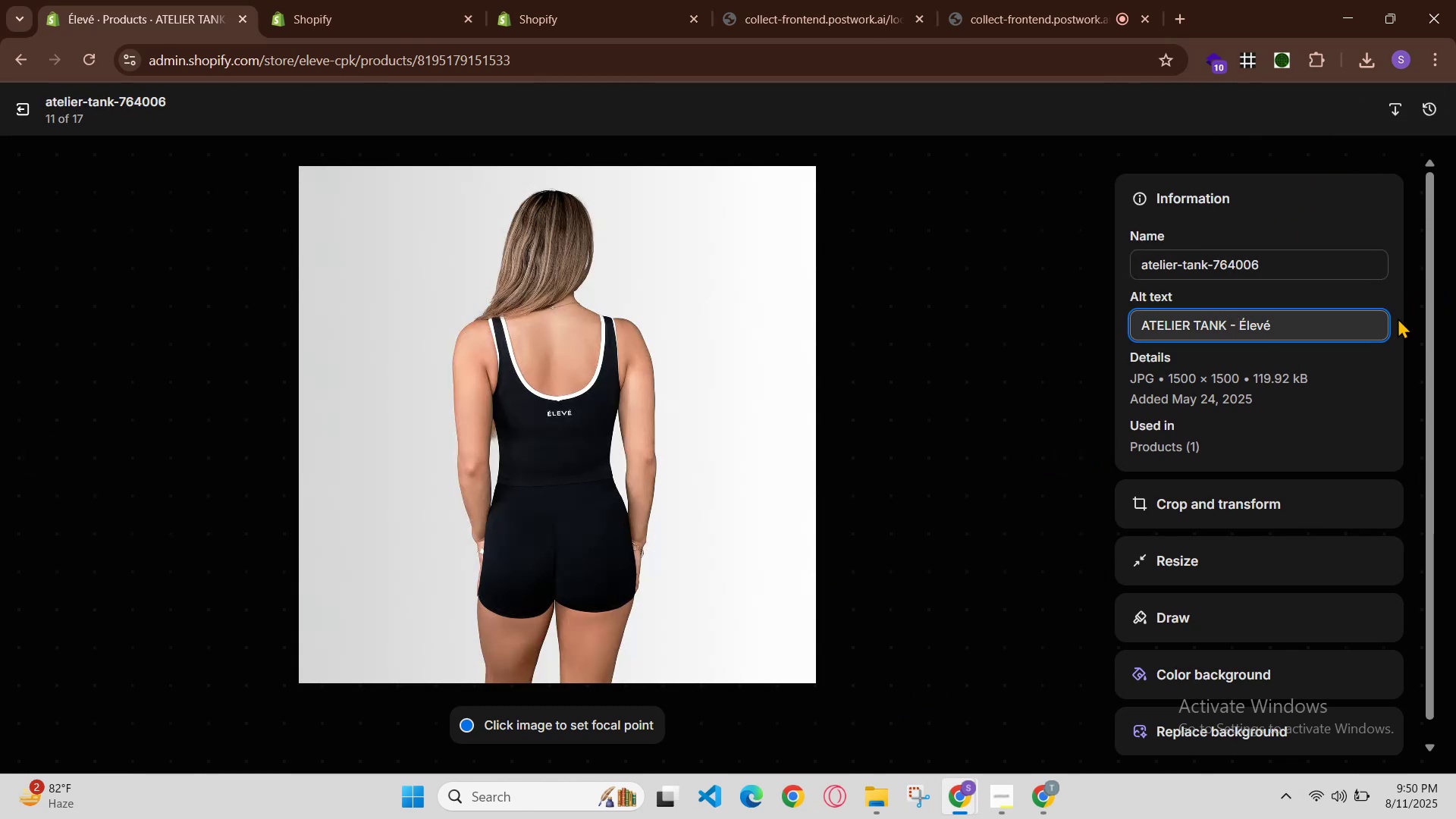 
key(ArrowLeft)
 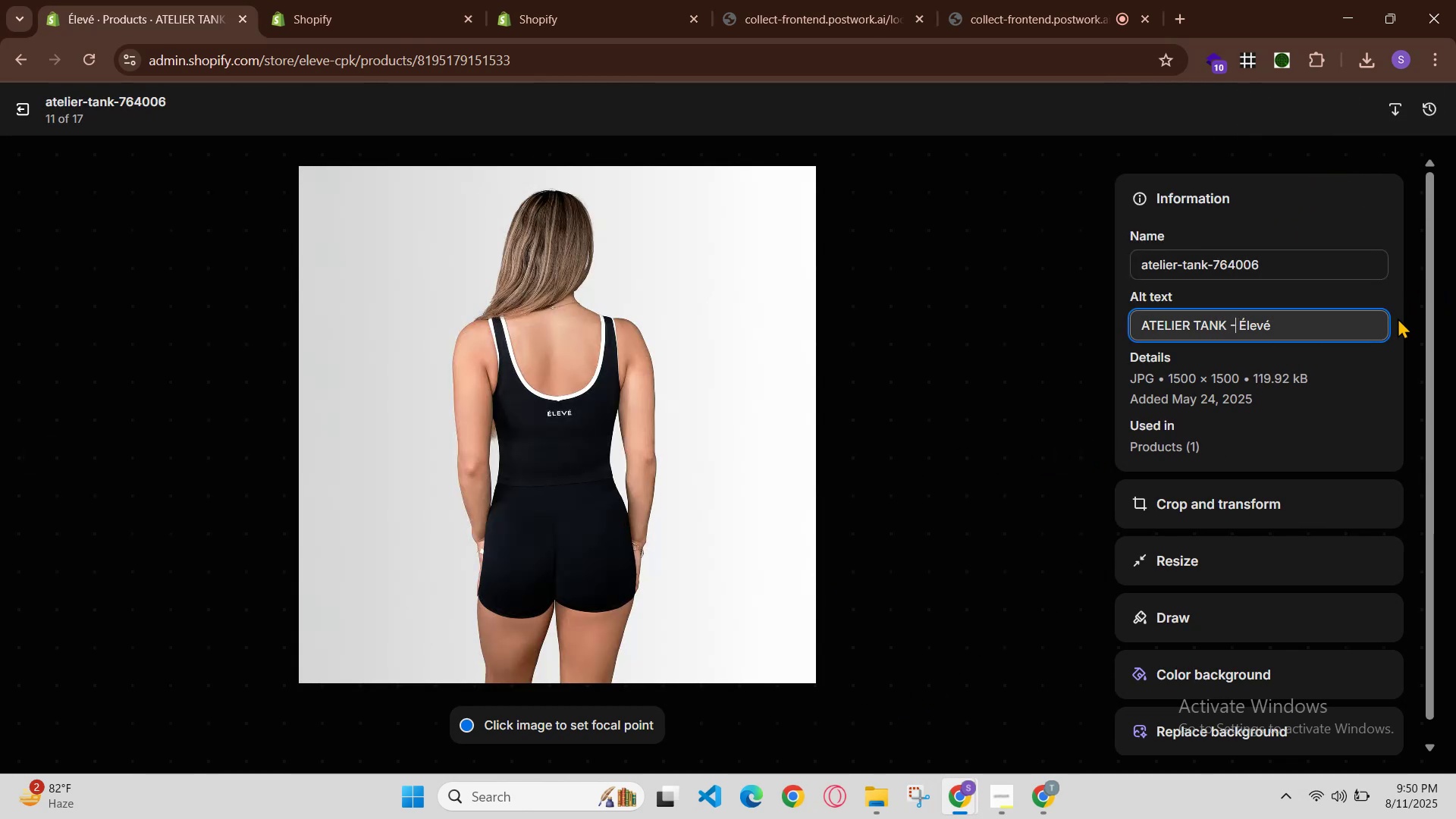 
key(Space)
 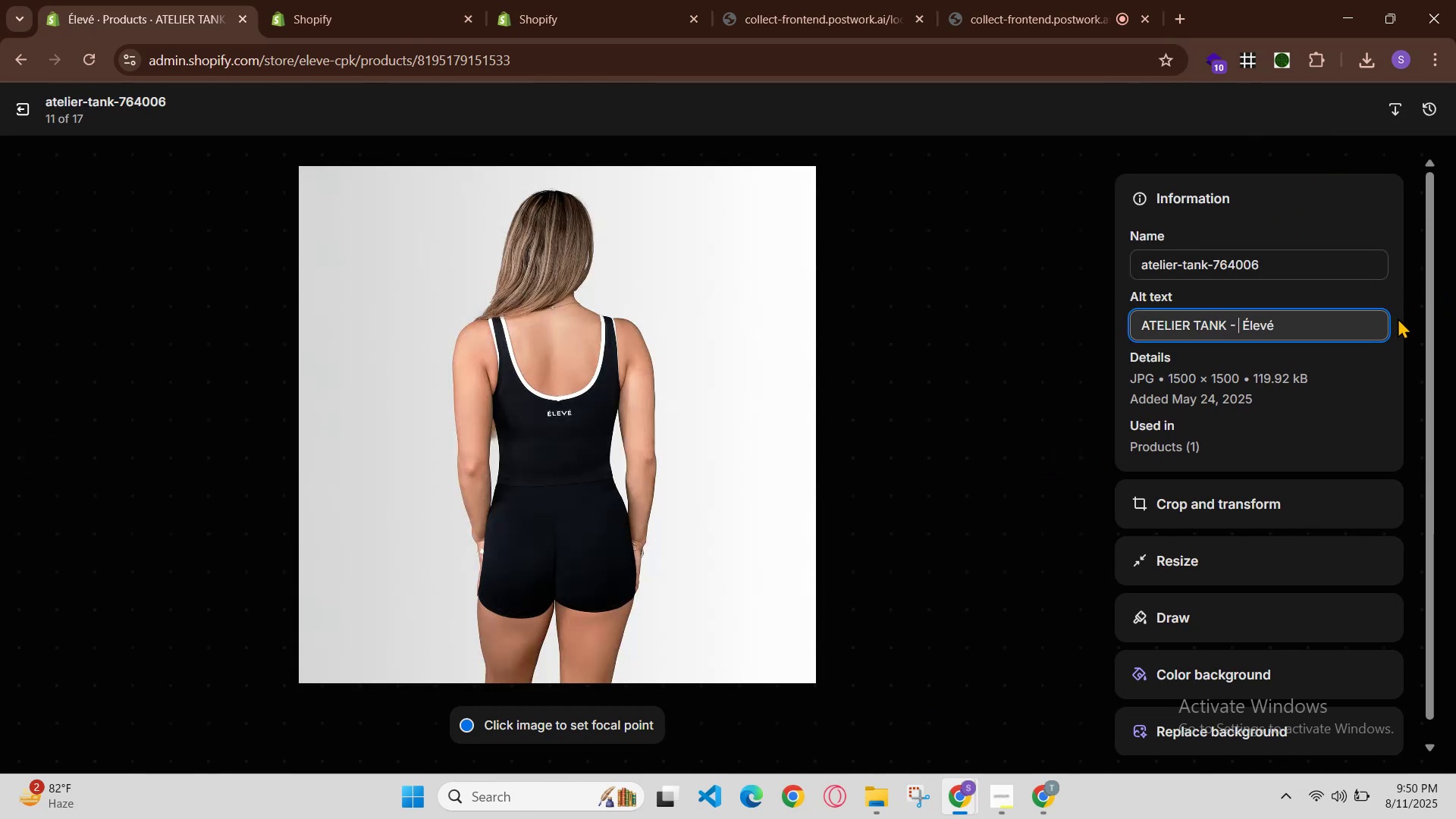 
key(Control+V)
 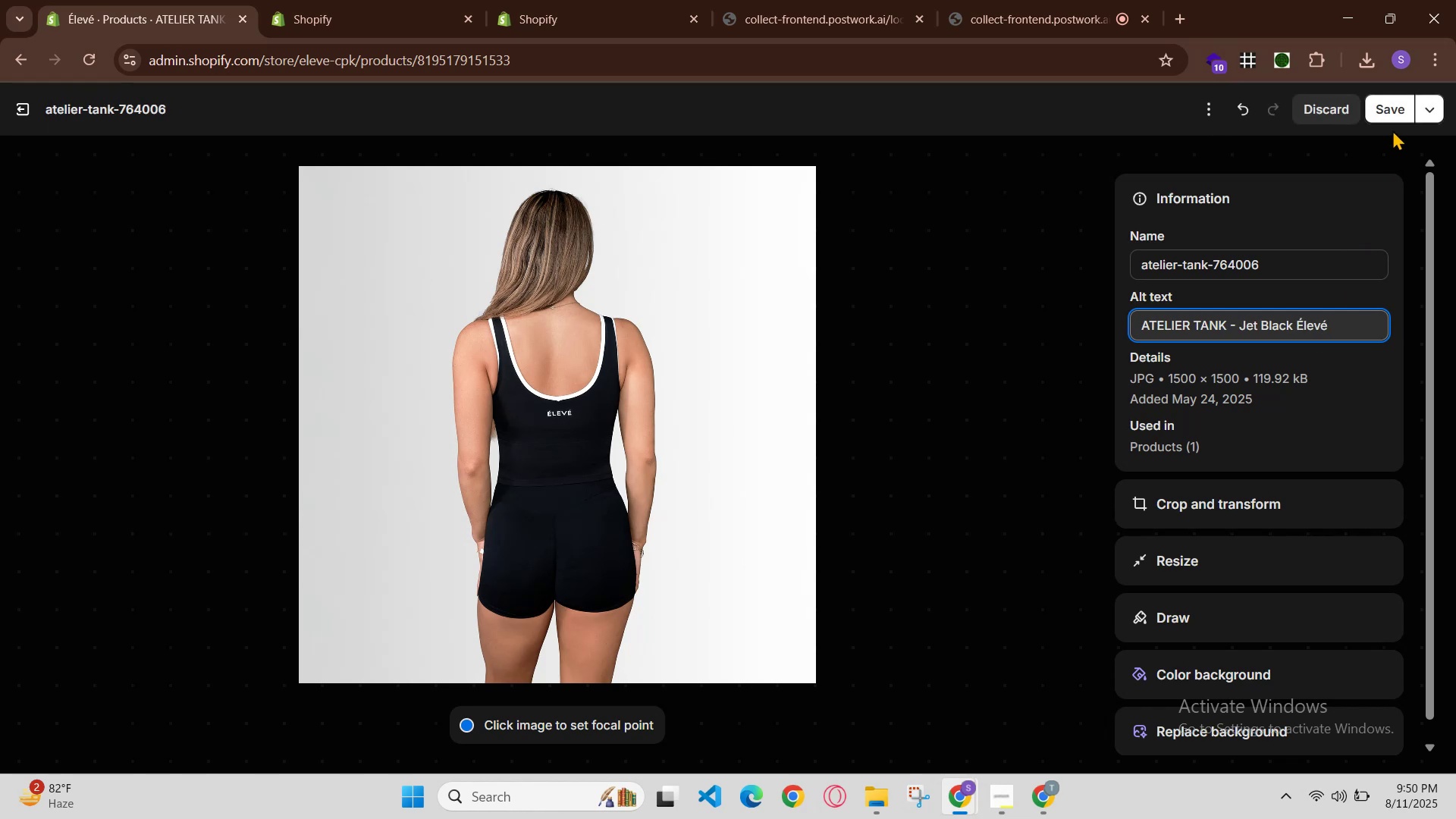 
left_click([1397, 110])
 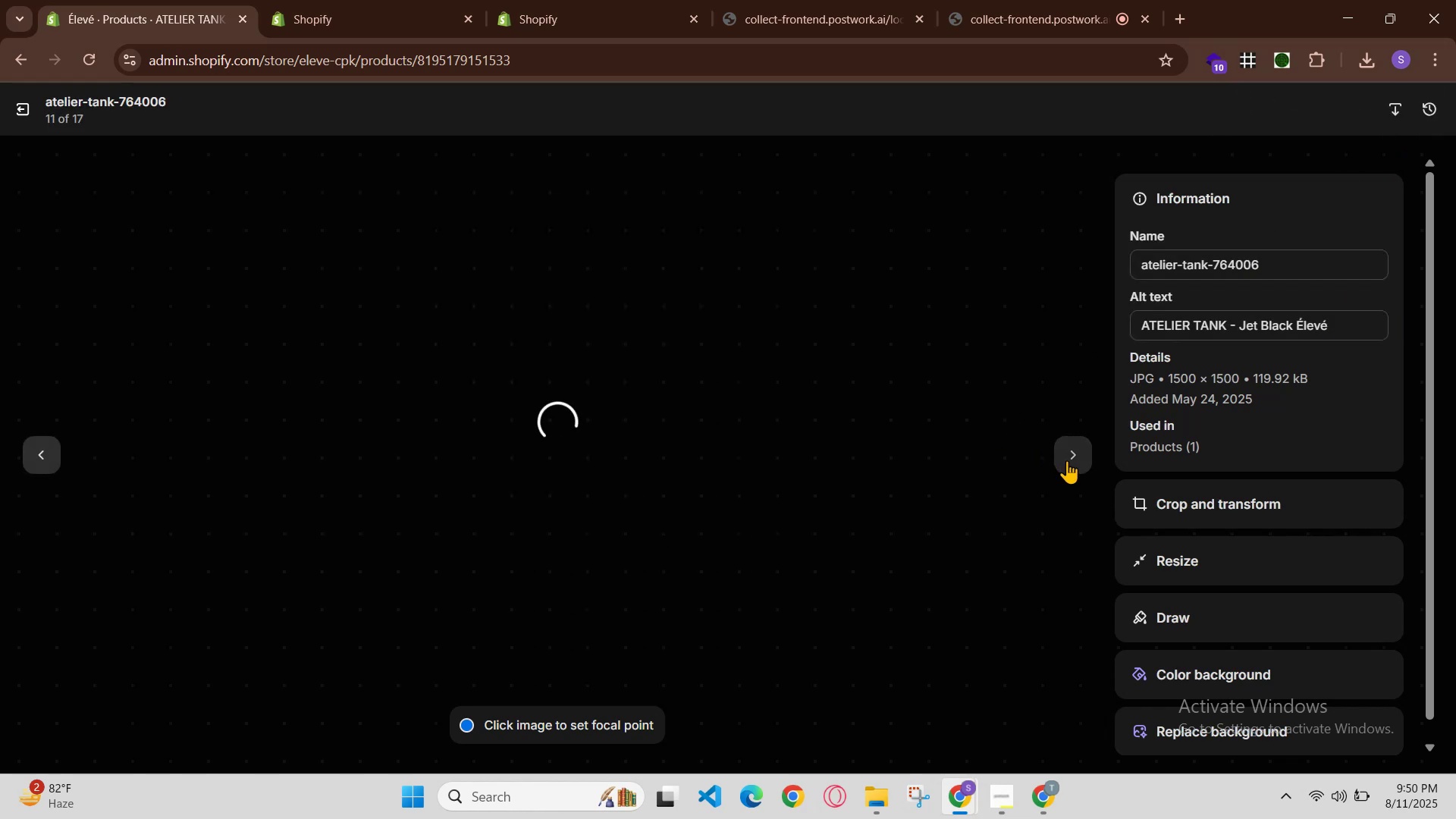 
left_click([1069, 462])
 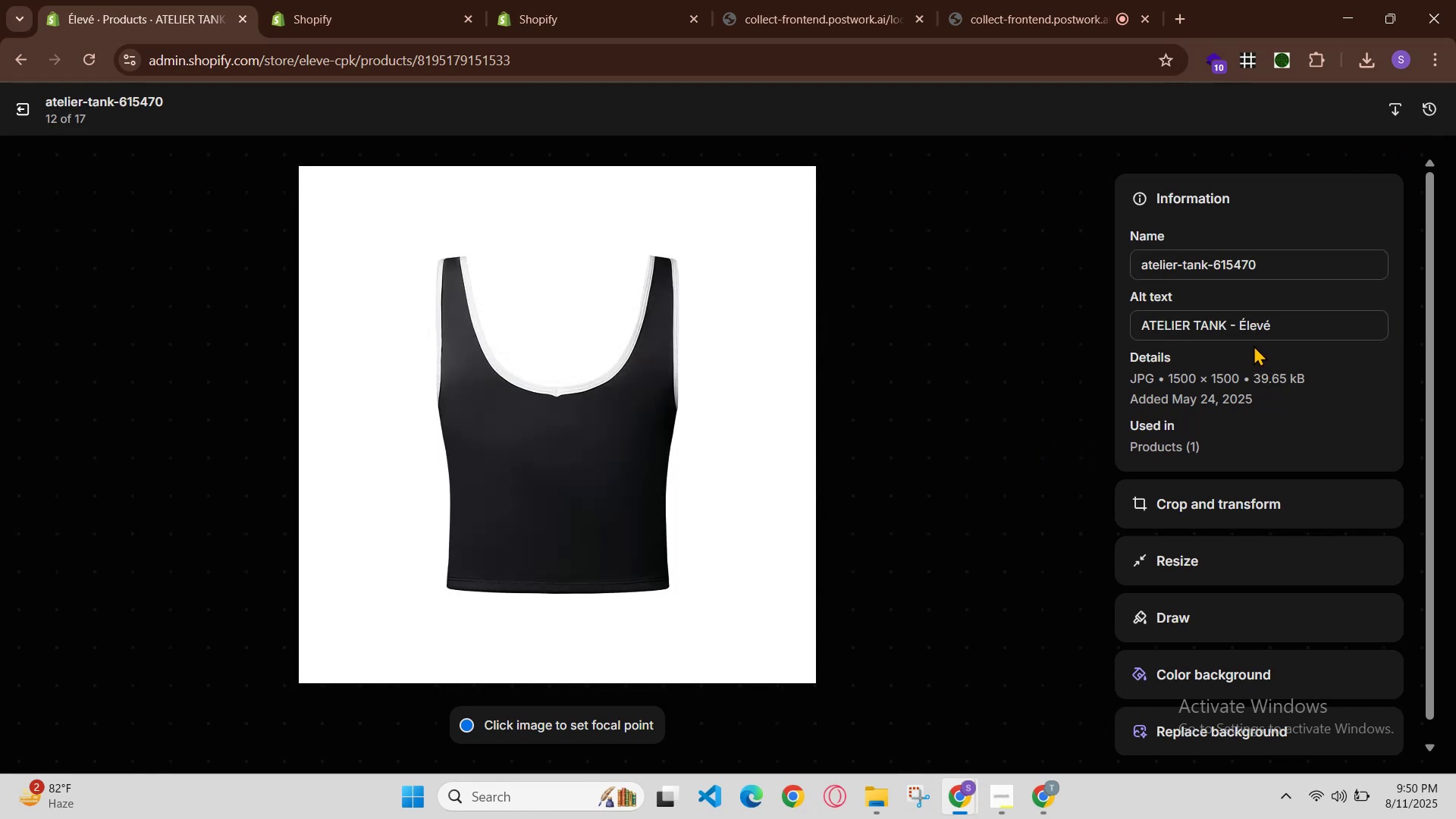 
left_click([1238, 325])
 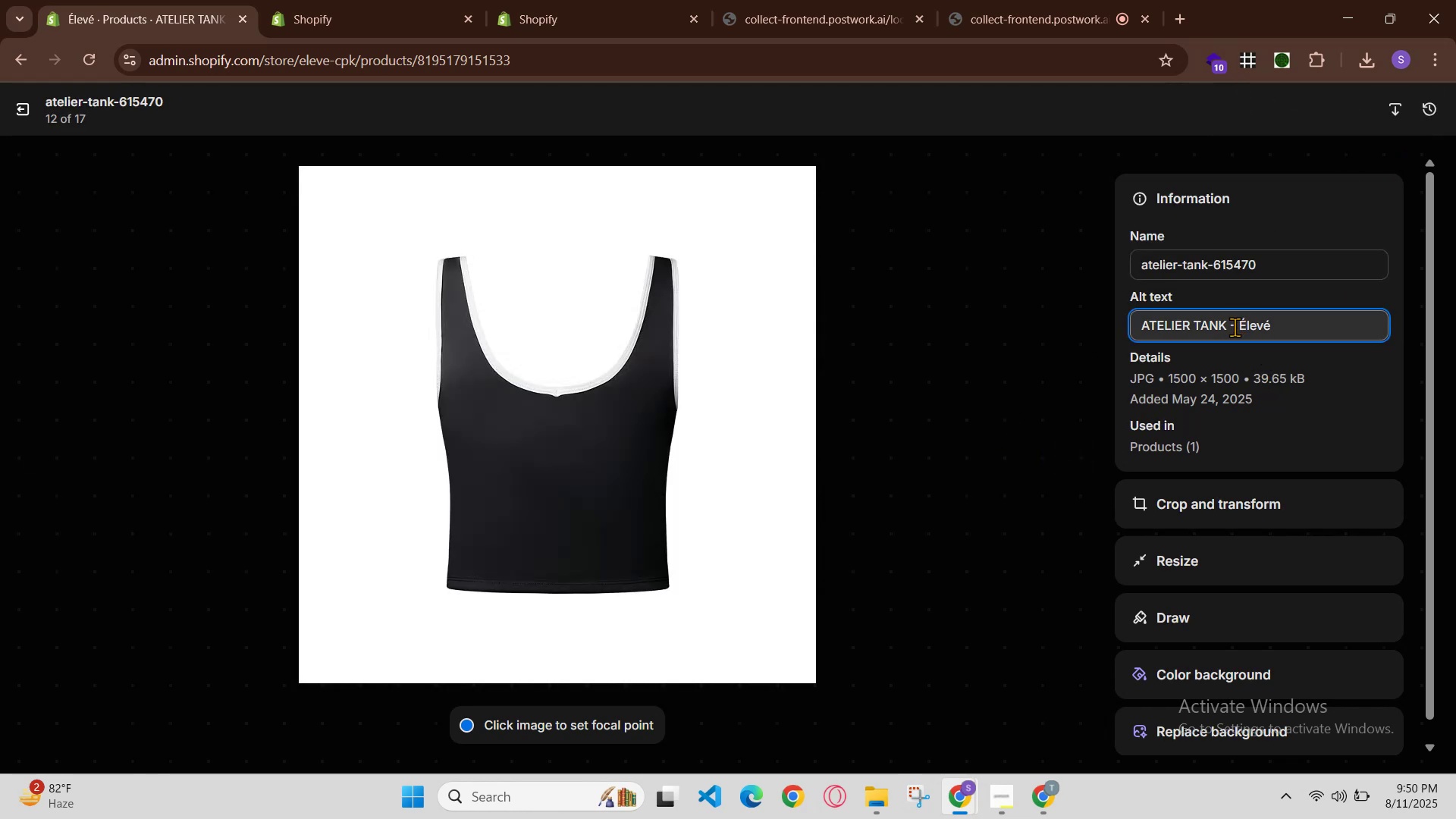 
left_click([1234, 327])
 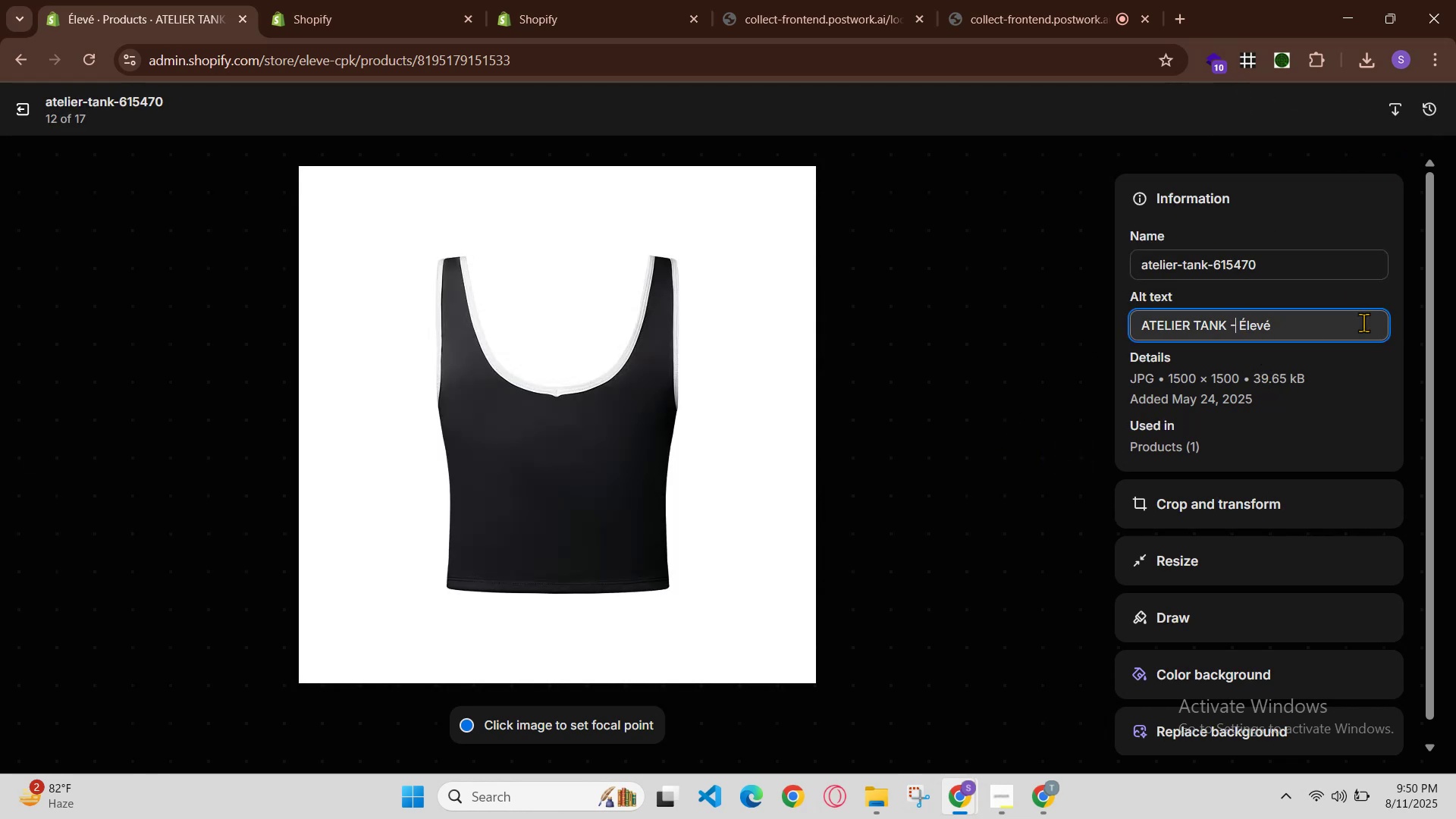 
key(Space)
 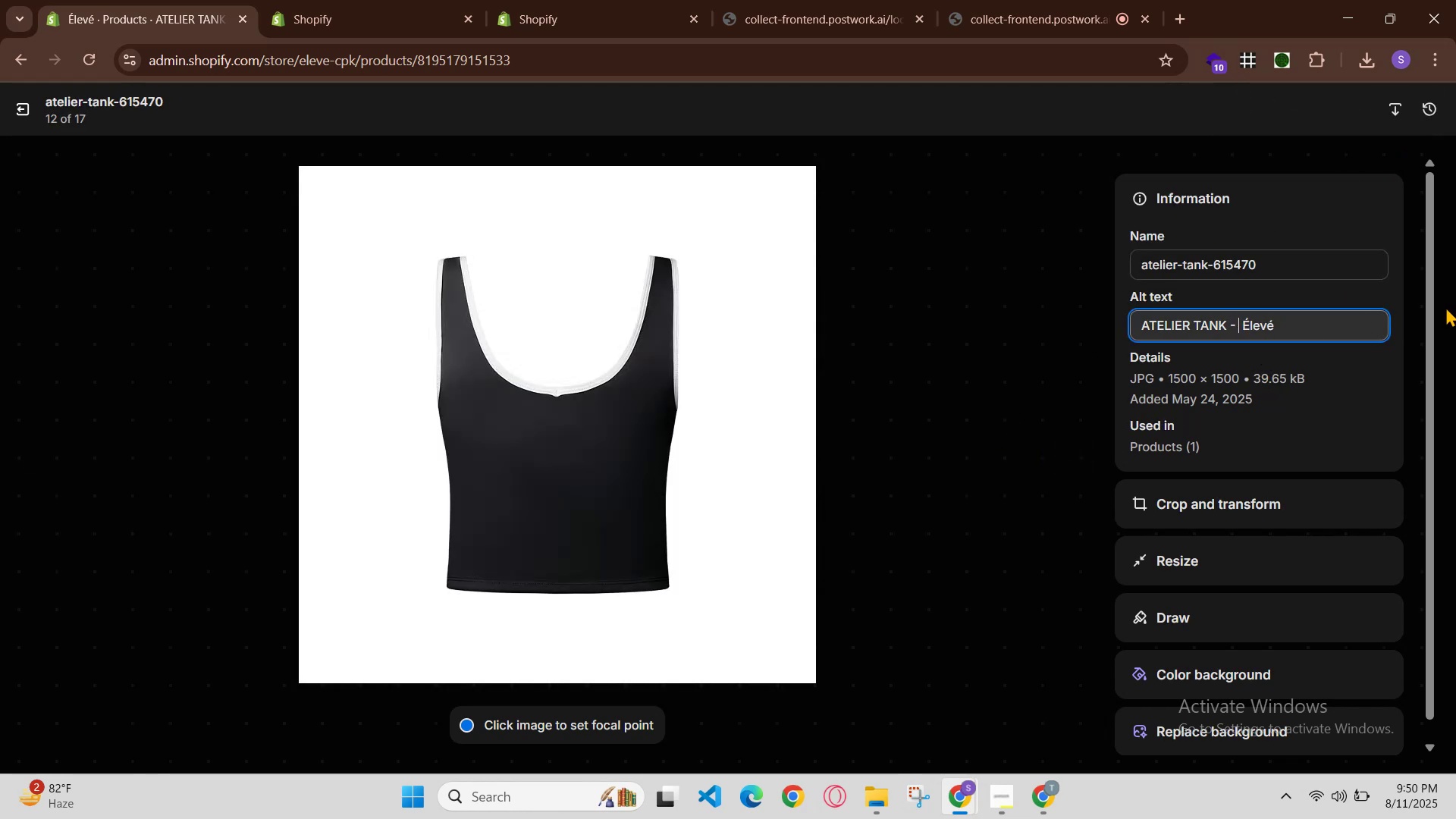 
key(Control+V)
 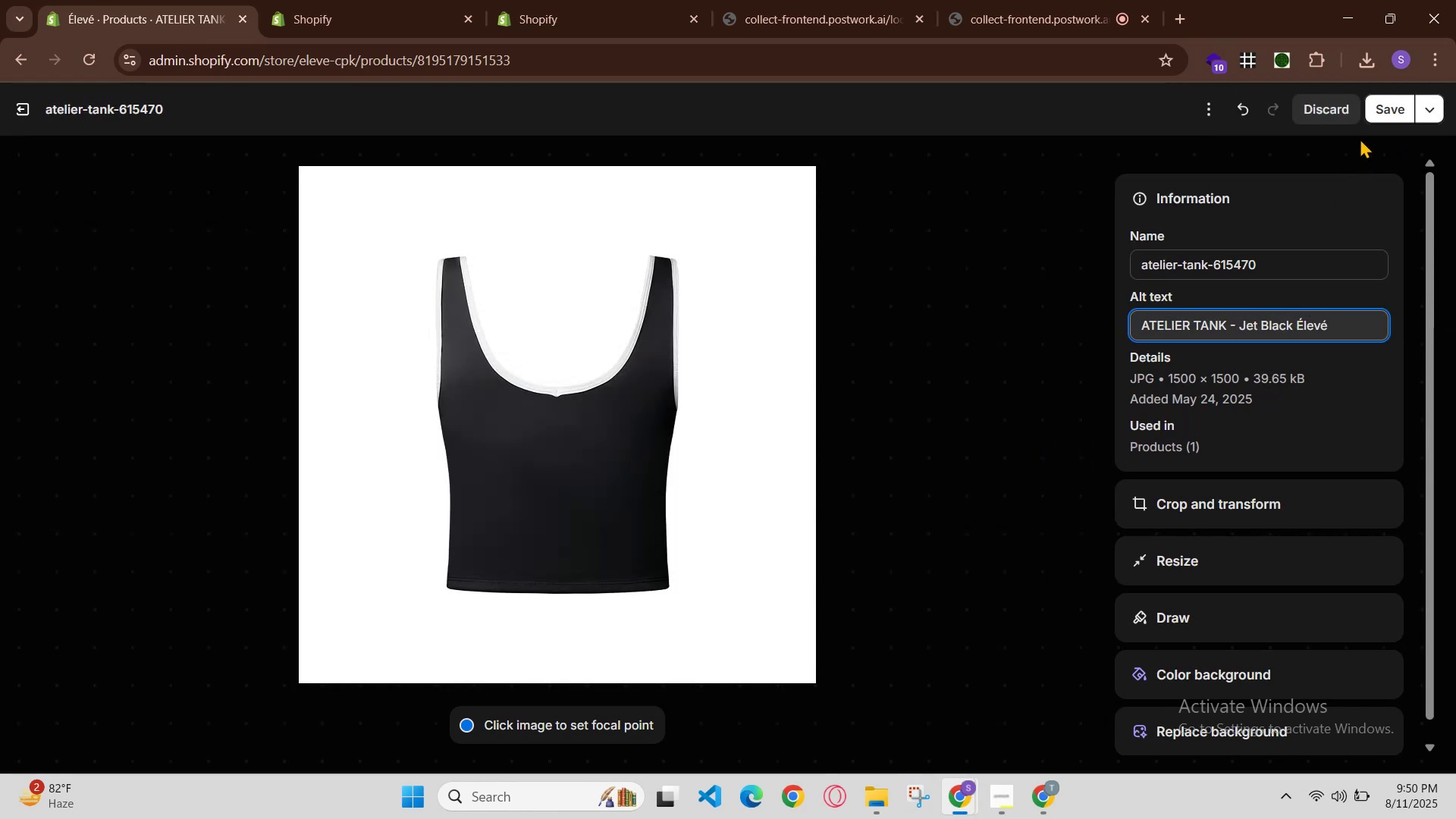 
left_click([1373, 100])
 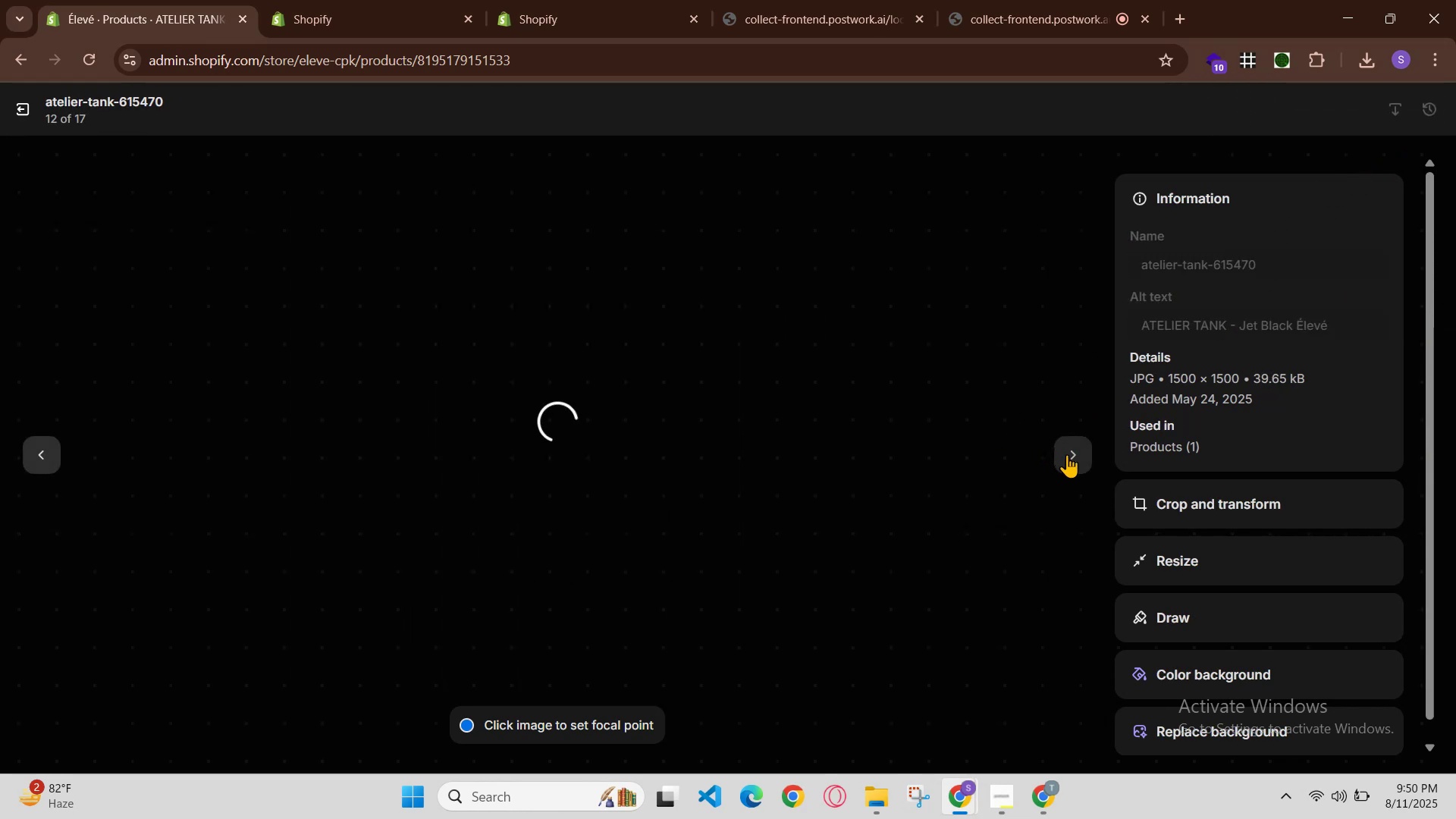 
left_click([1074, 457])
 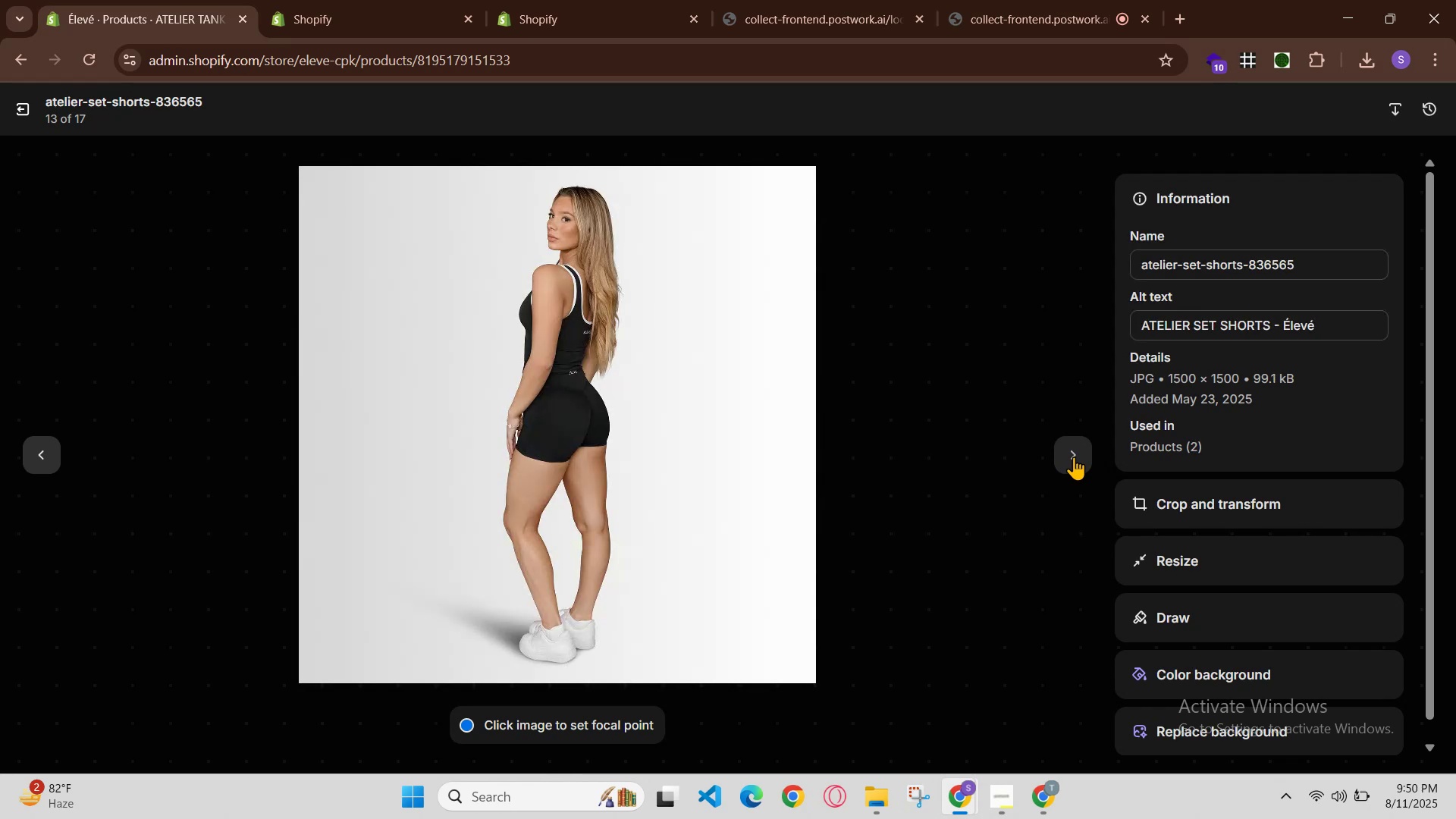 
left_click([1016, 733])
 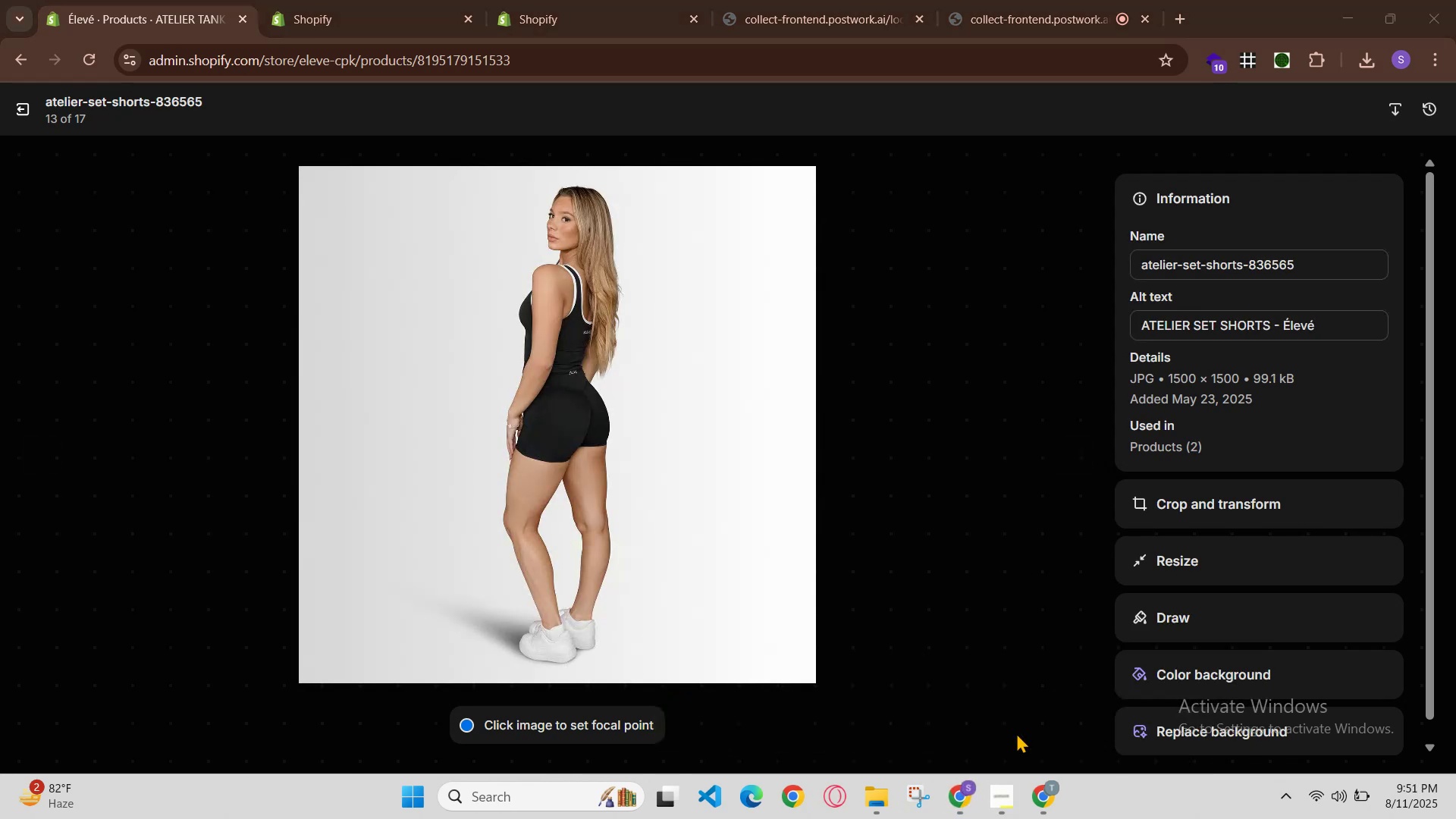 
key(Control+T)
 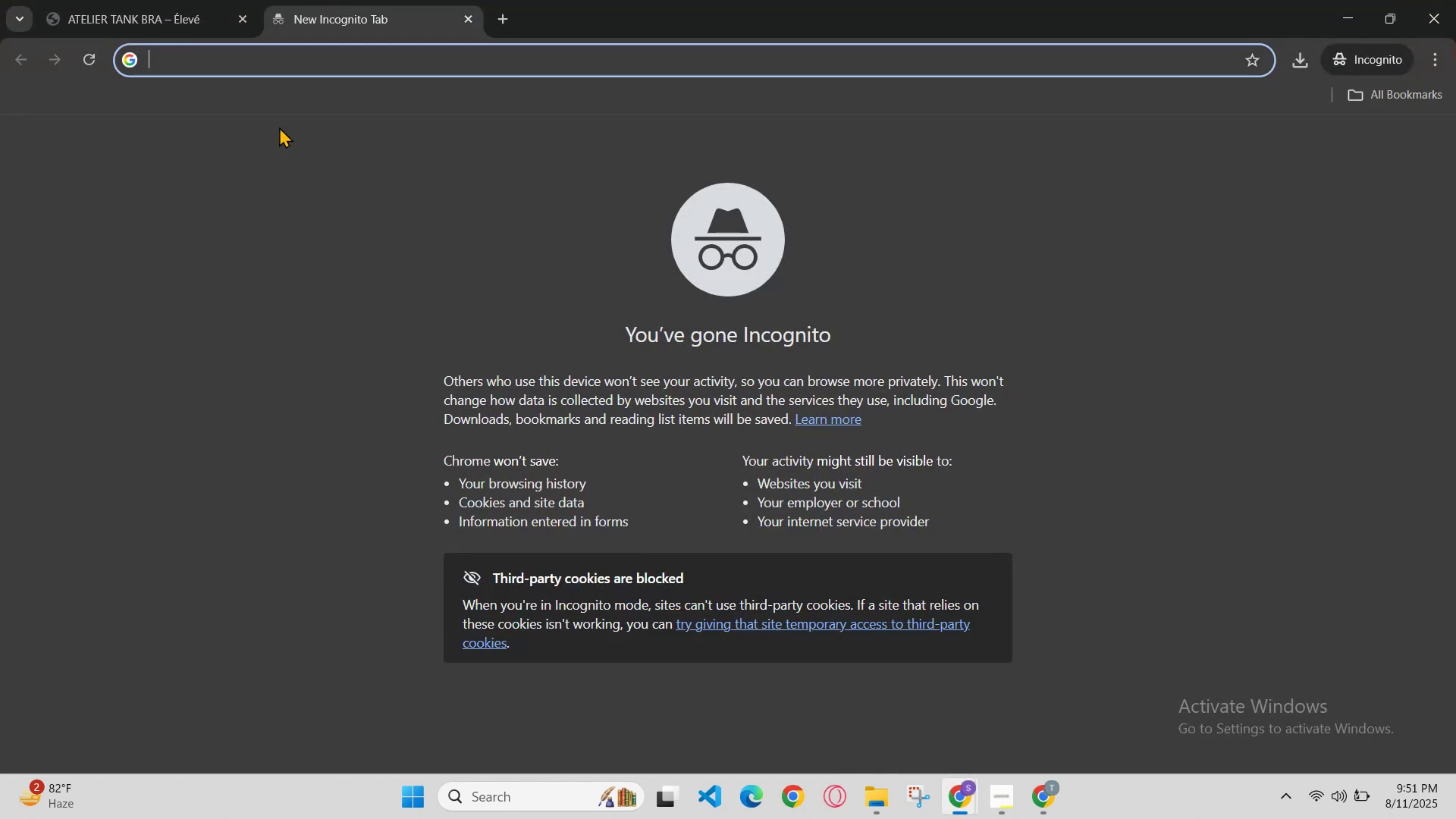 
left_click([196, 0])
 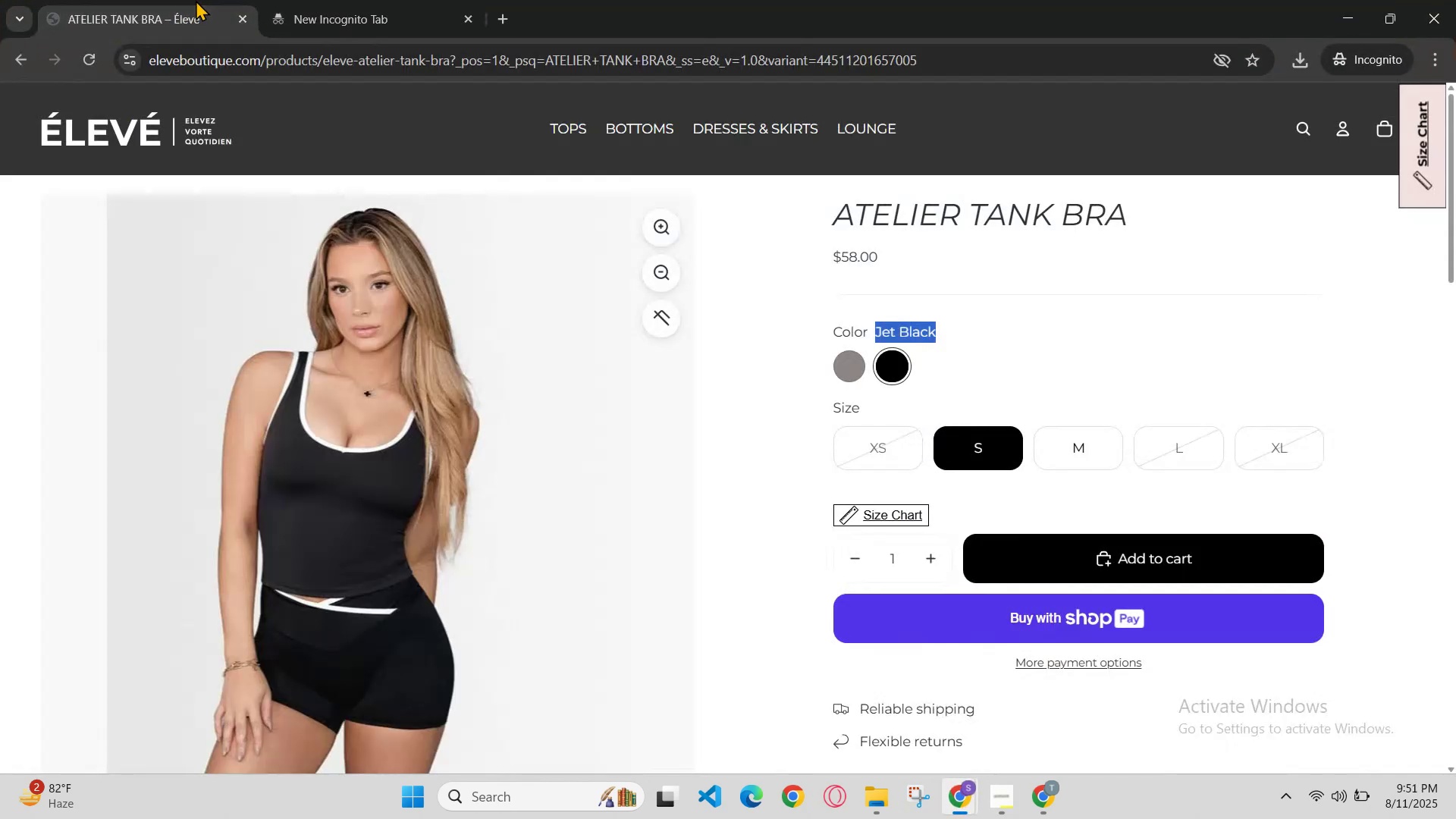 
key(Control+R)
 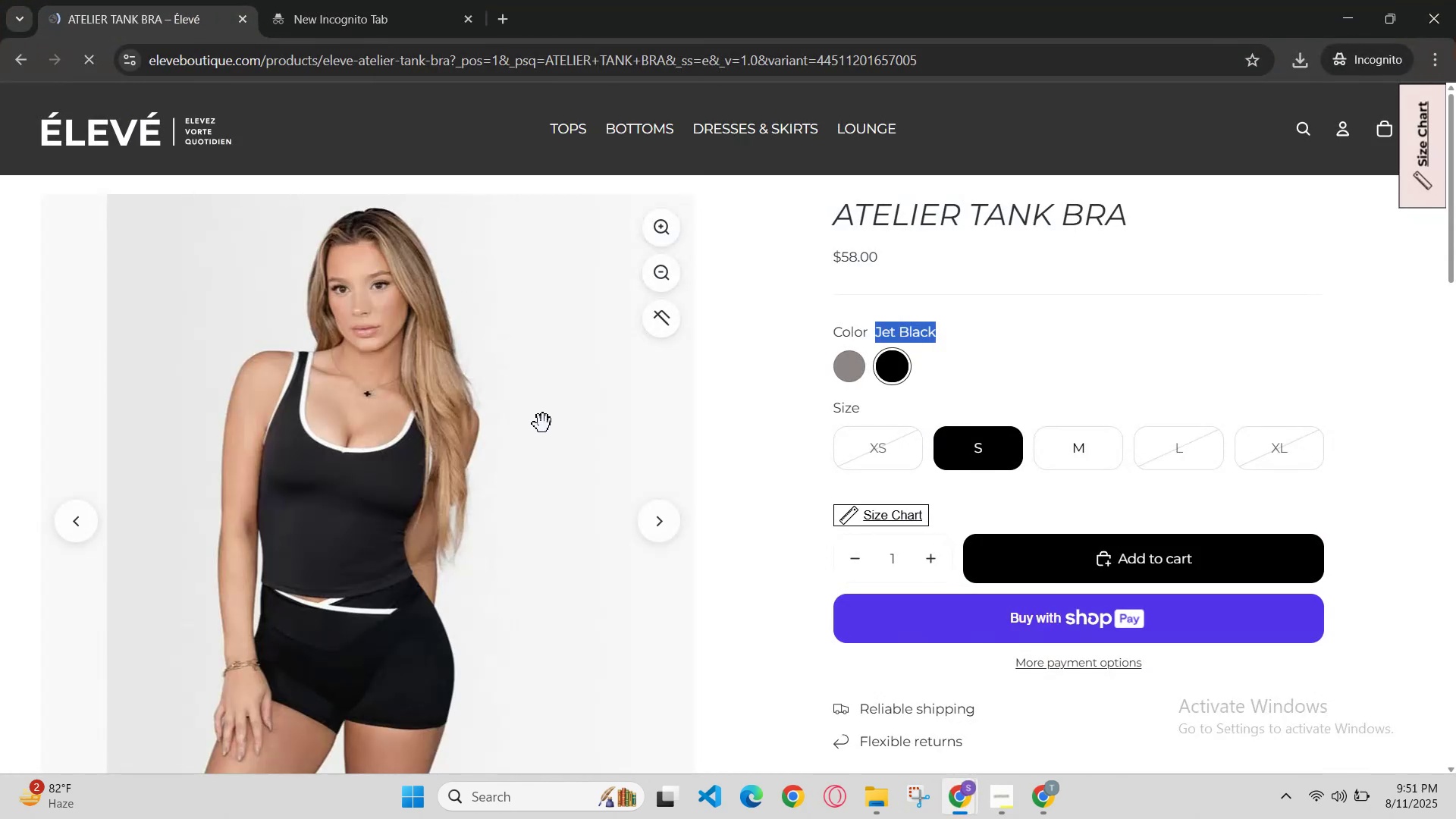 
scroll: coordinate [722, 438], scroll_direction: none, amount: 0.0
 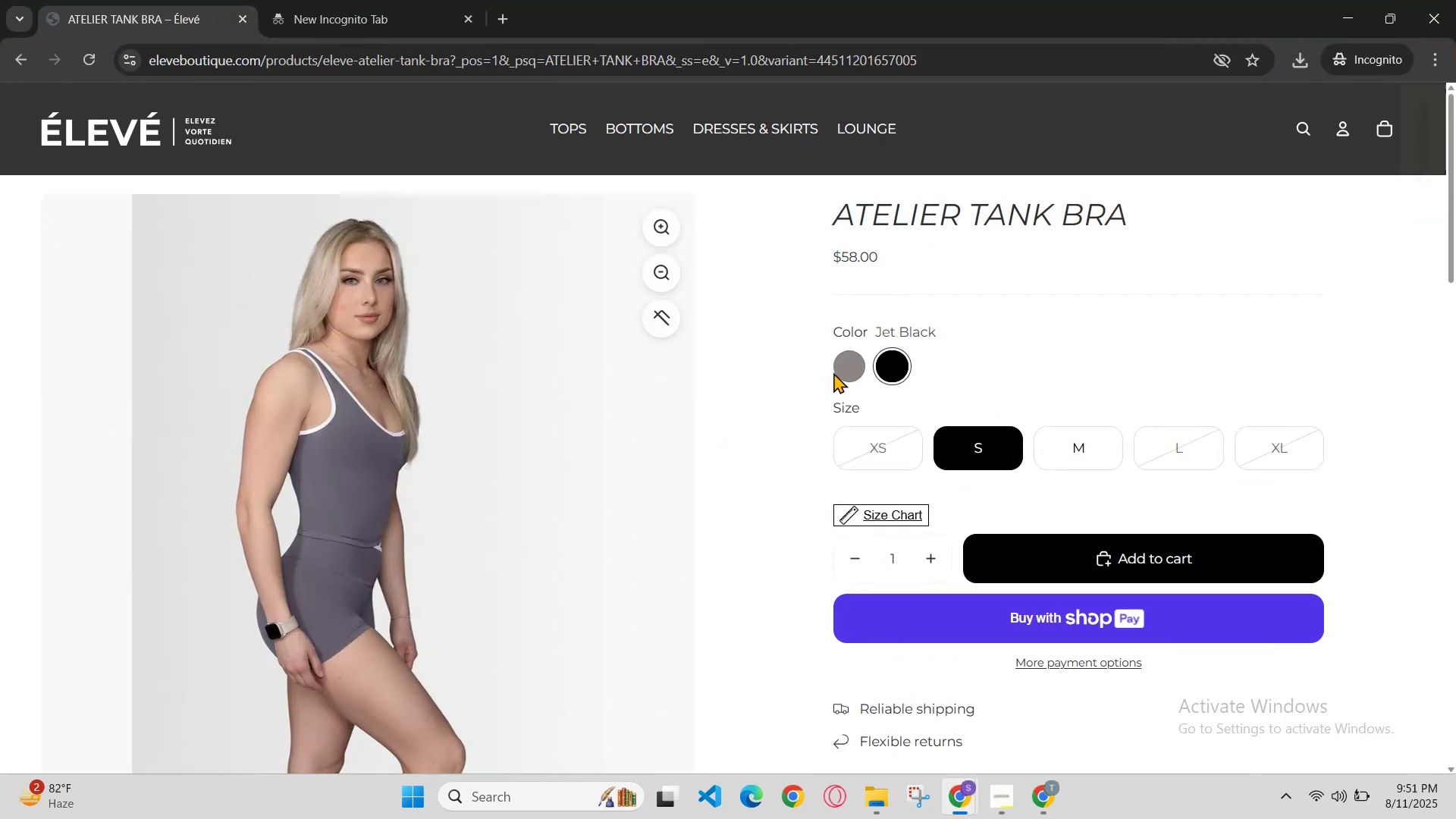 
left_click([844, 367])
 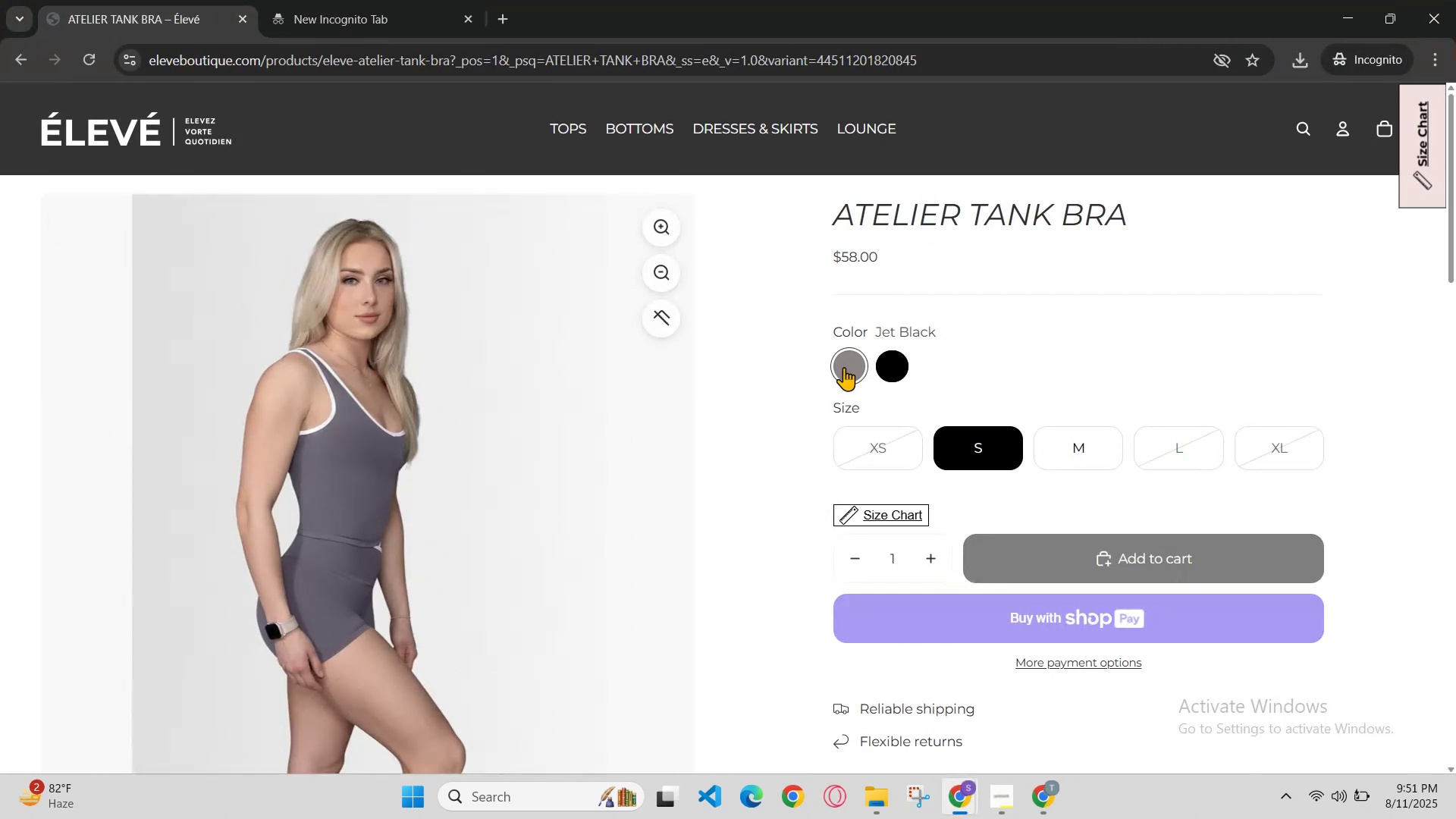 
scroll: coordinate [842, 390], scroll_direction: none, amount: 0.0
 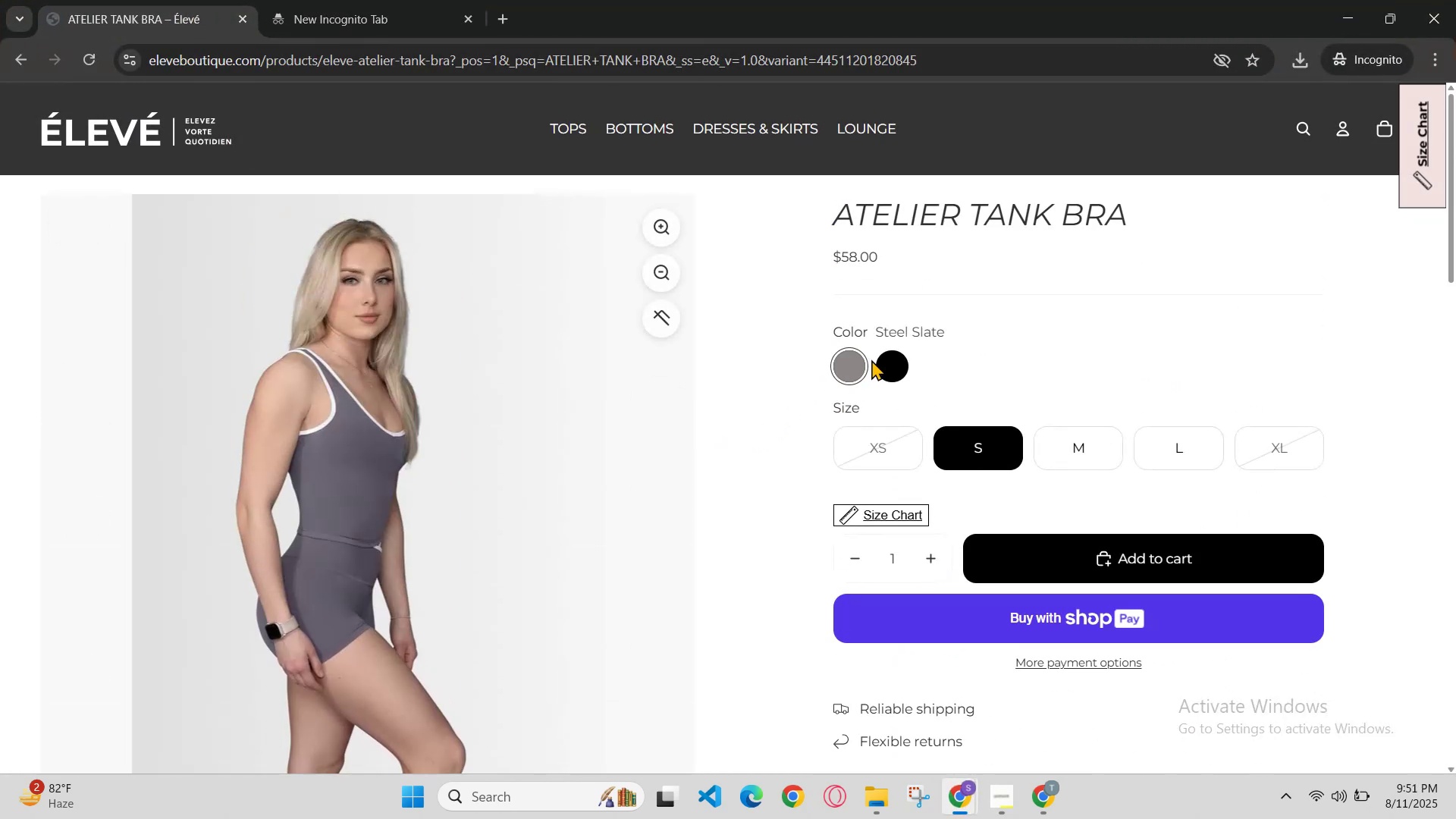 
left_click([885, 357])
 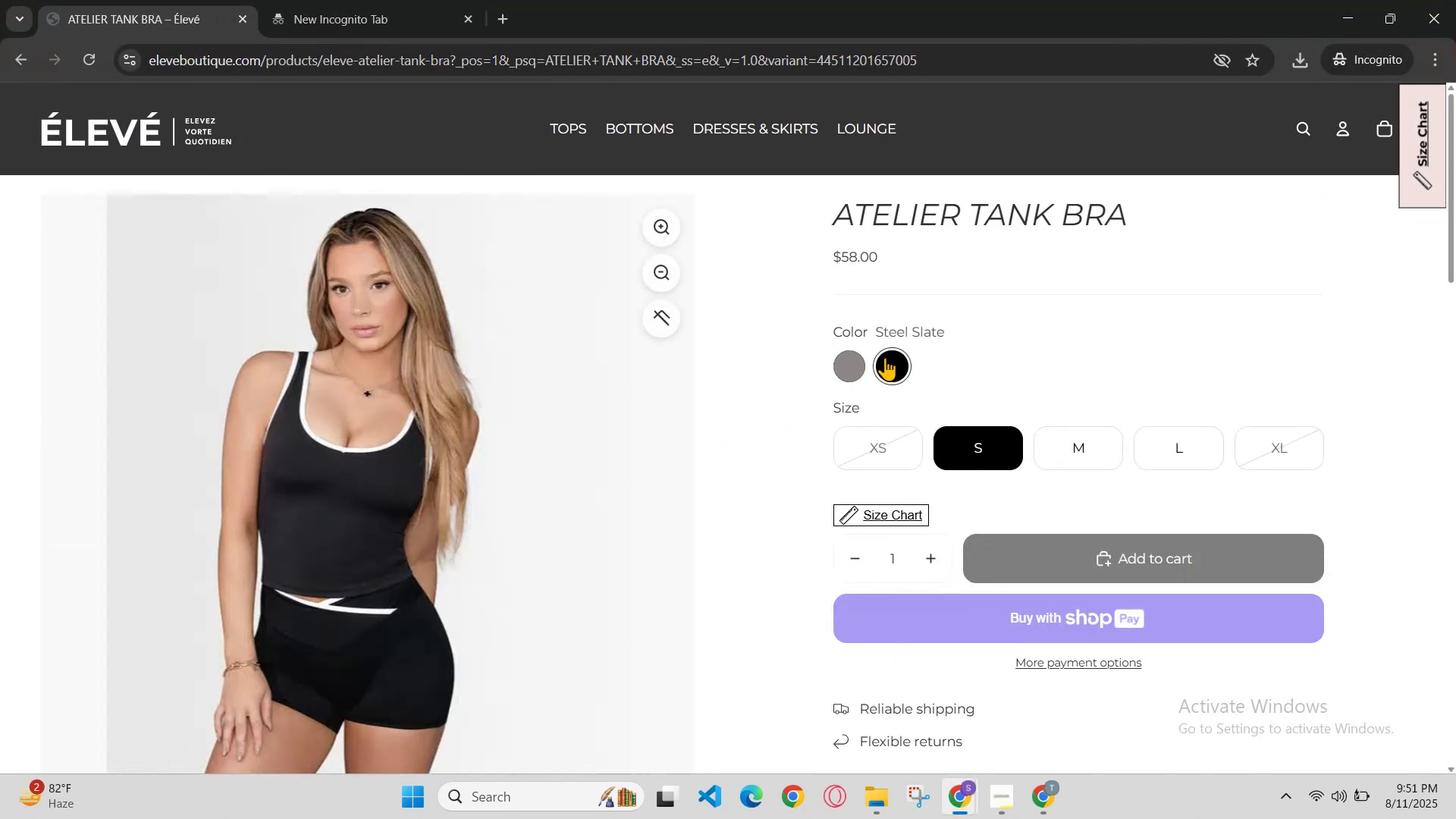 
scroll: coordinate [876, 383], scroll_direction: down, amount: 2.0
 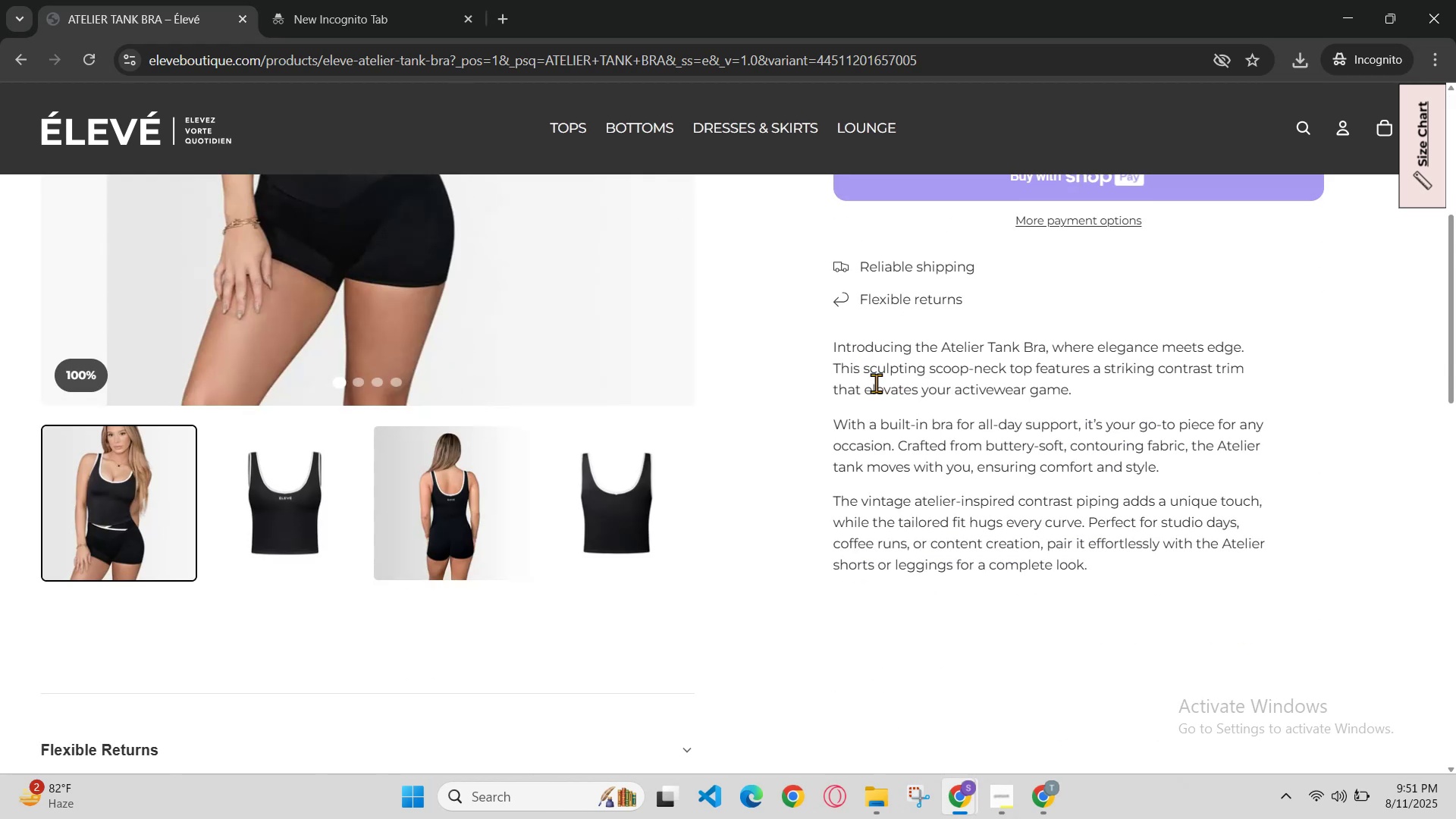 
scroll: coordinate [905, 334], scroll_direction: up, amount: 2.0
 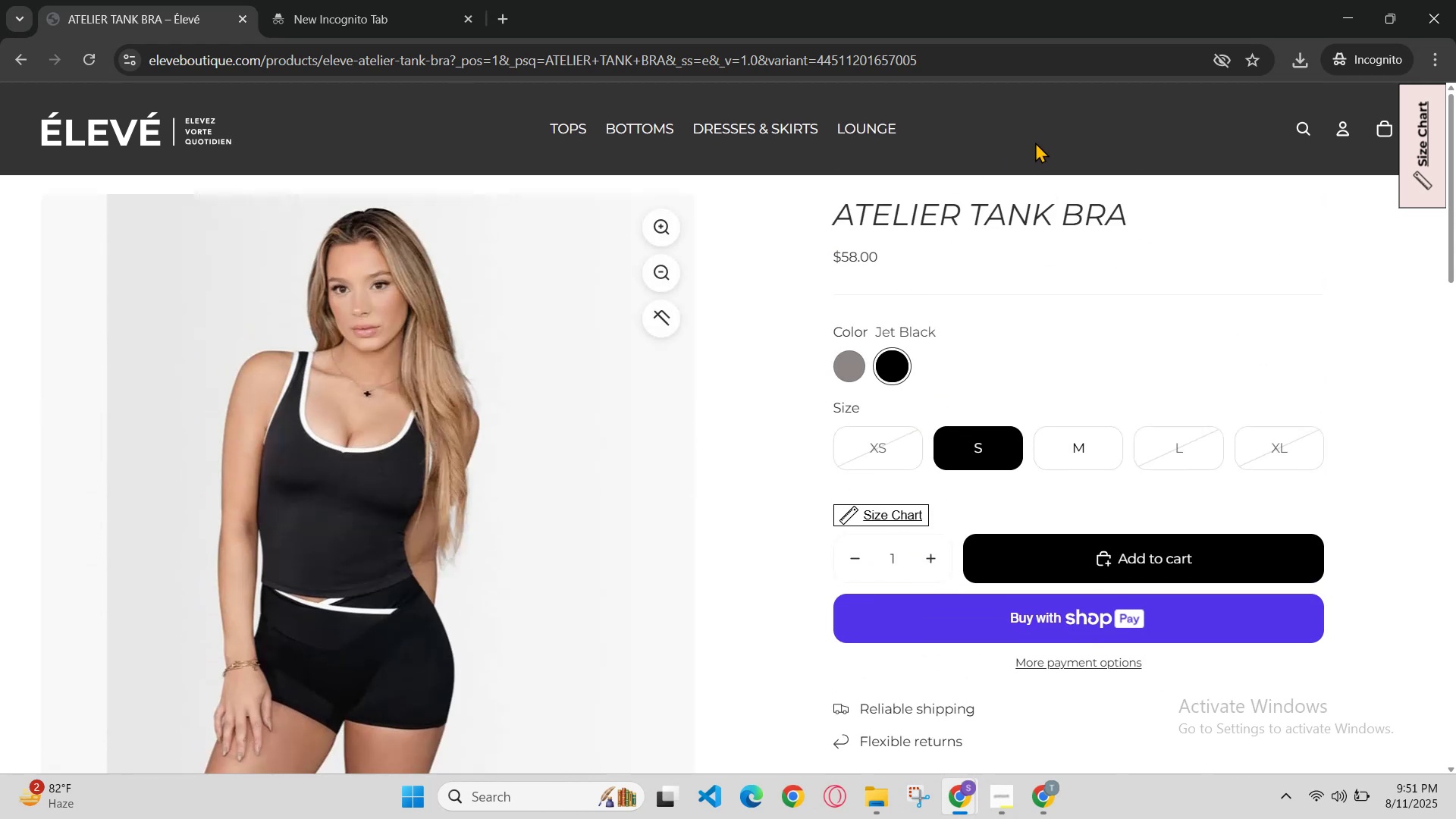 
scroll: coordinate [1035, 142], scroll_direction: none, amount: 0.0
 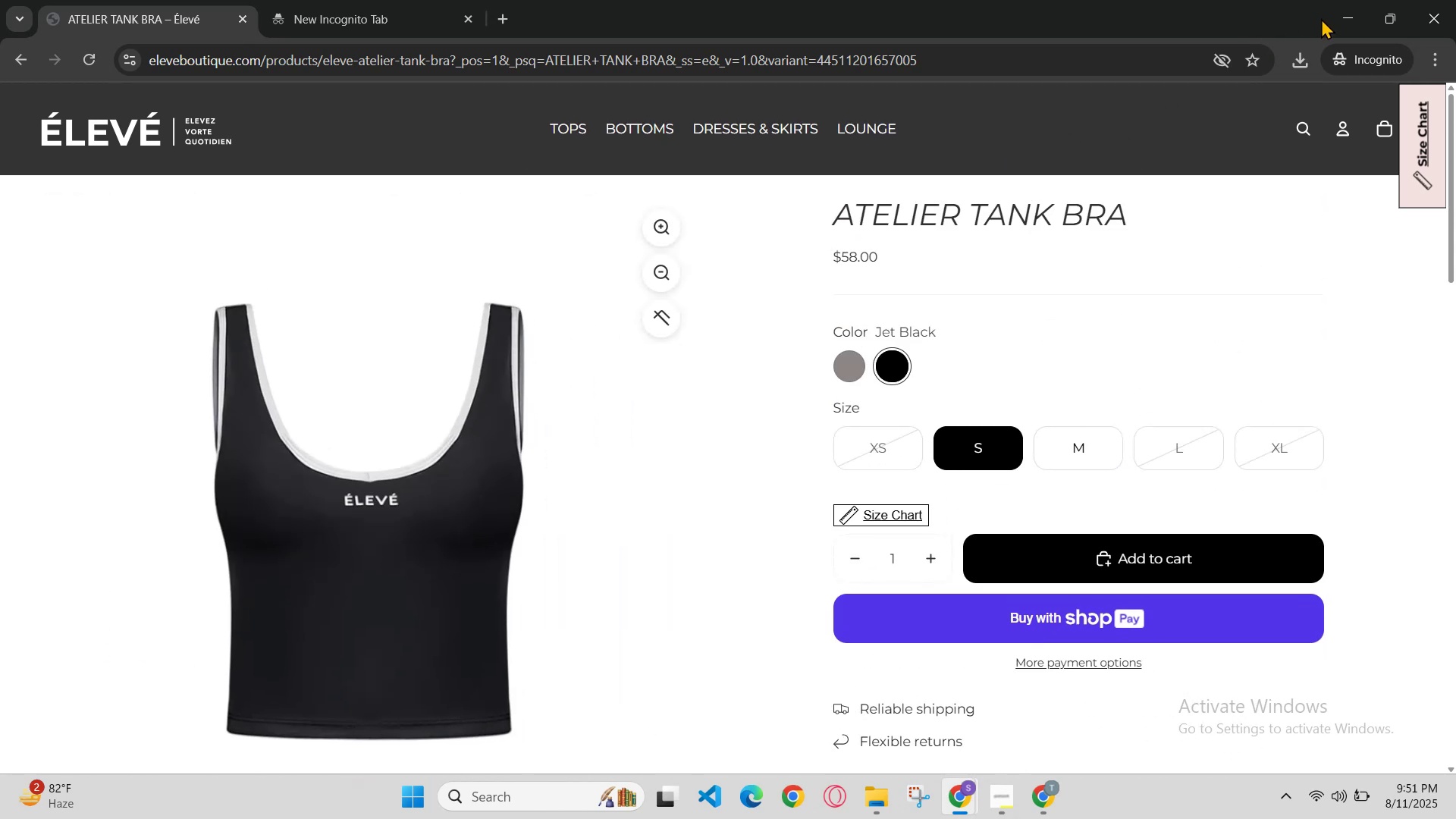 
left_click([1342, 19])
 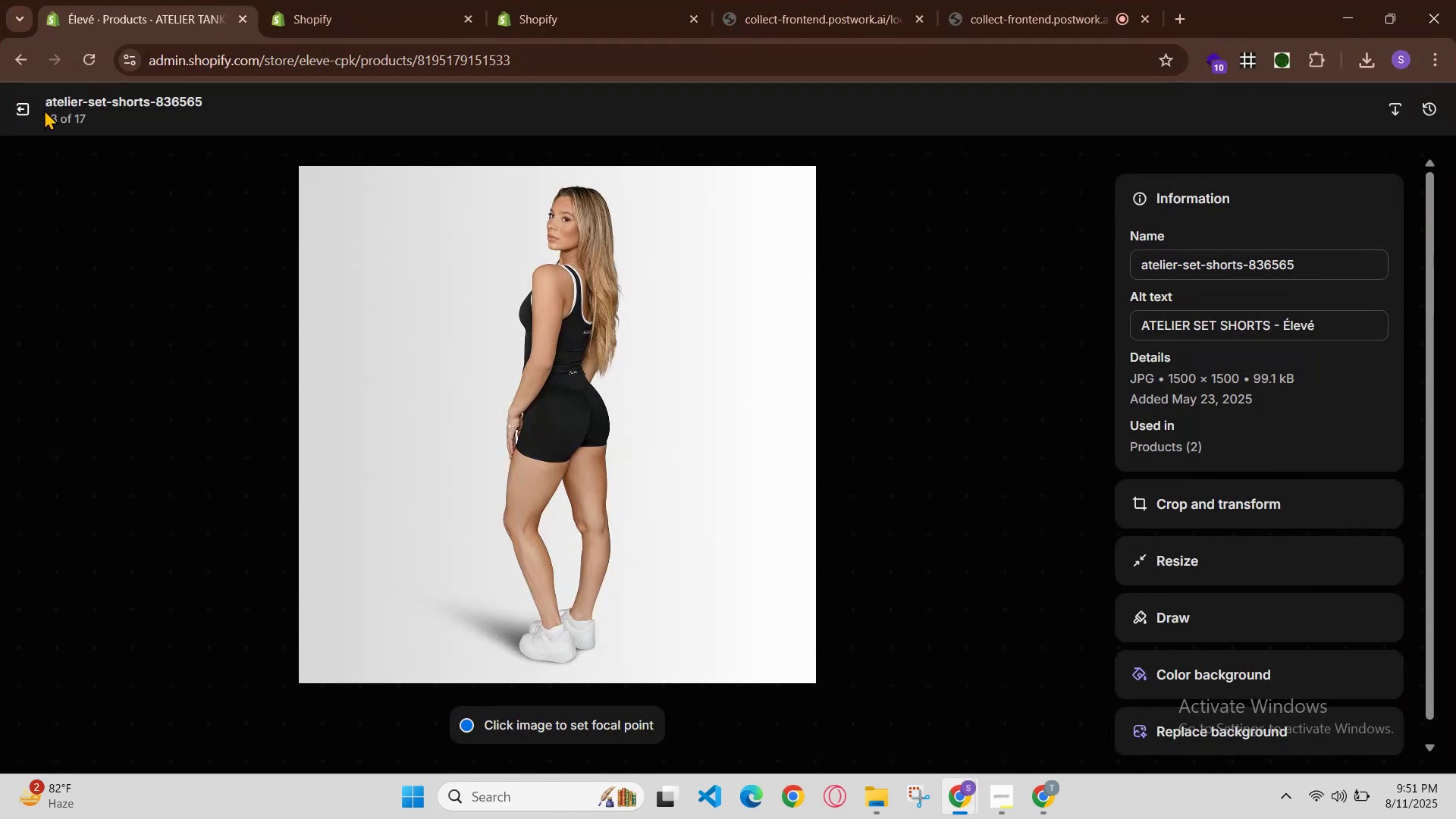 
left_click([44, 109])
 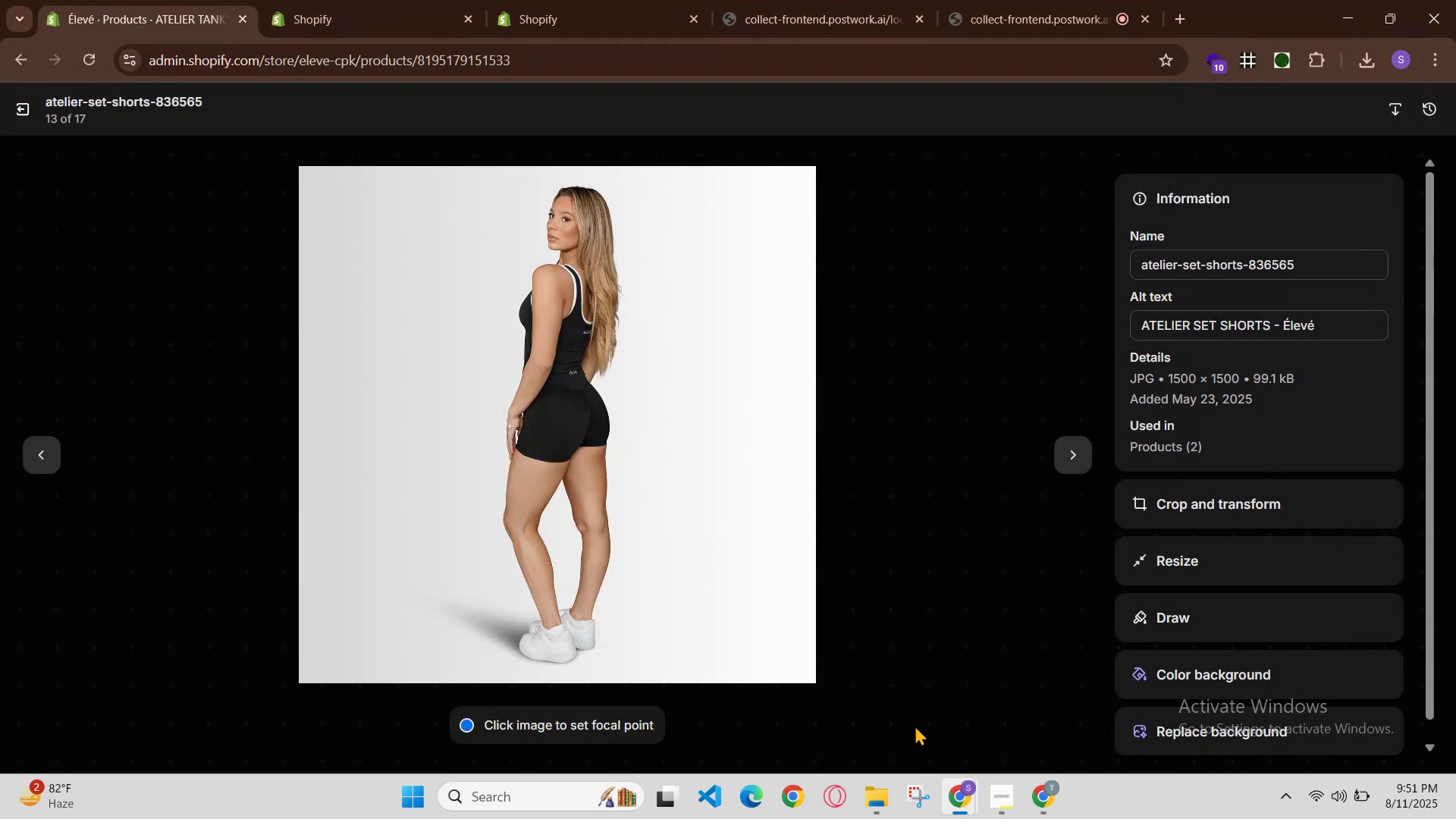 
left_click([963, 799])
 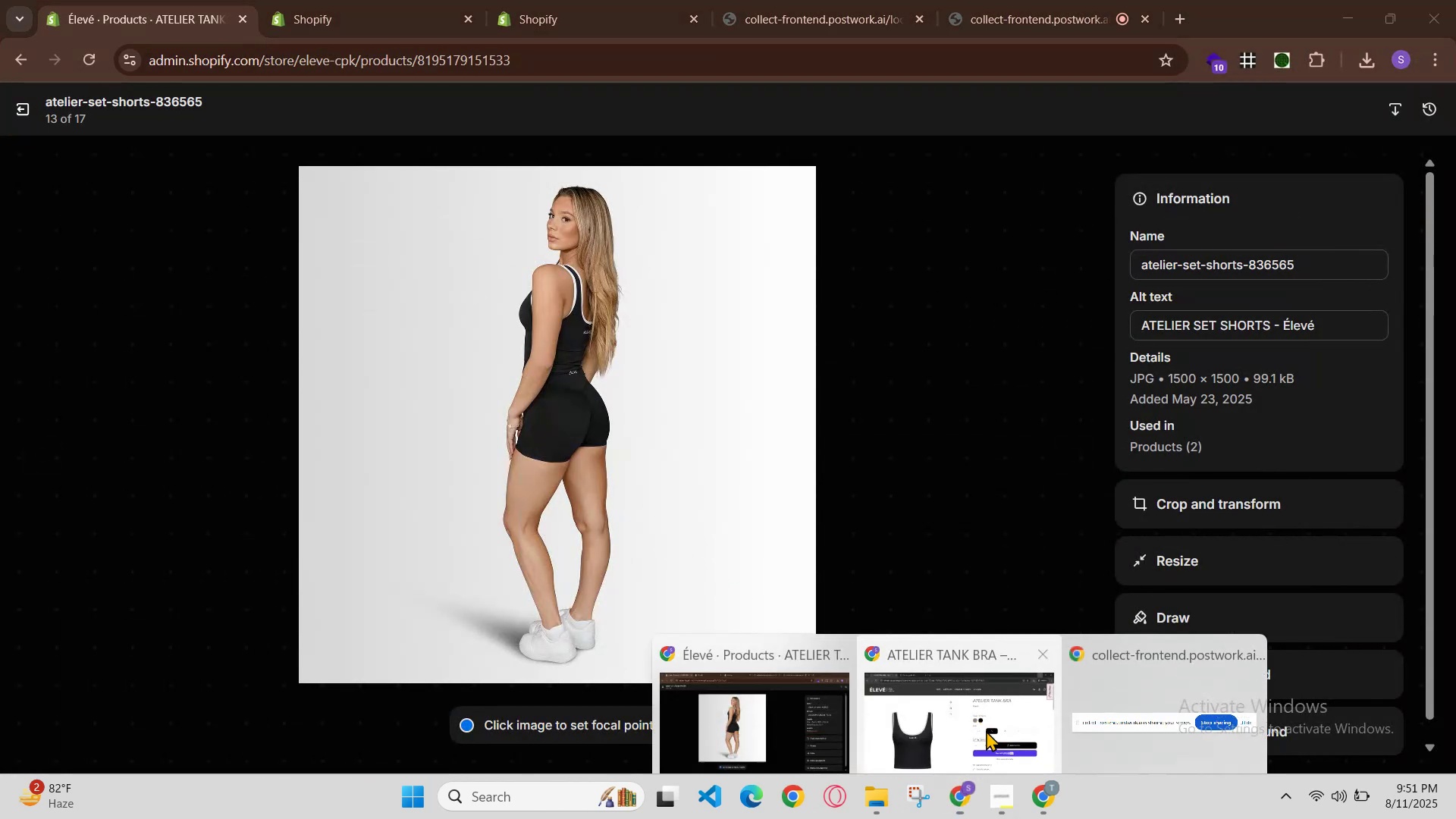 
left_click([988, 724])
 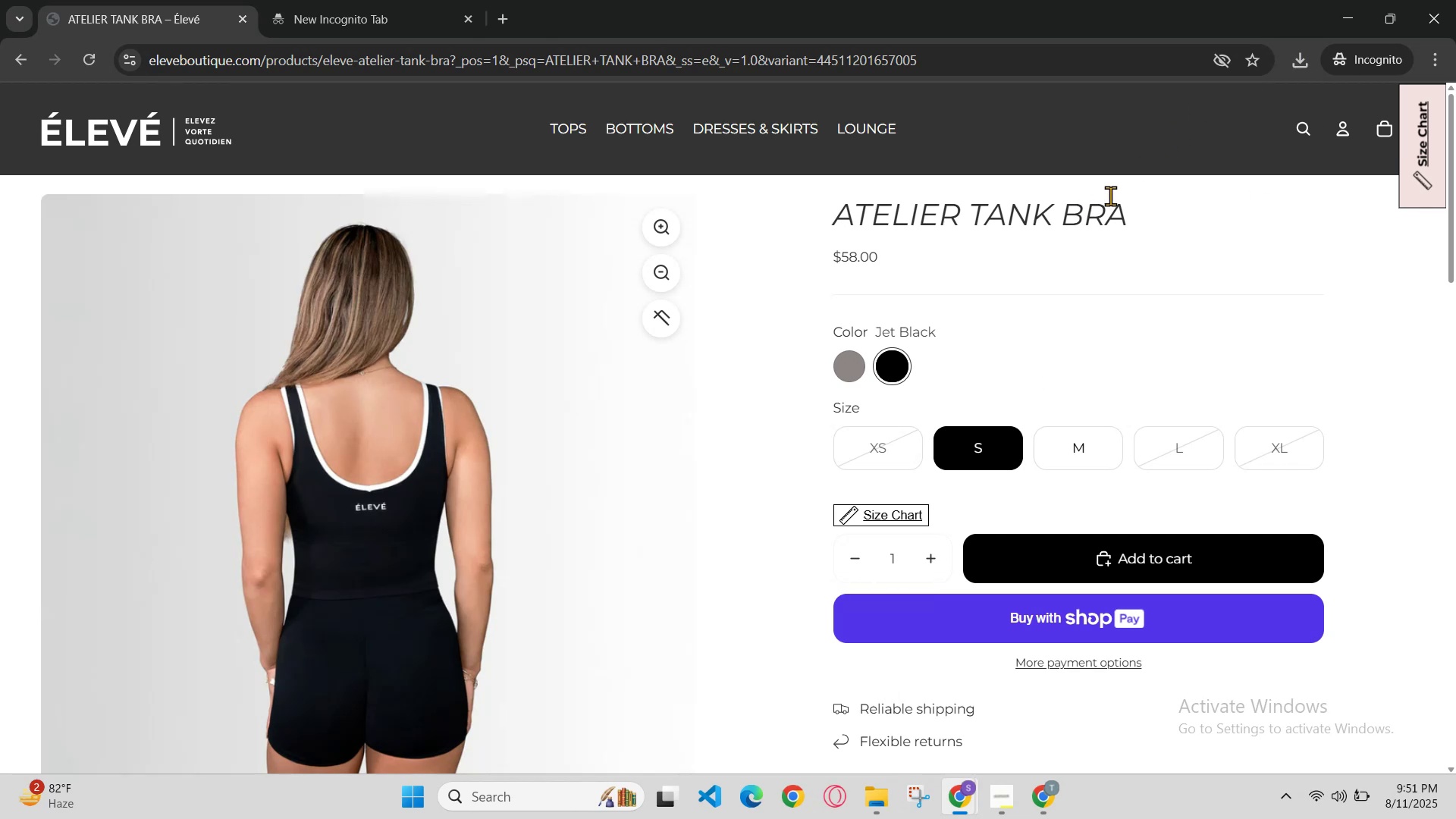 
left_click([1338, 11])
 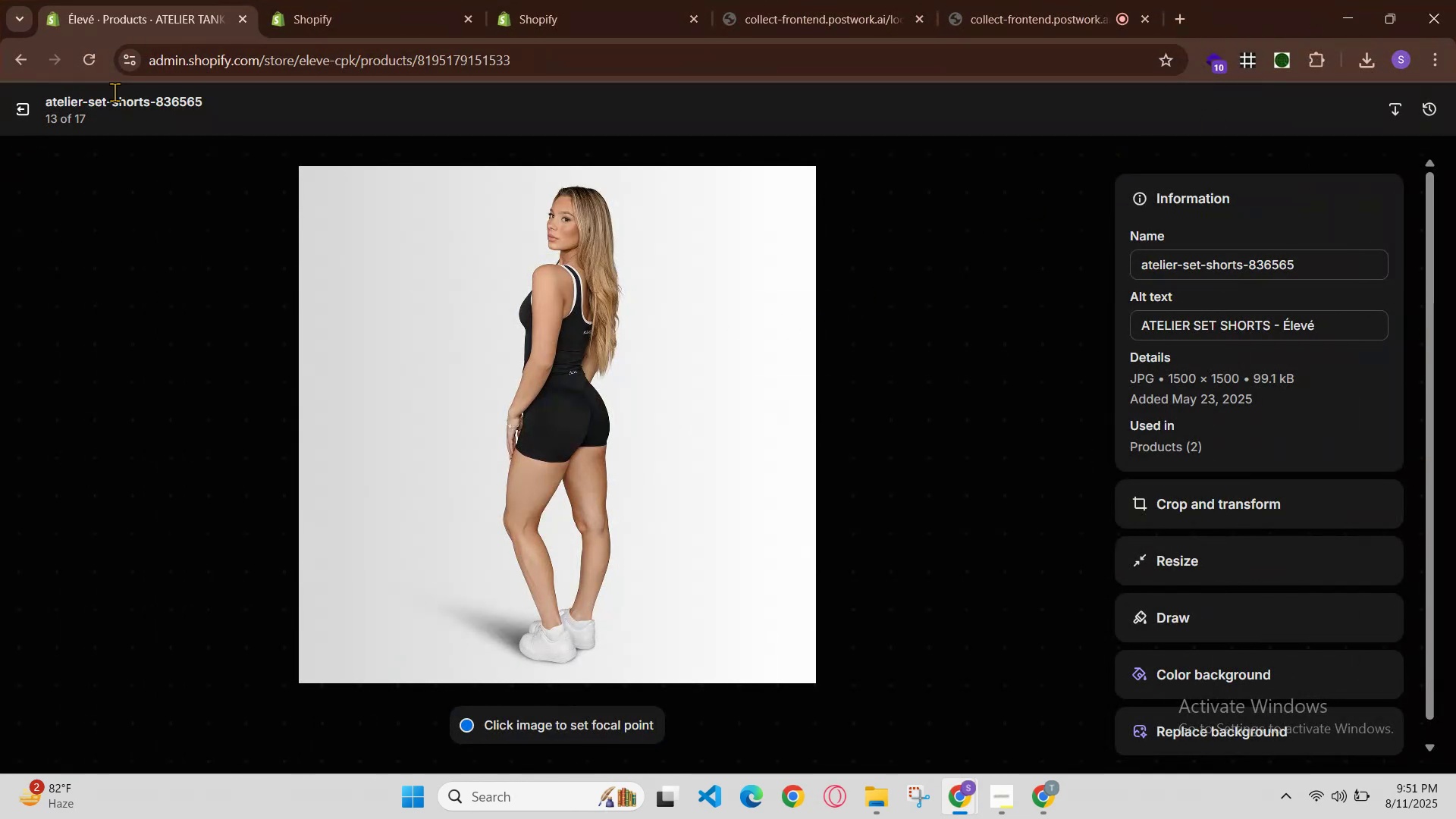 
left_click([165, 91])
 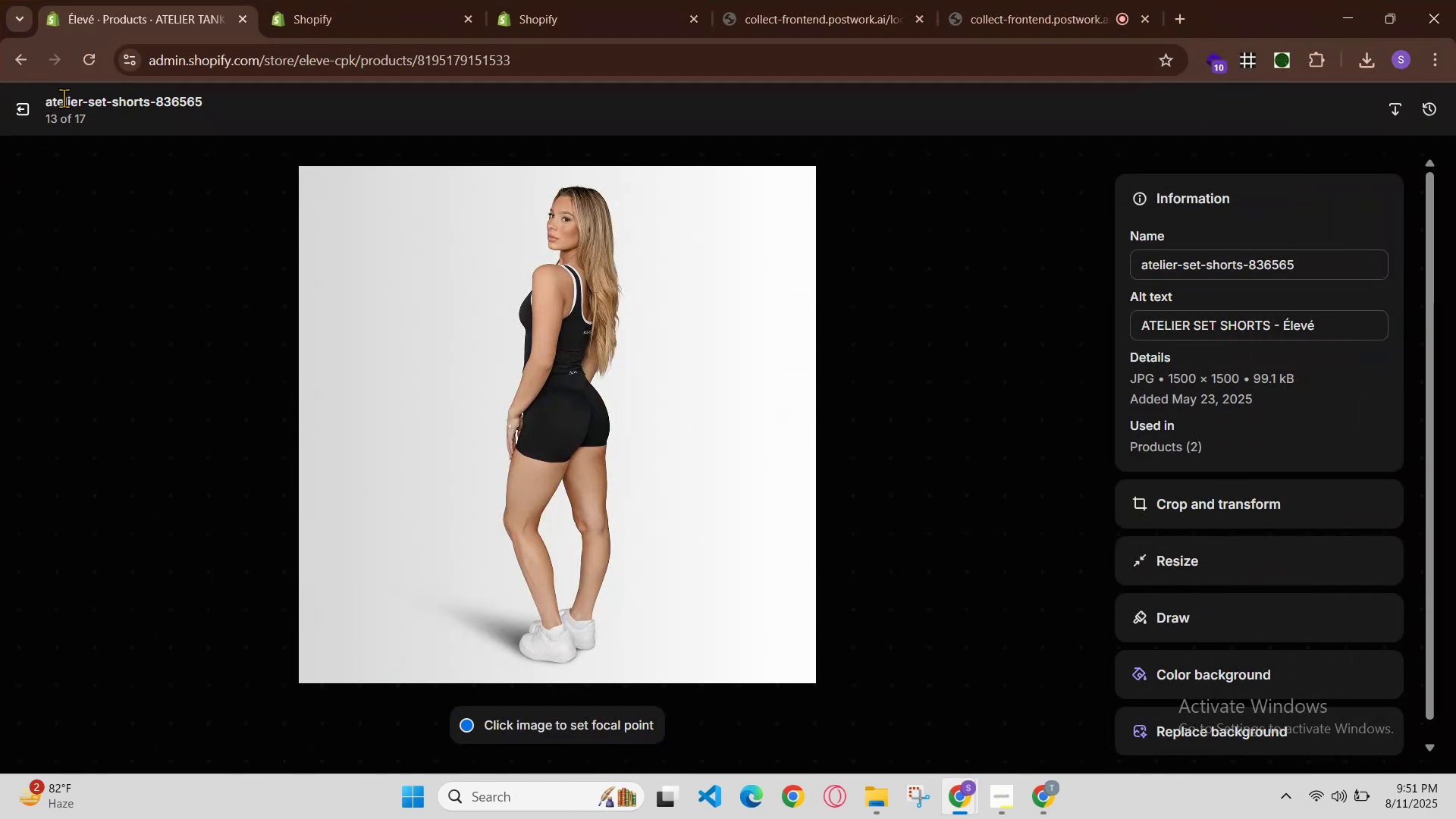 
left_click([27, 107])
 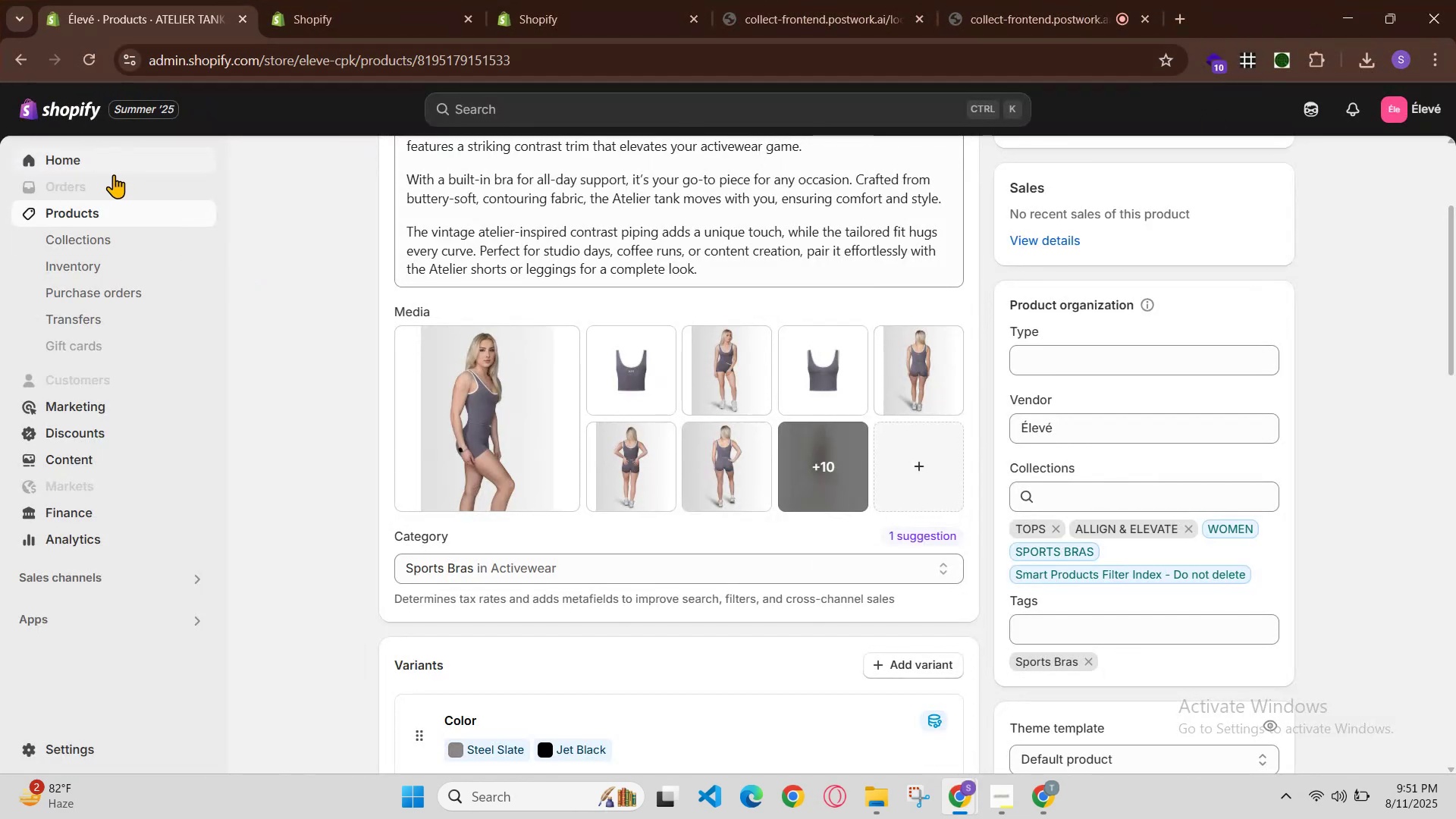 
left_click([106, 211])
 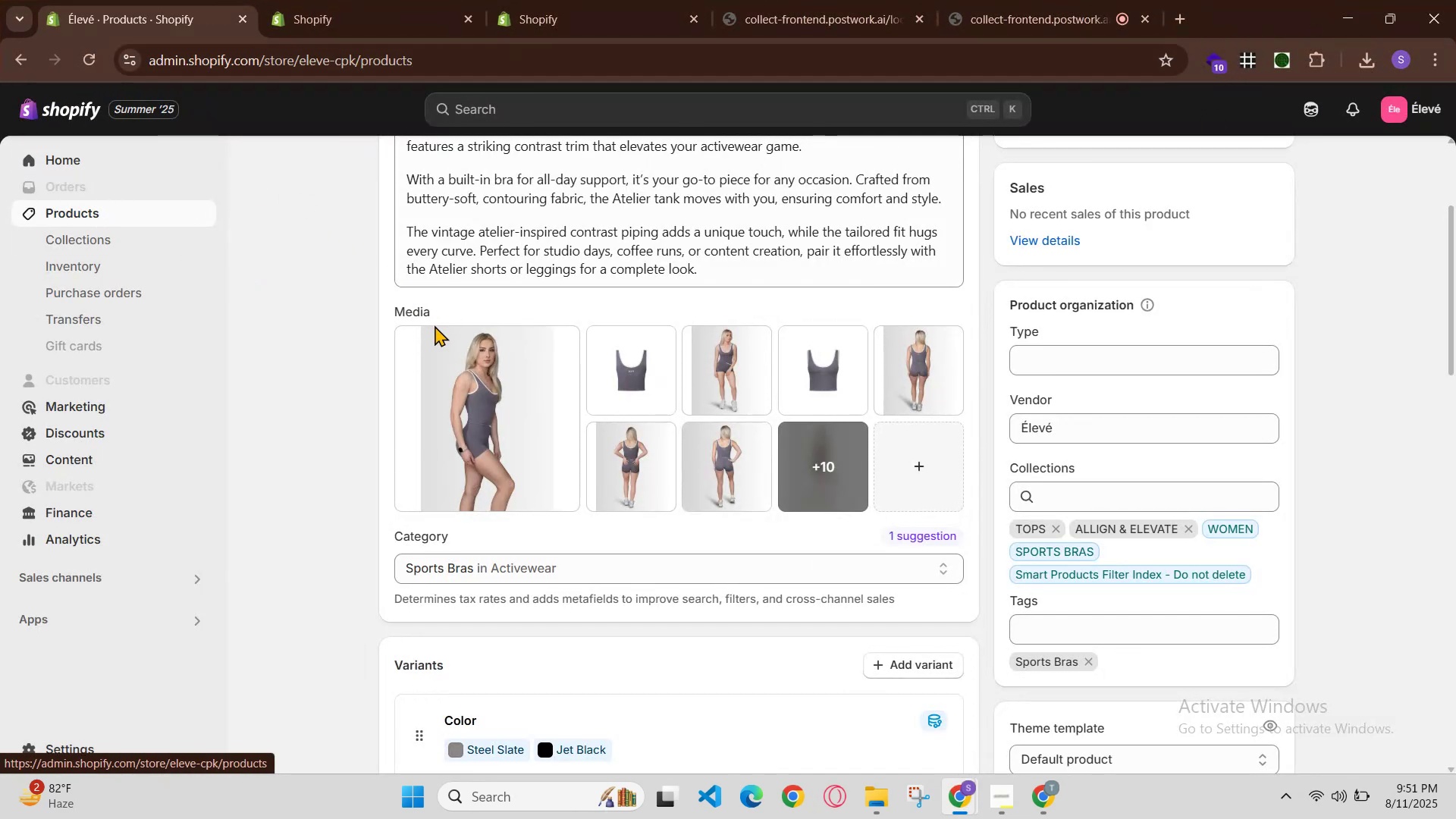 
scroll: coordinate [441, 517], scroll_direction: down, amount: 9.0
 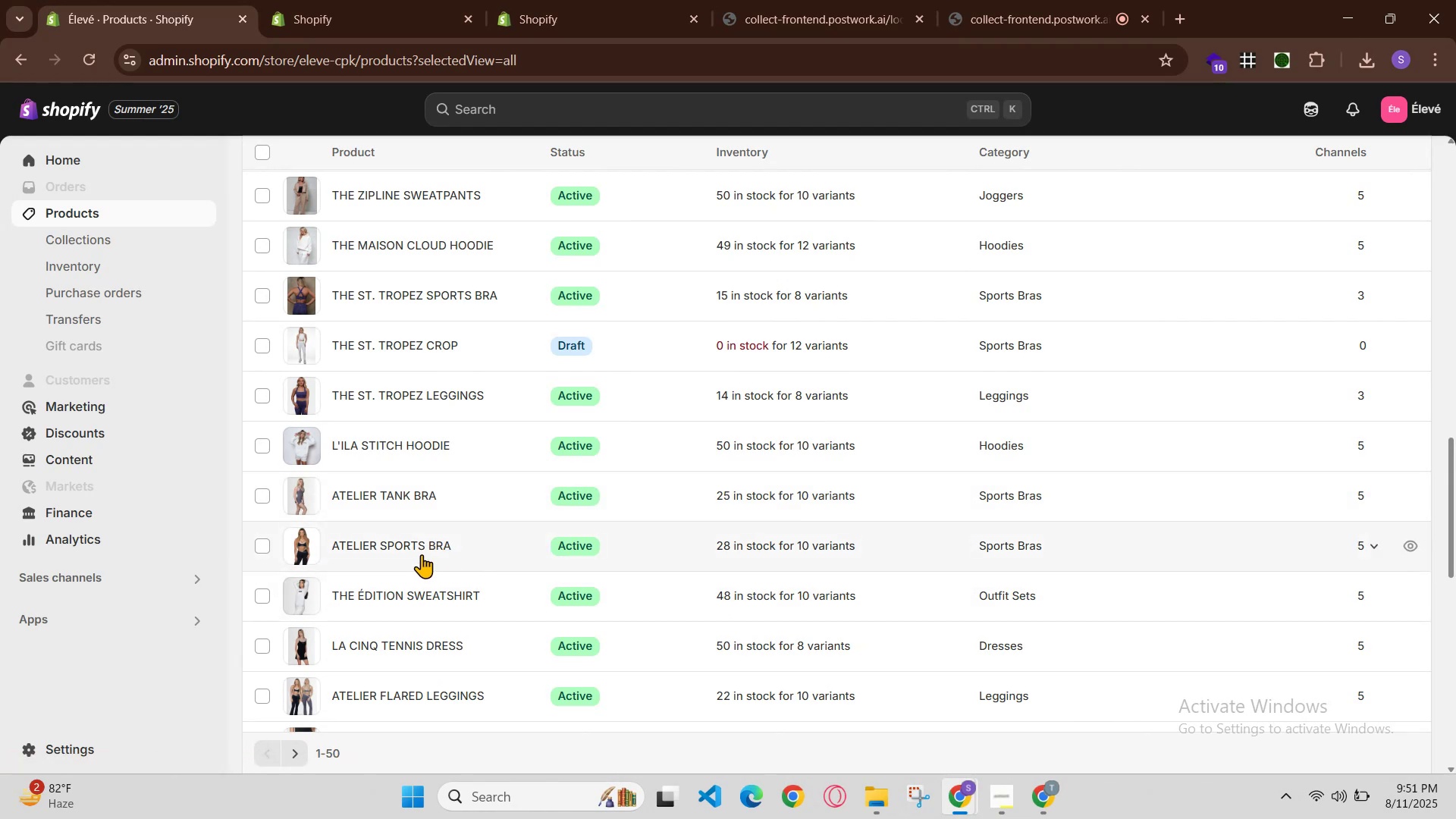 
left_click([954, 795])
 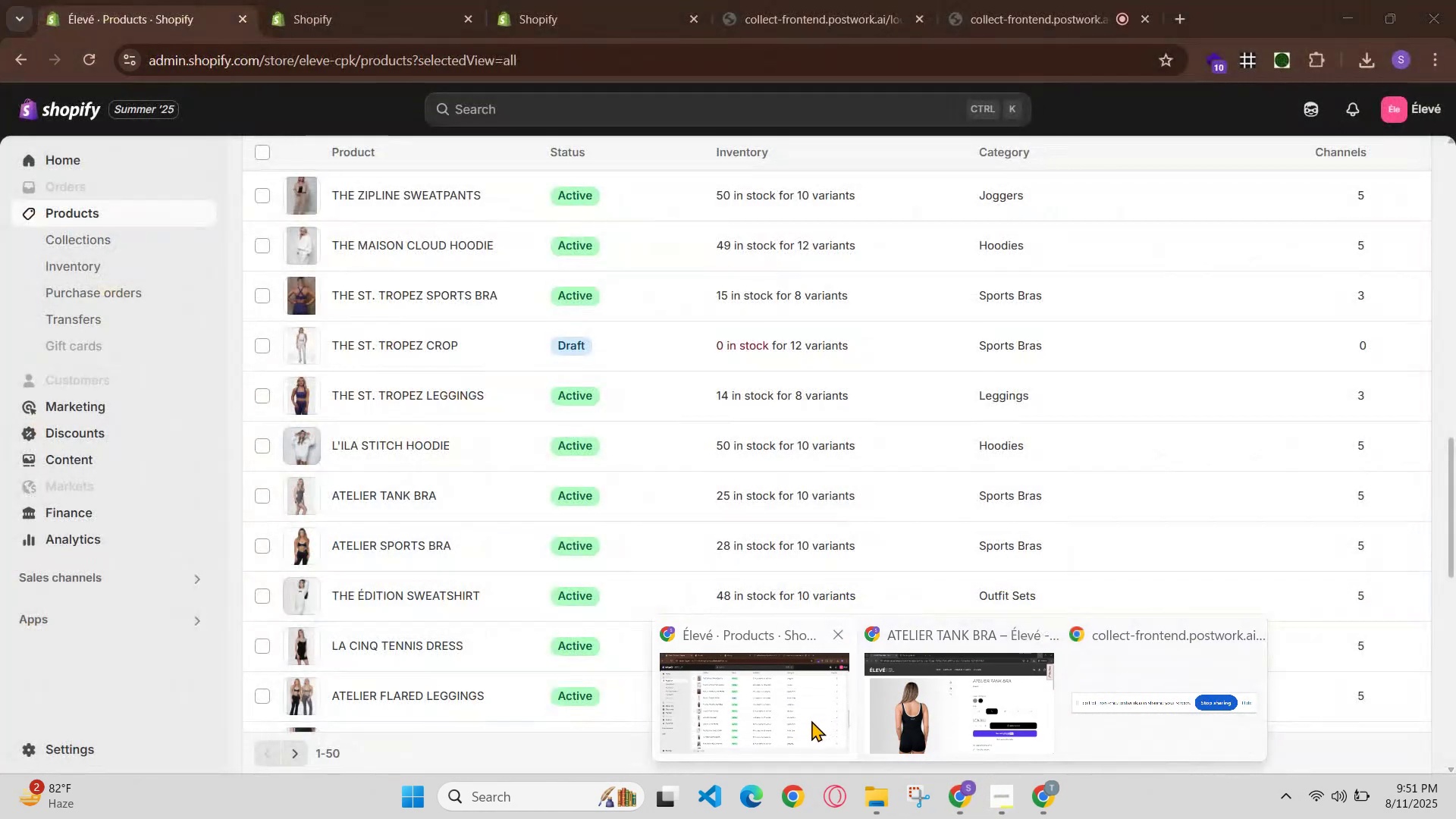 
wait(6.4)
 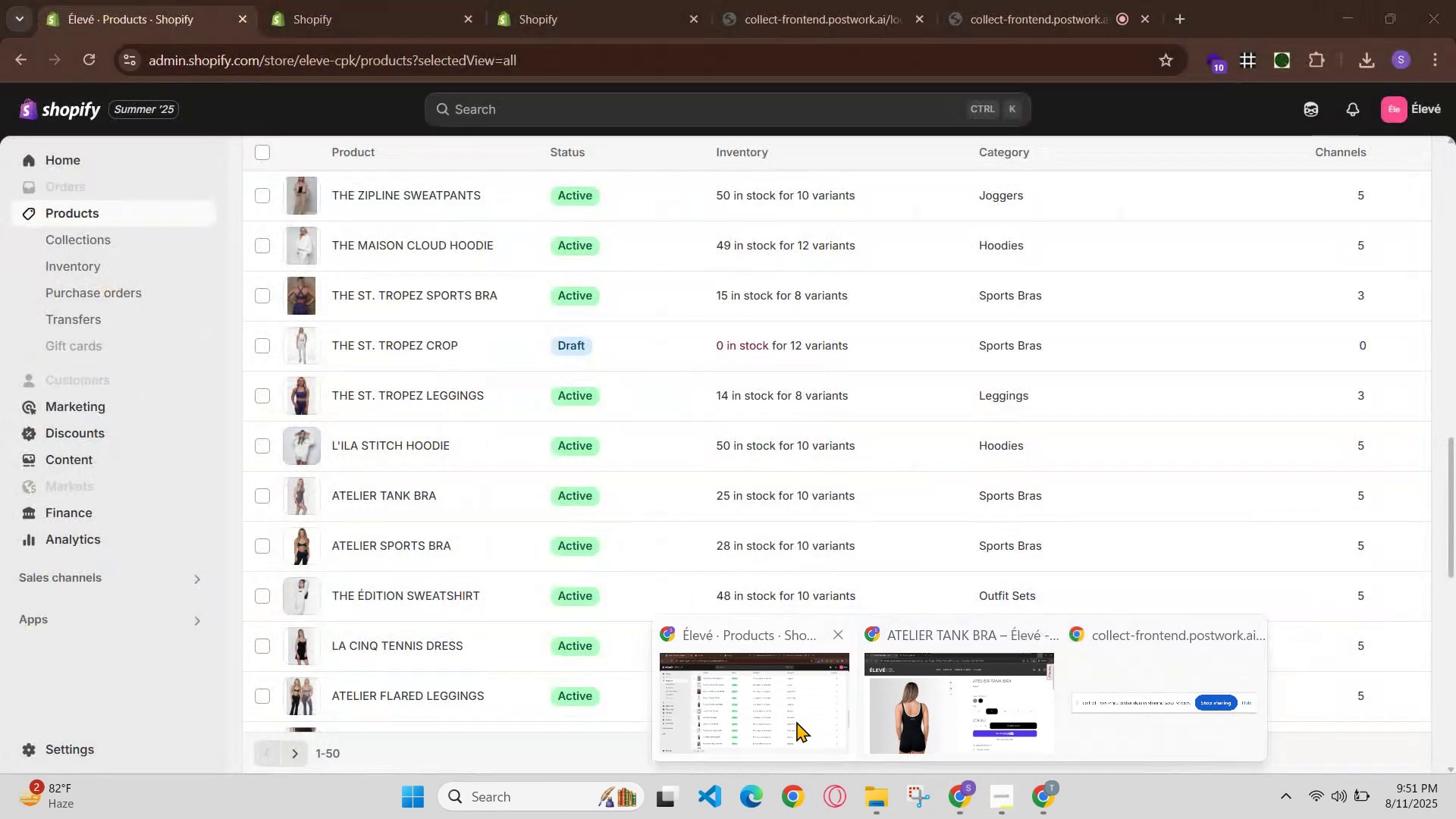 
left_click([792, 708])
 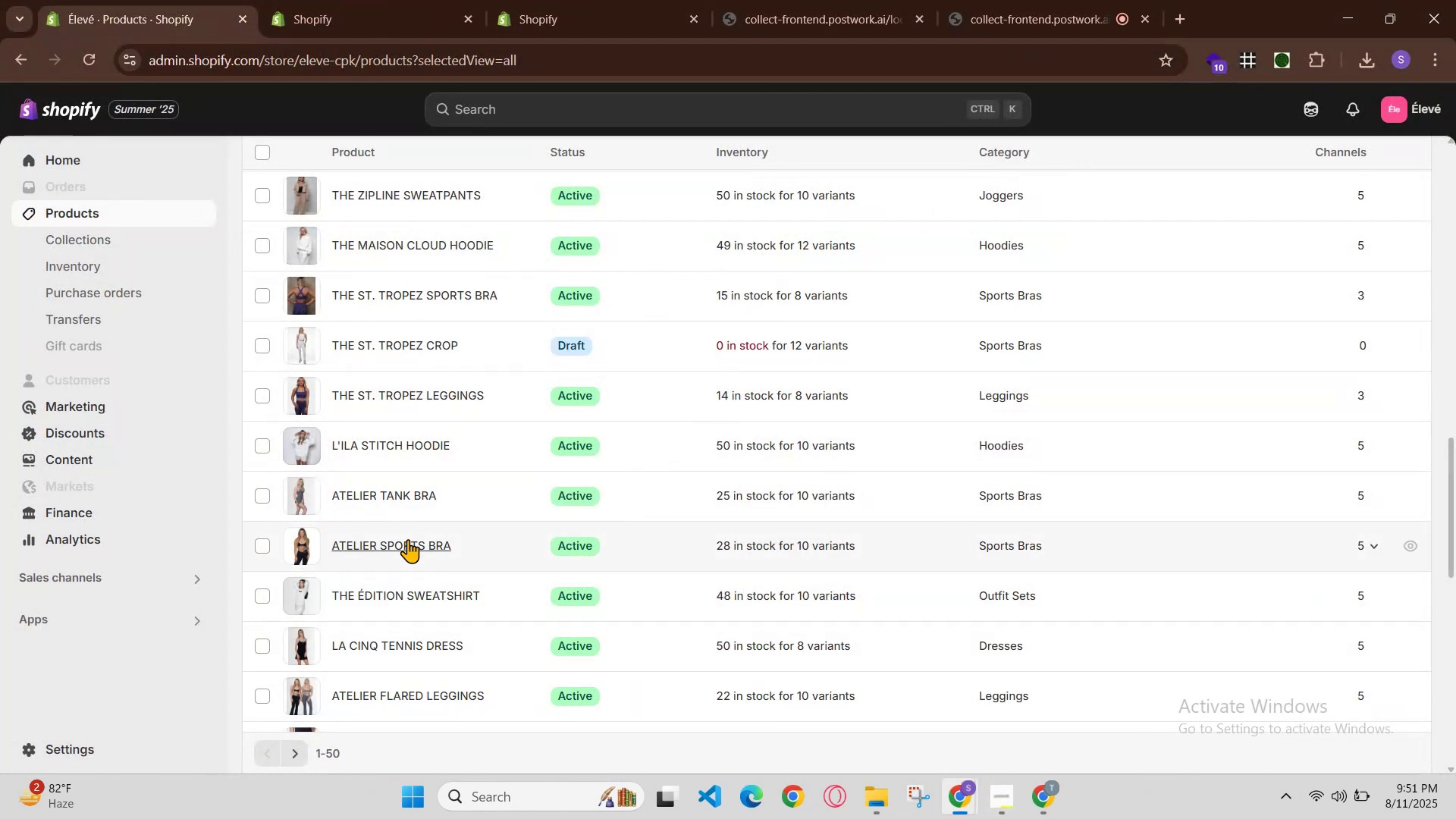 
left_click([407, 539])
 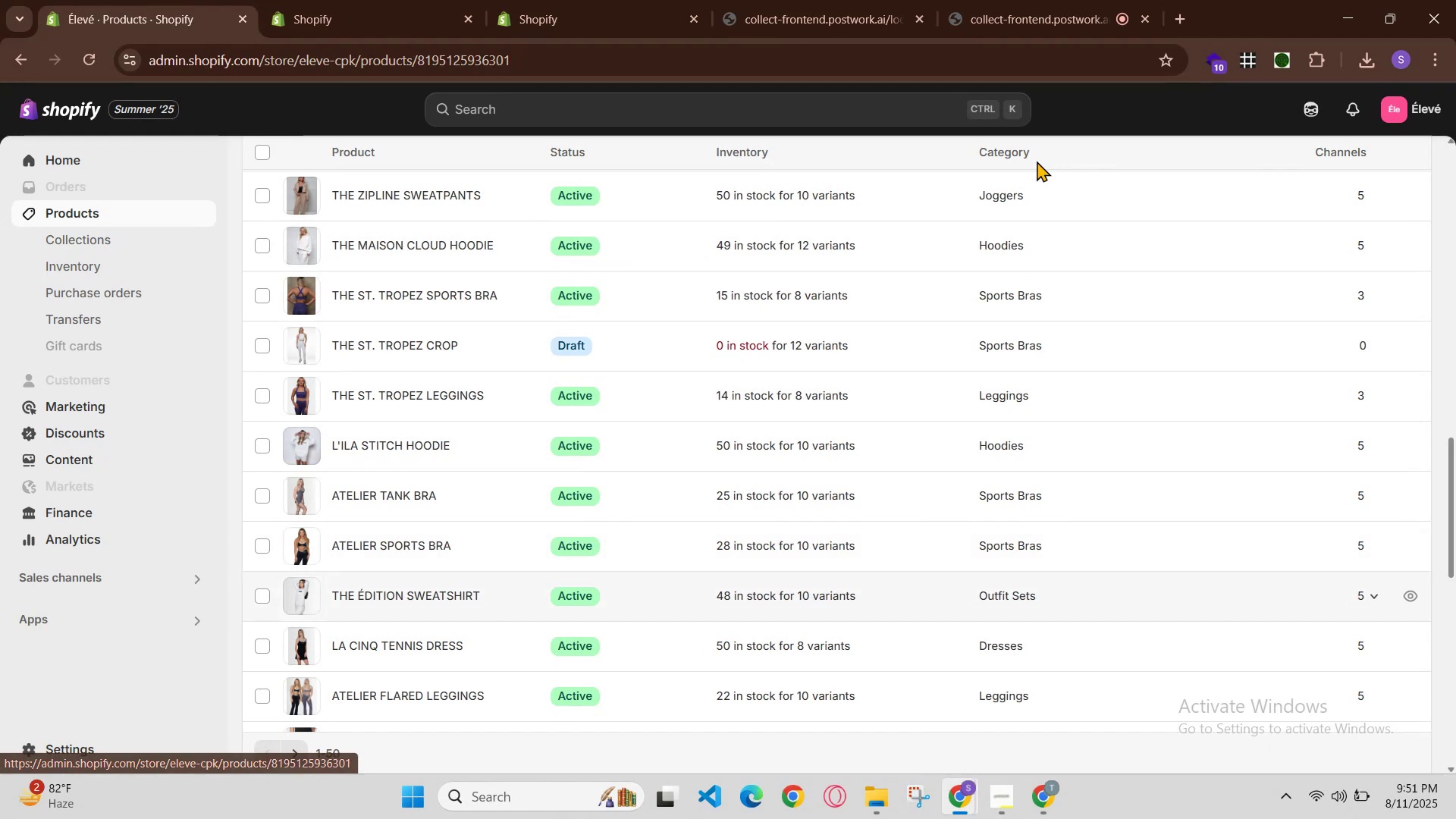 
left_click([1038, 0])
 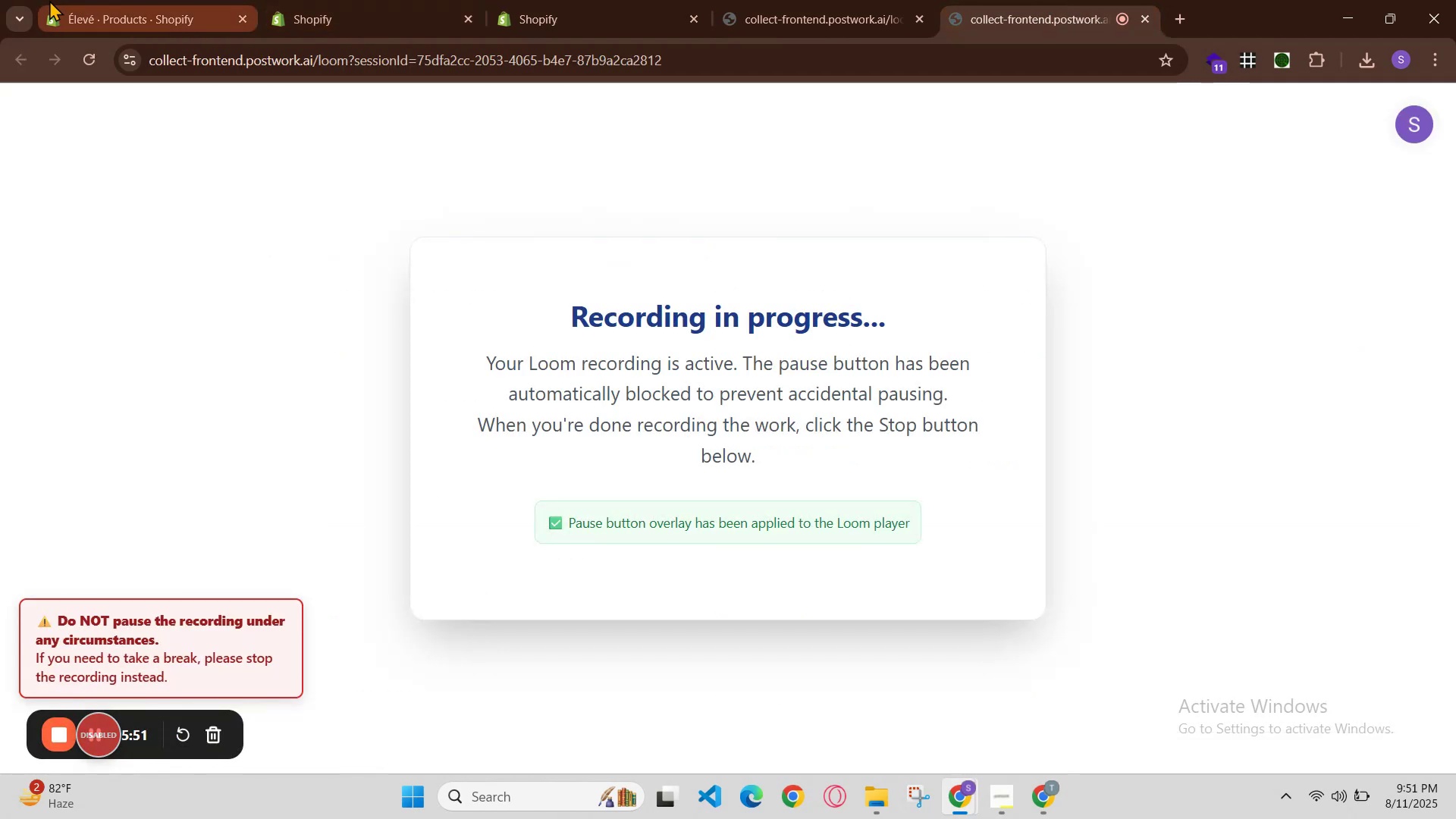 
left_click([76, 0])
 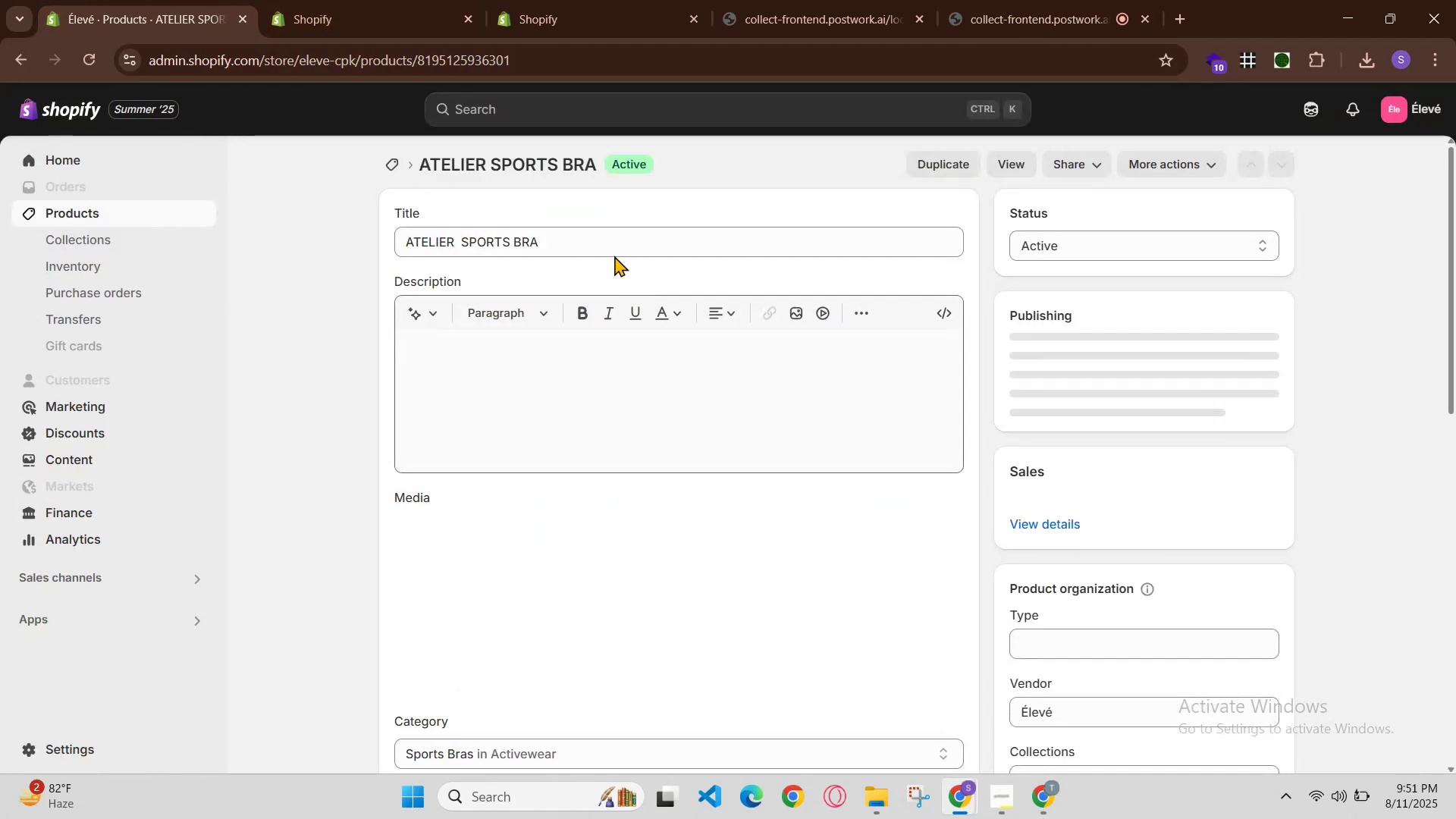 
double_click([604, 234])
 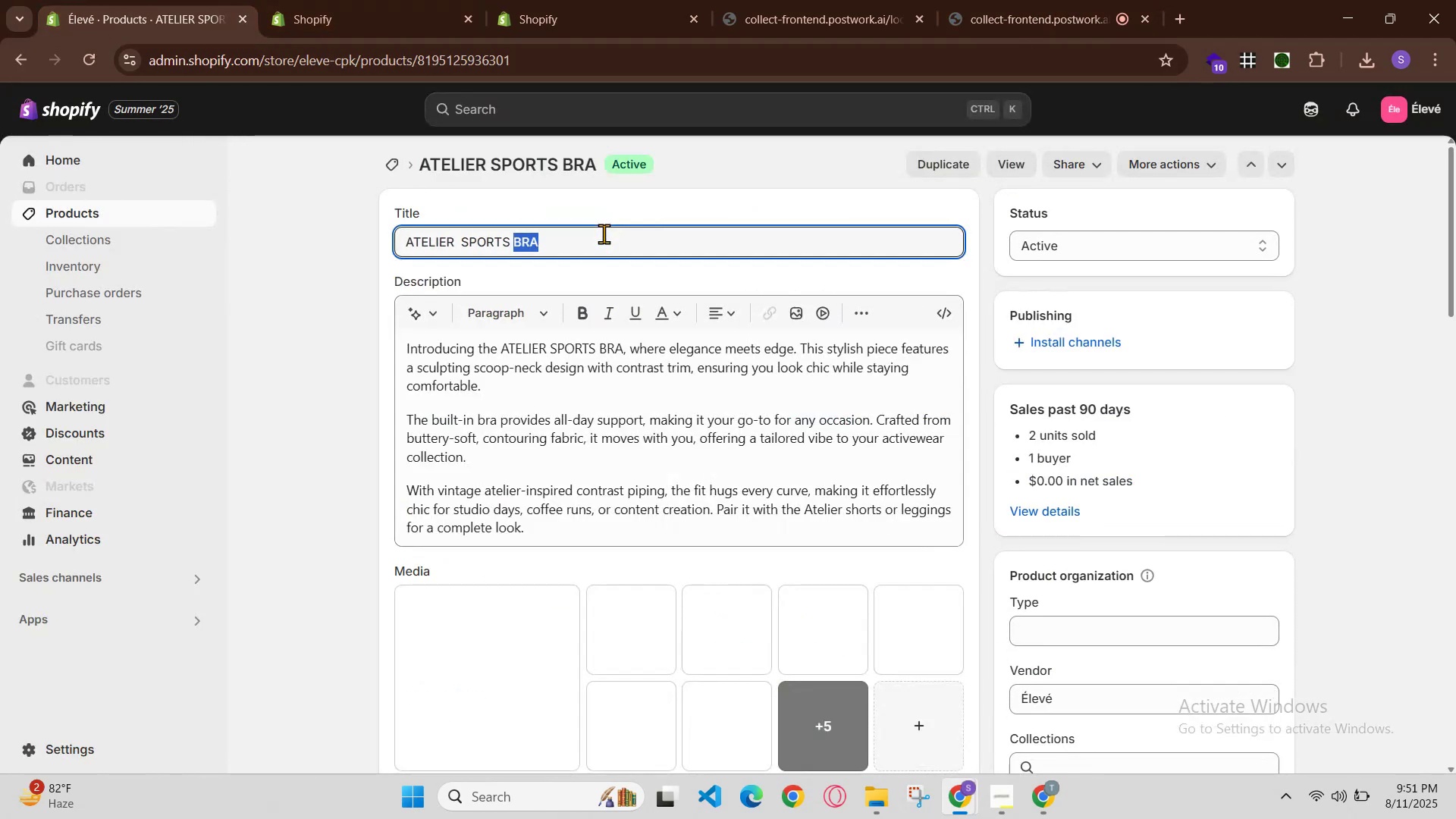 
triple_click([604, 234])
 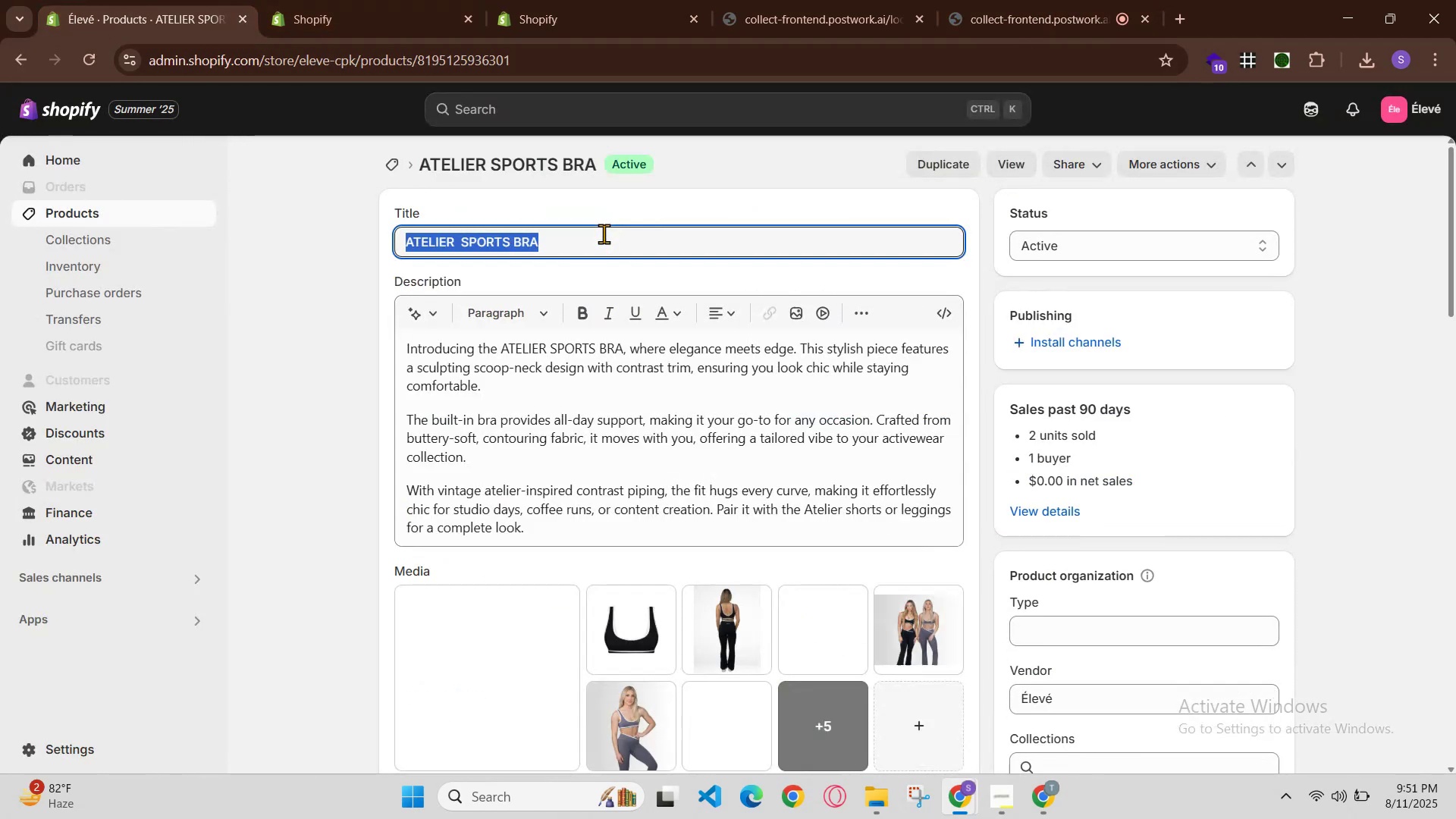 
triple_click([604, 234])
 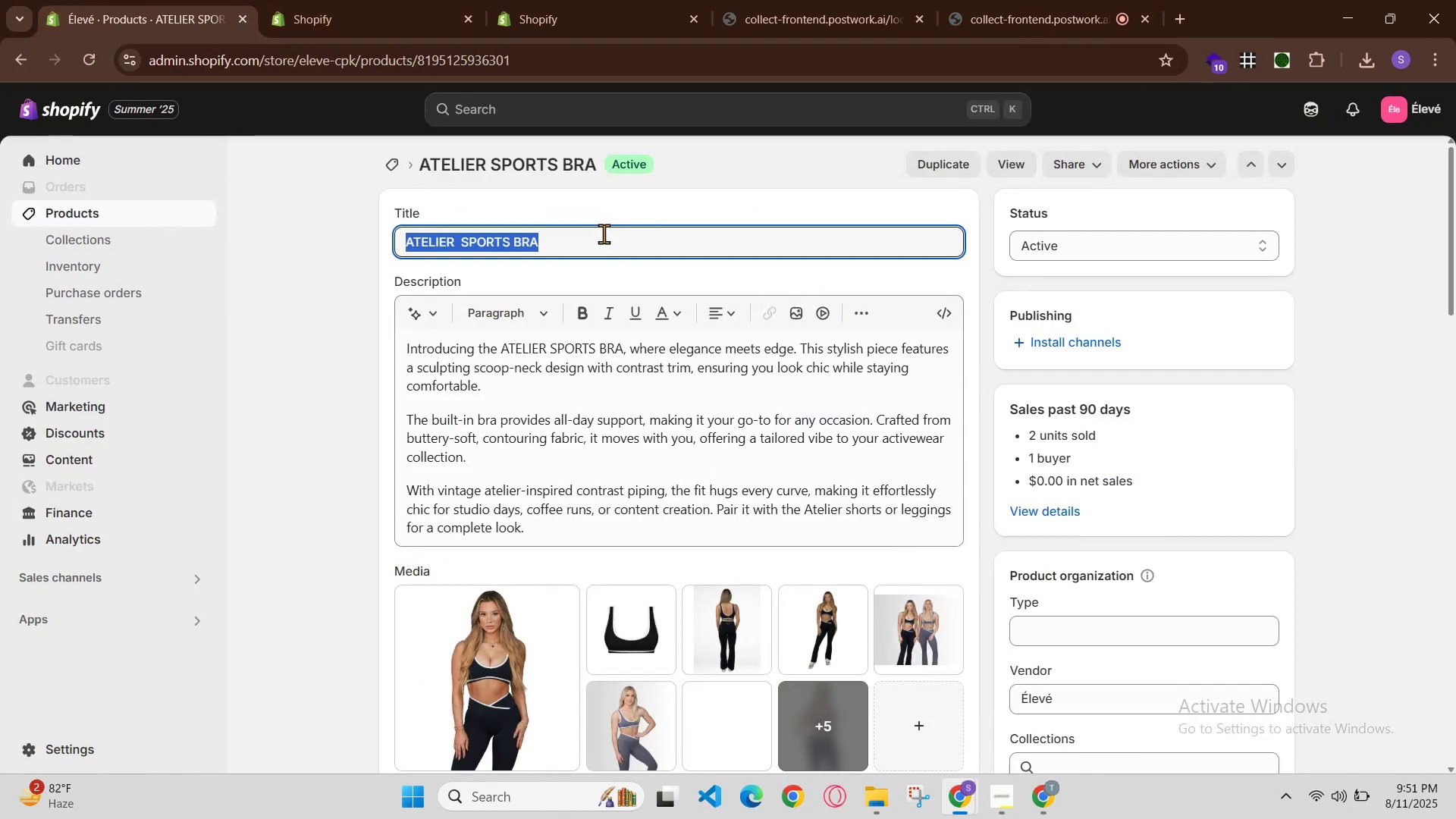 
key(Control+C)
 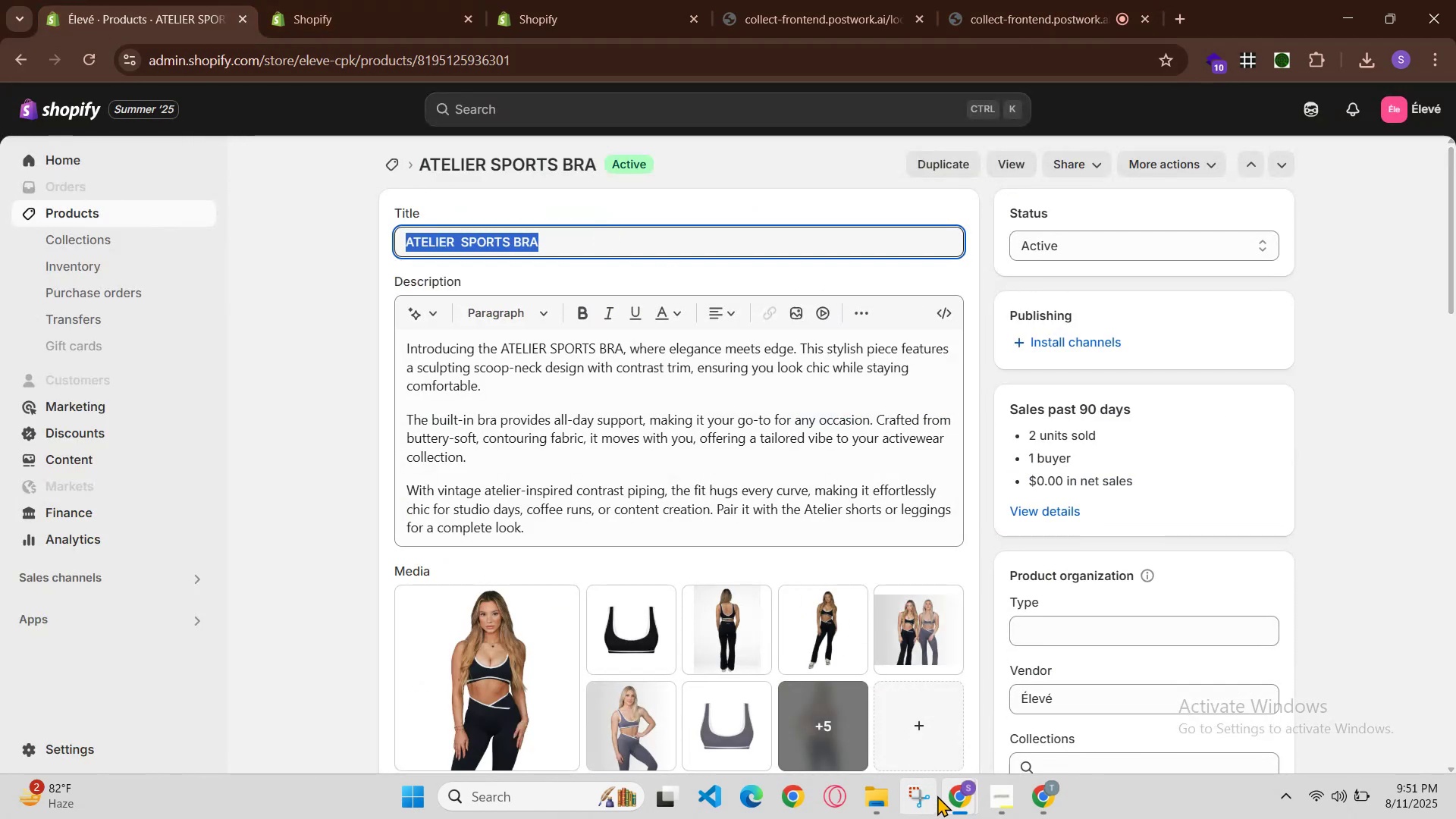 
left_click([962, 794])
 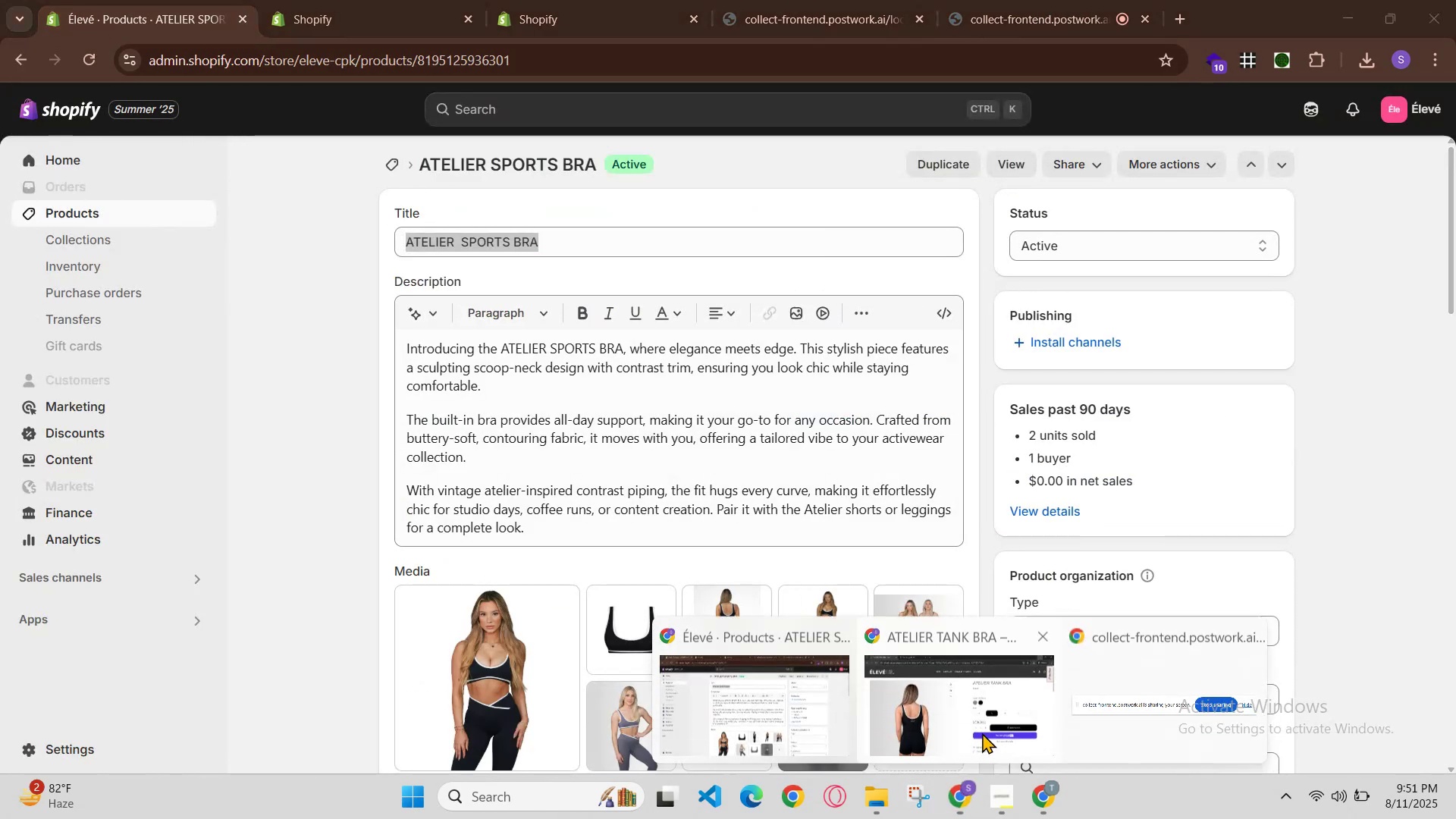 
left_click([987, 720])
 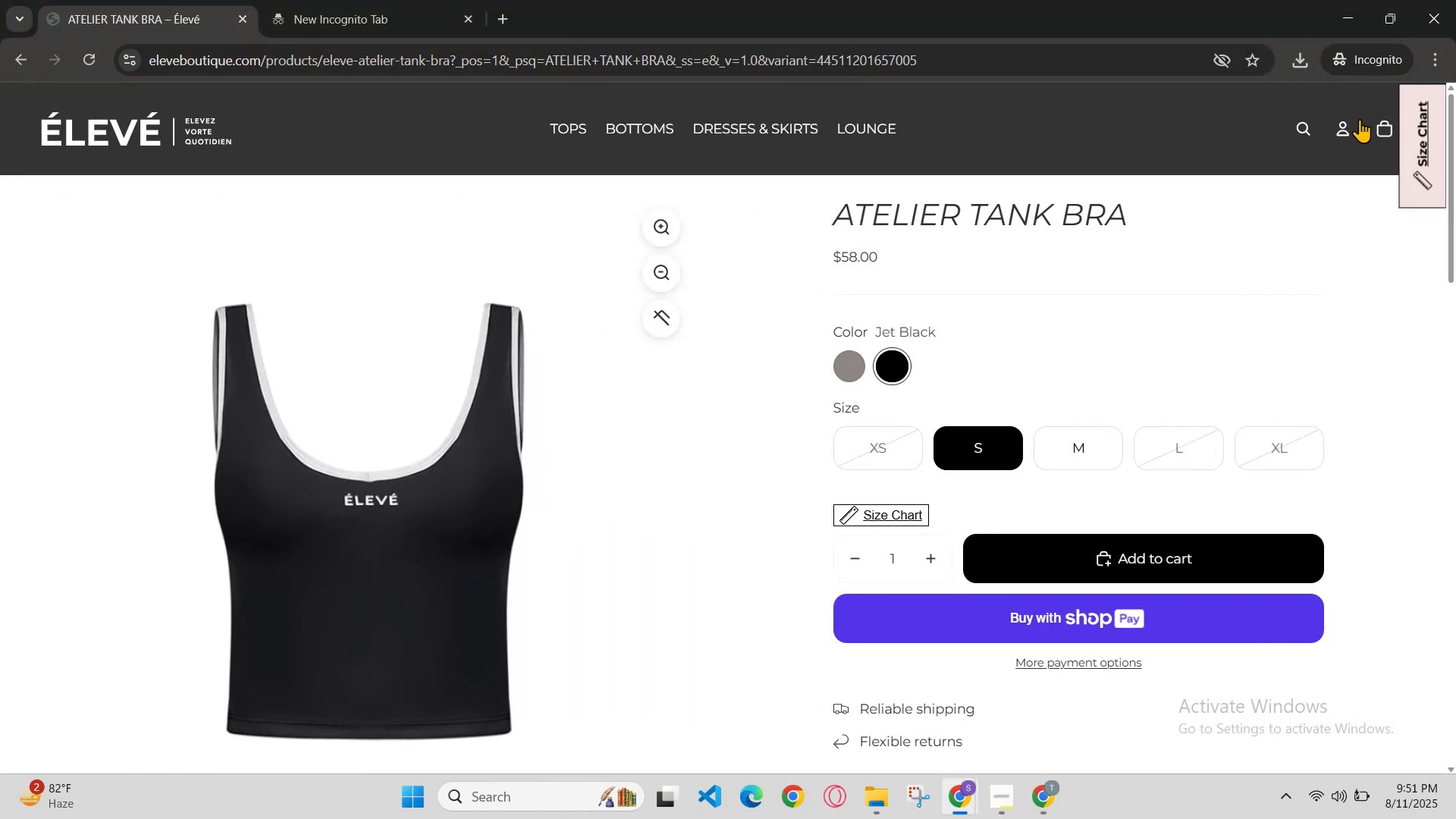 
left_click([1288, 133])
 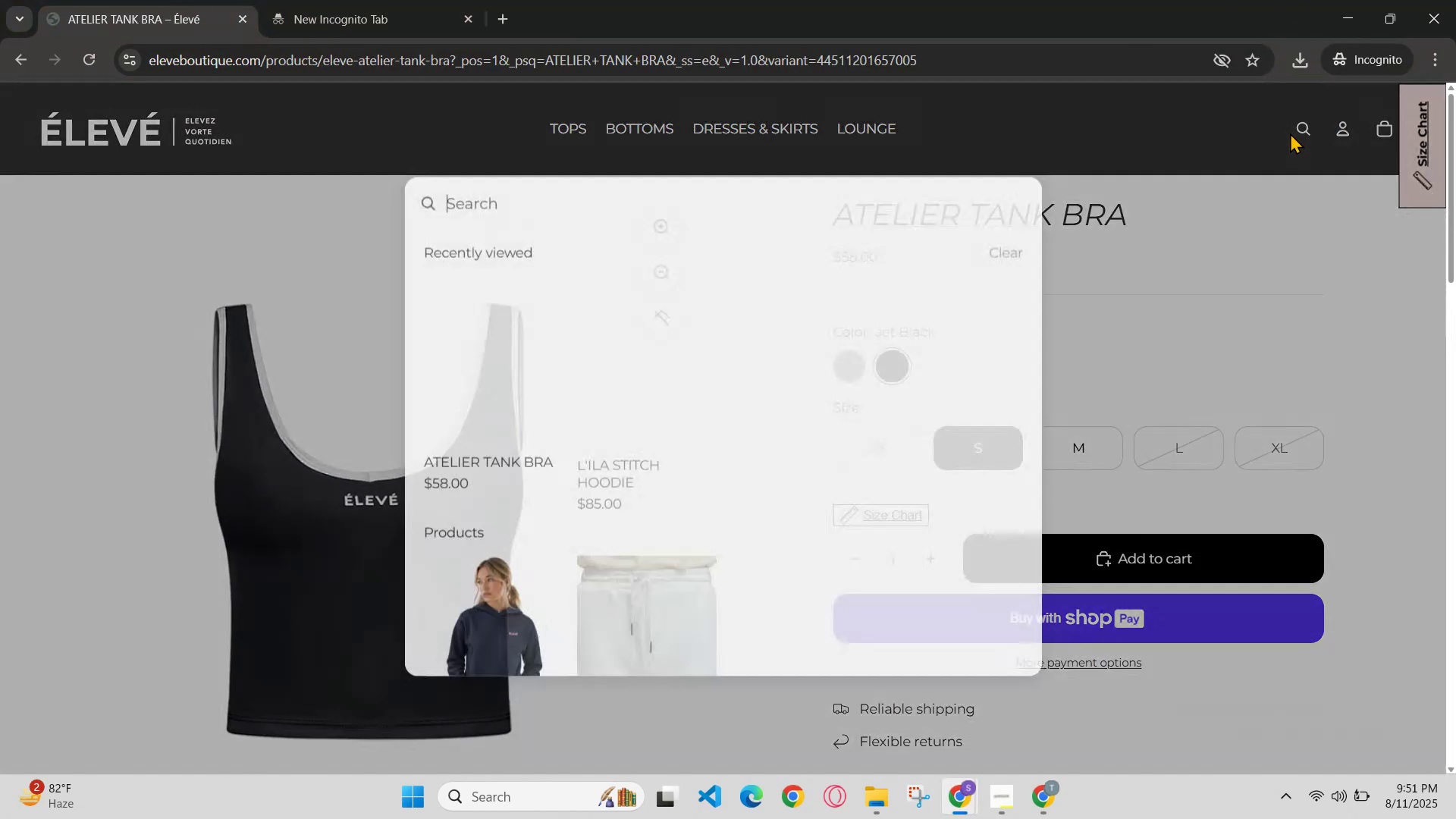 
key(Control+V)
 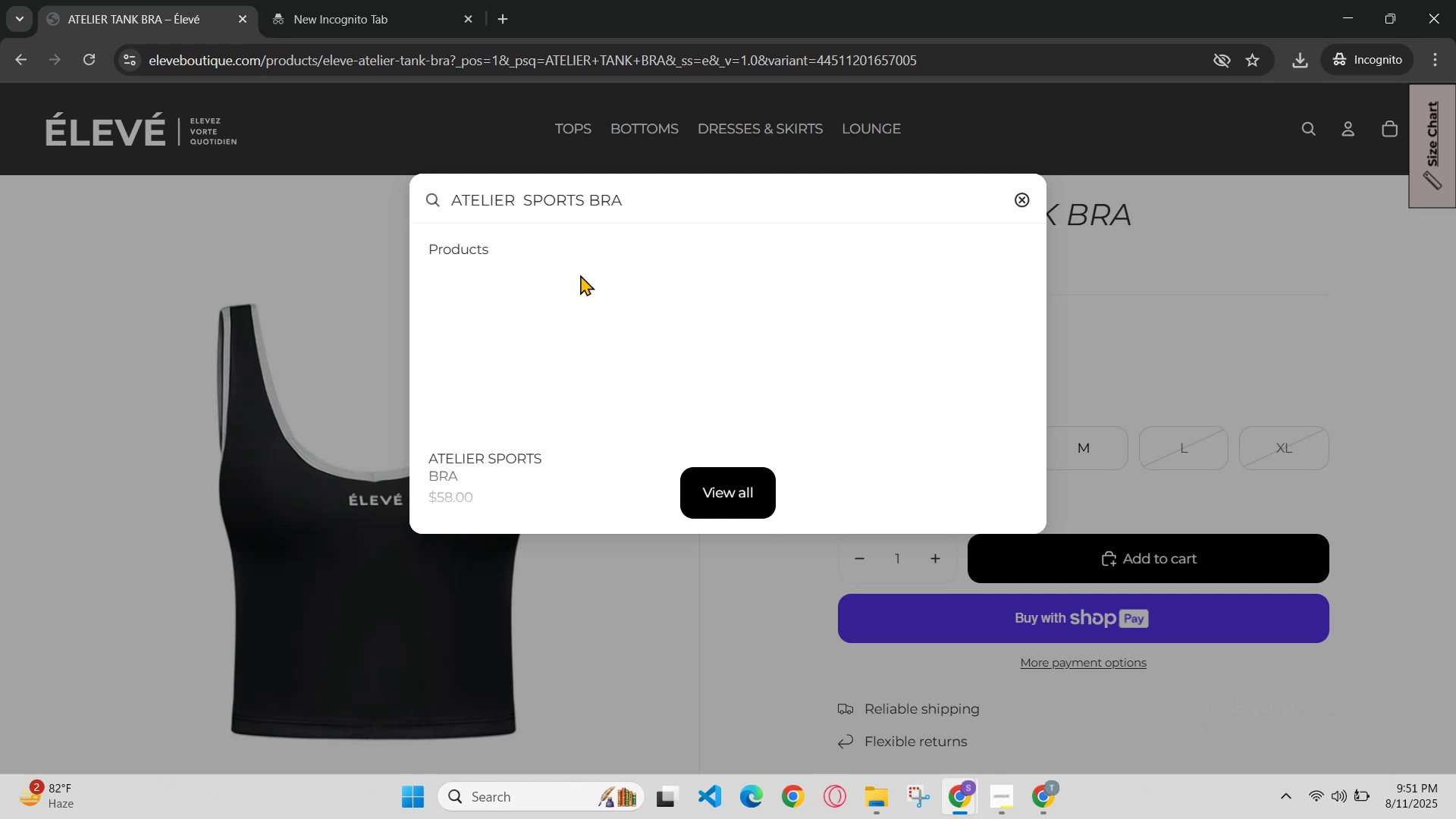 
left_click([522, 370])
 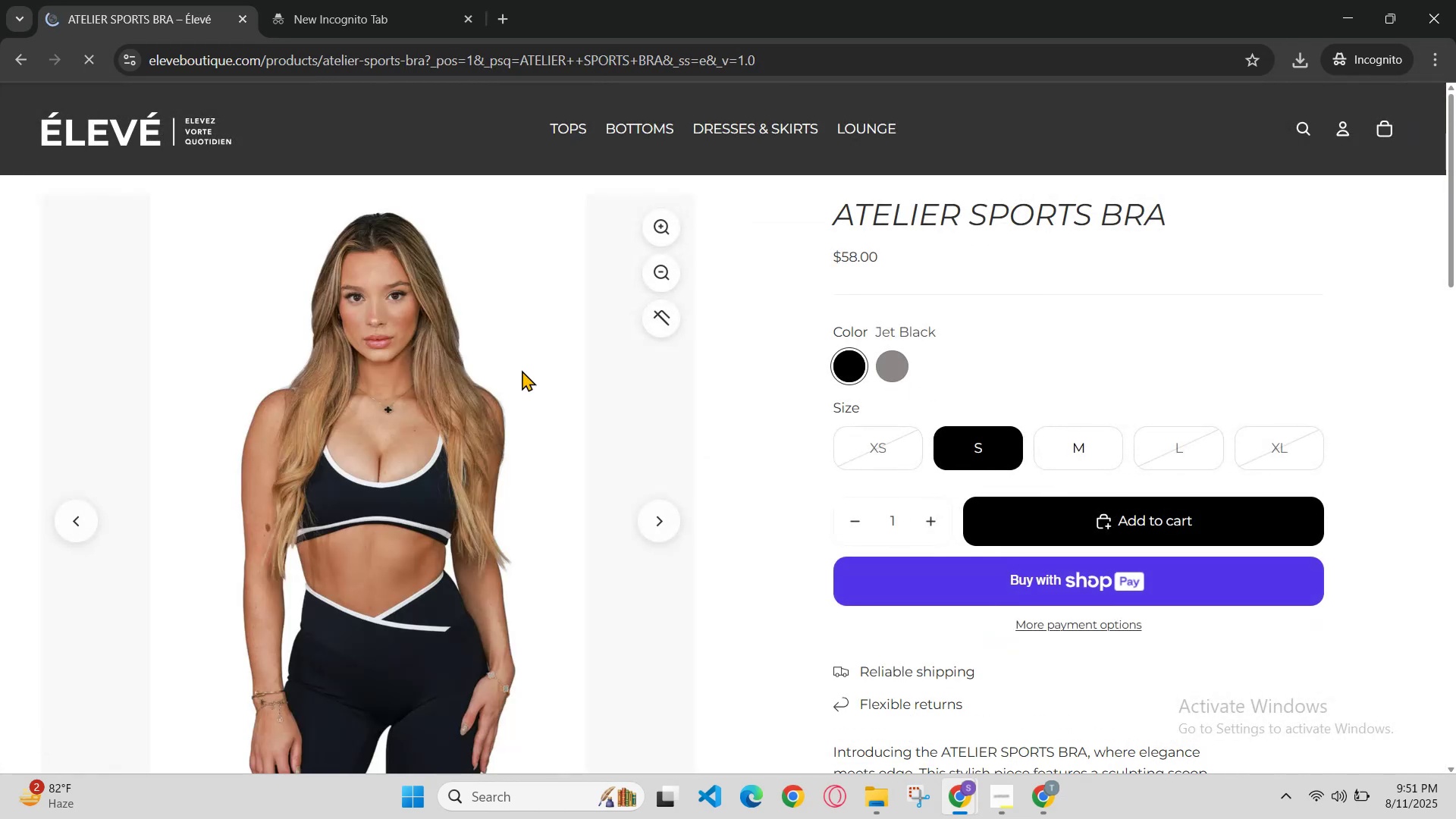 
scroll: coordinate [893, 394], scroll_direction: up, amount: 1.0
 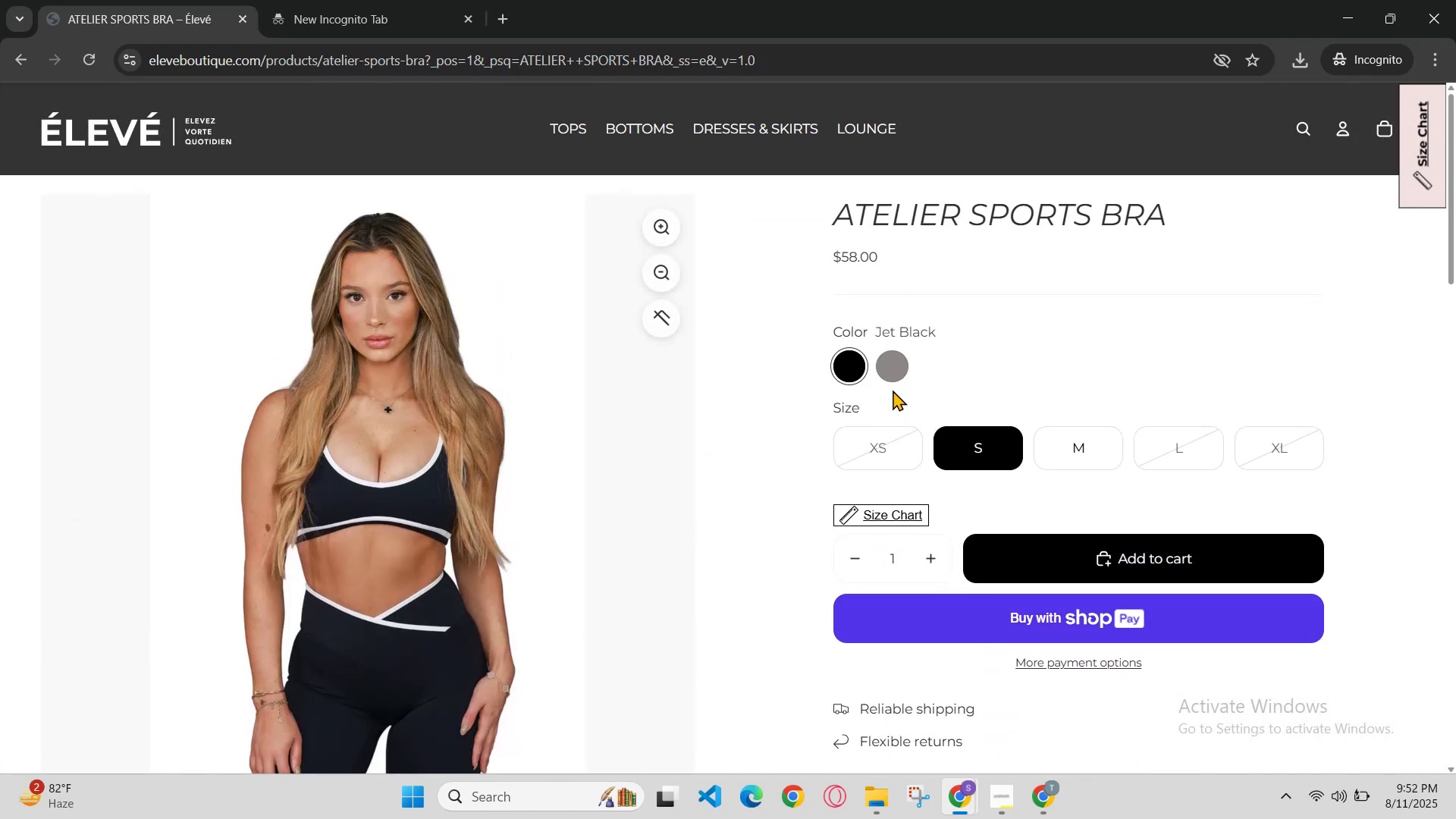 
left_click([890, 368])
 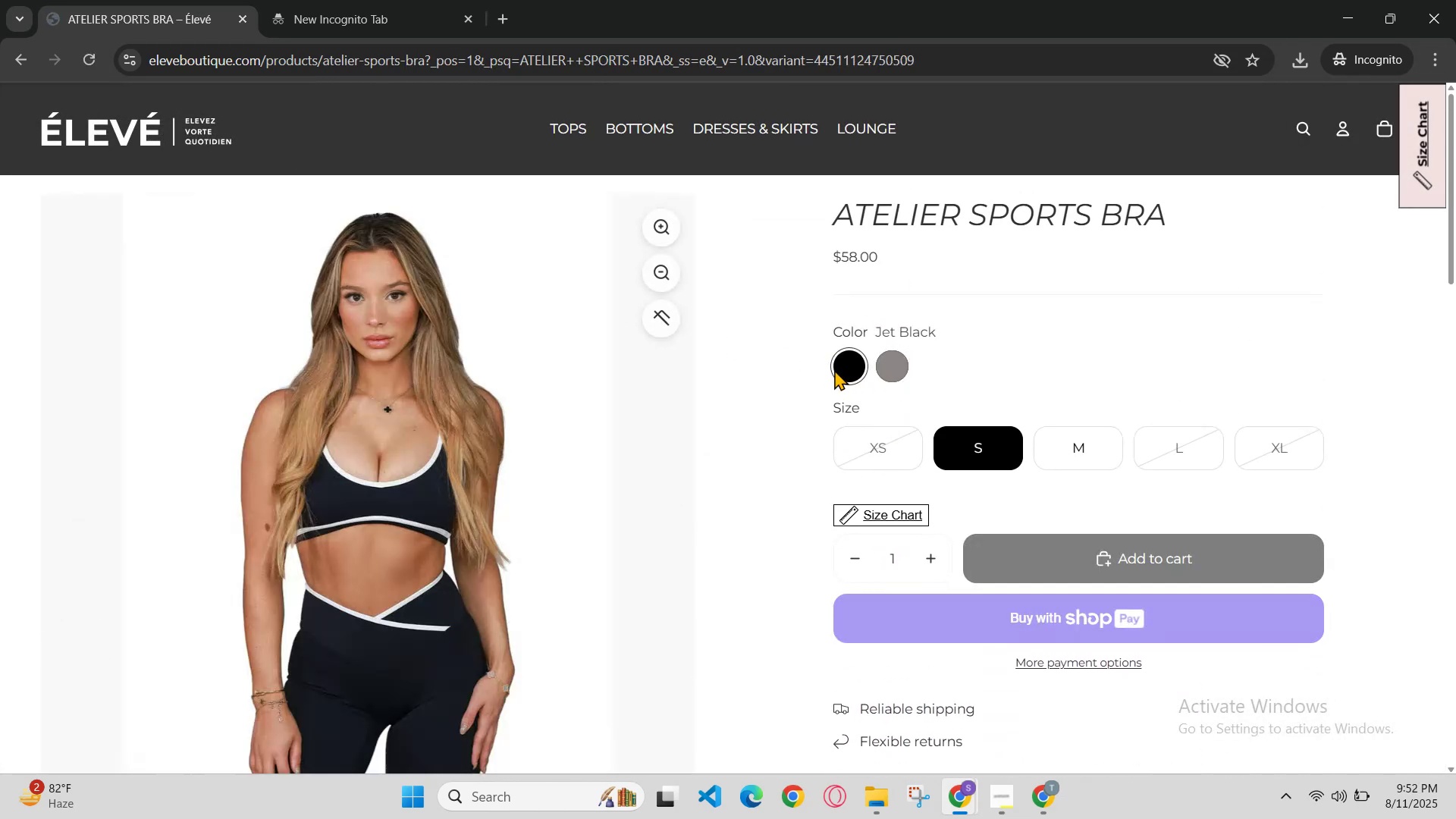 
scroll: coordinate [833, 393], scroll_direction: none, amount: 0.0
 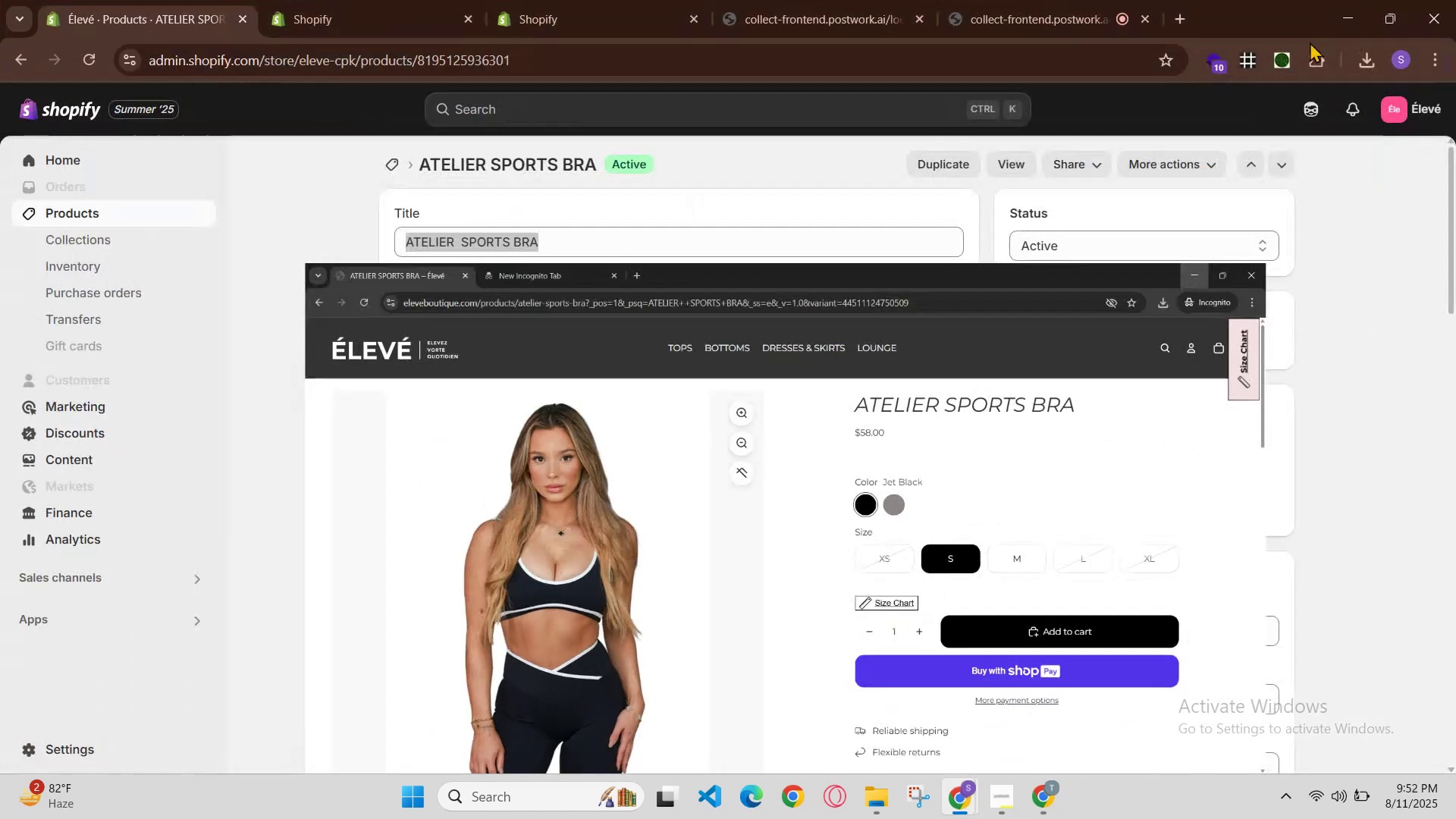 
scroll: coordinate [822, 443], scroll_direction: down, amount: 1.0
 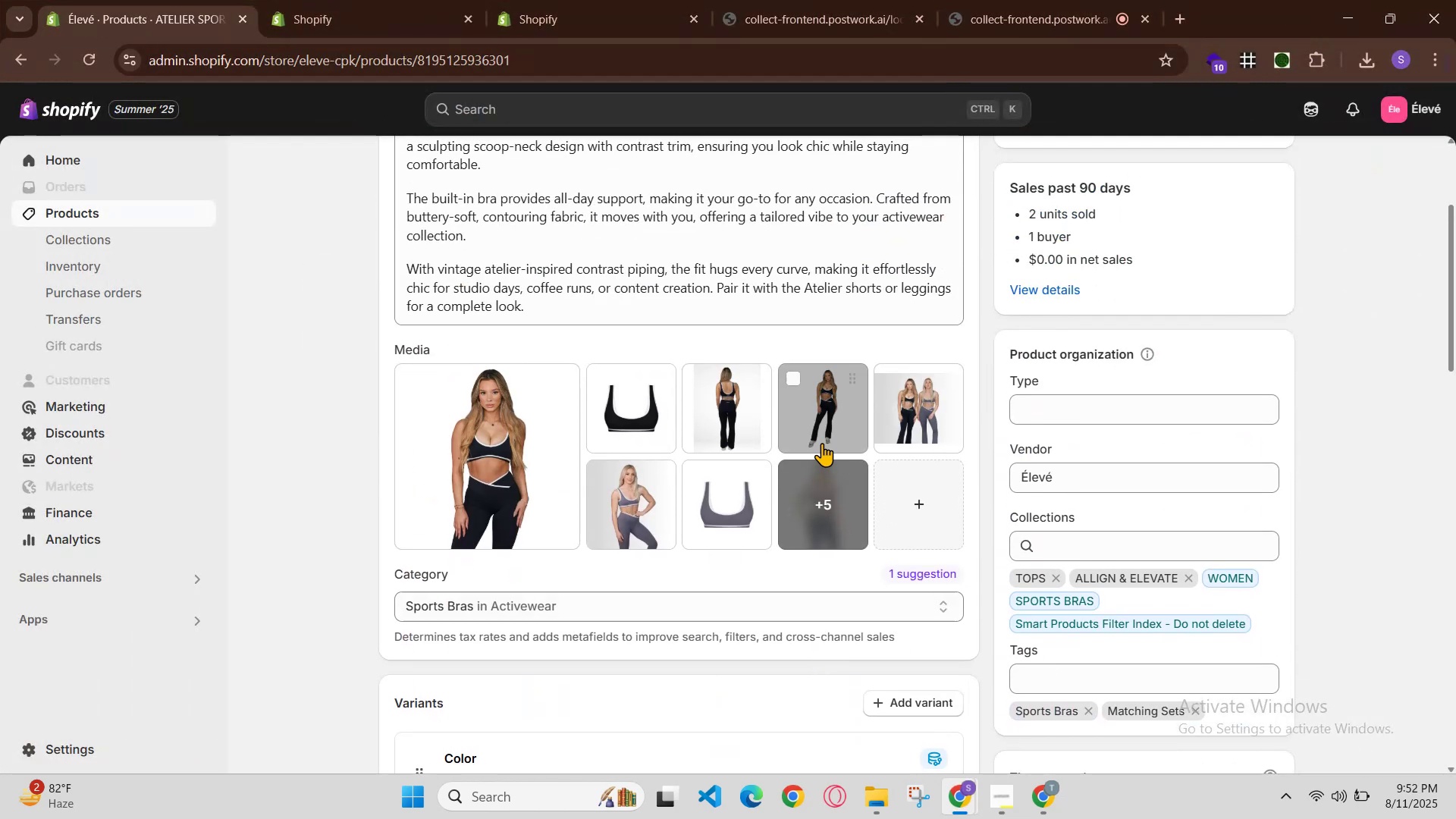 
scroll: coordinate [826, 447], scroll_direction: up, amount: 1.0
 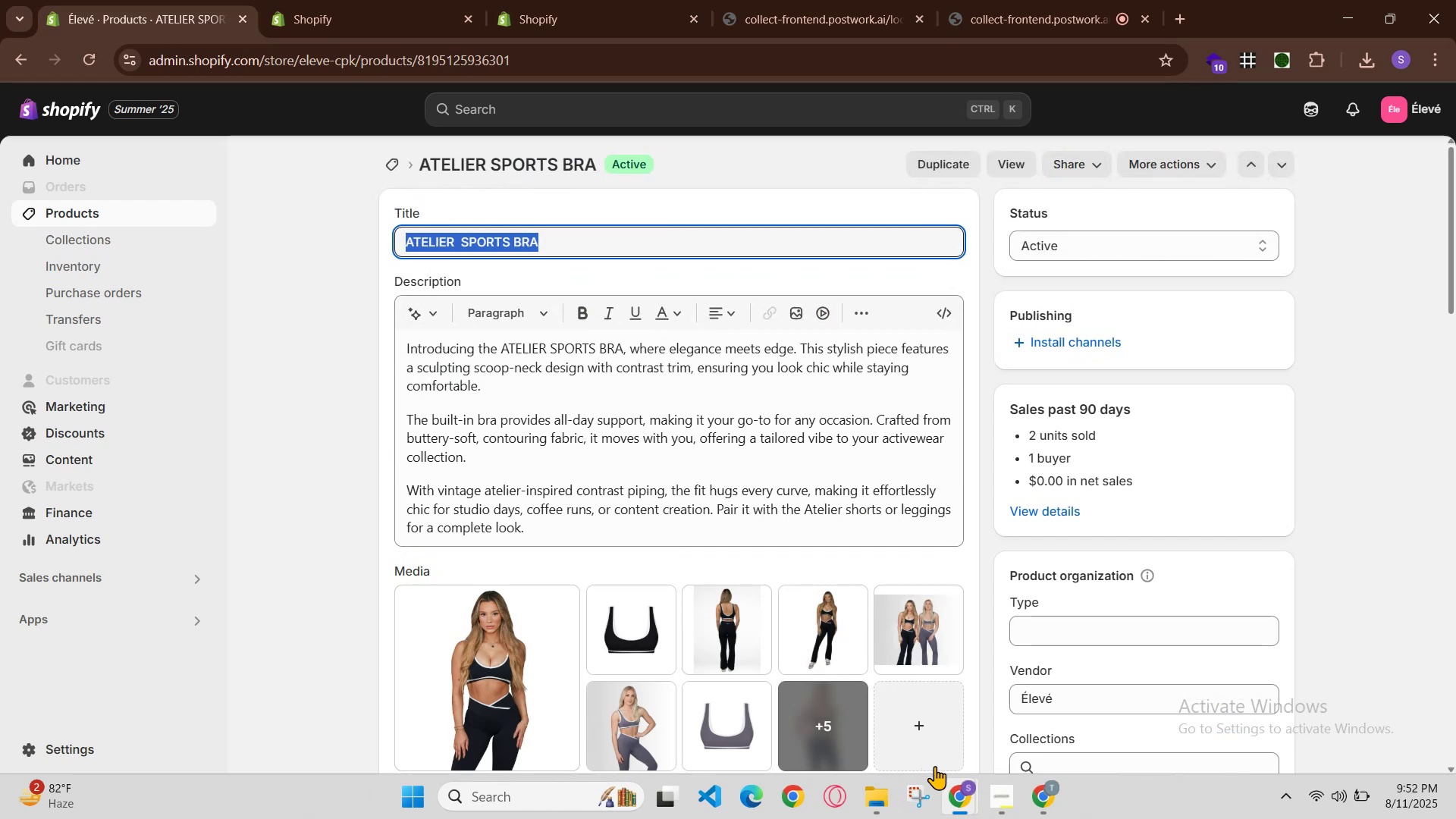 
left_click([948, 791])
 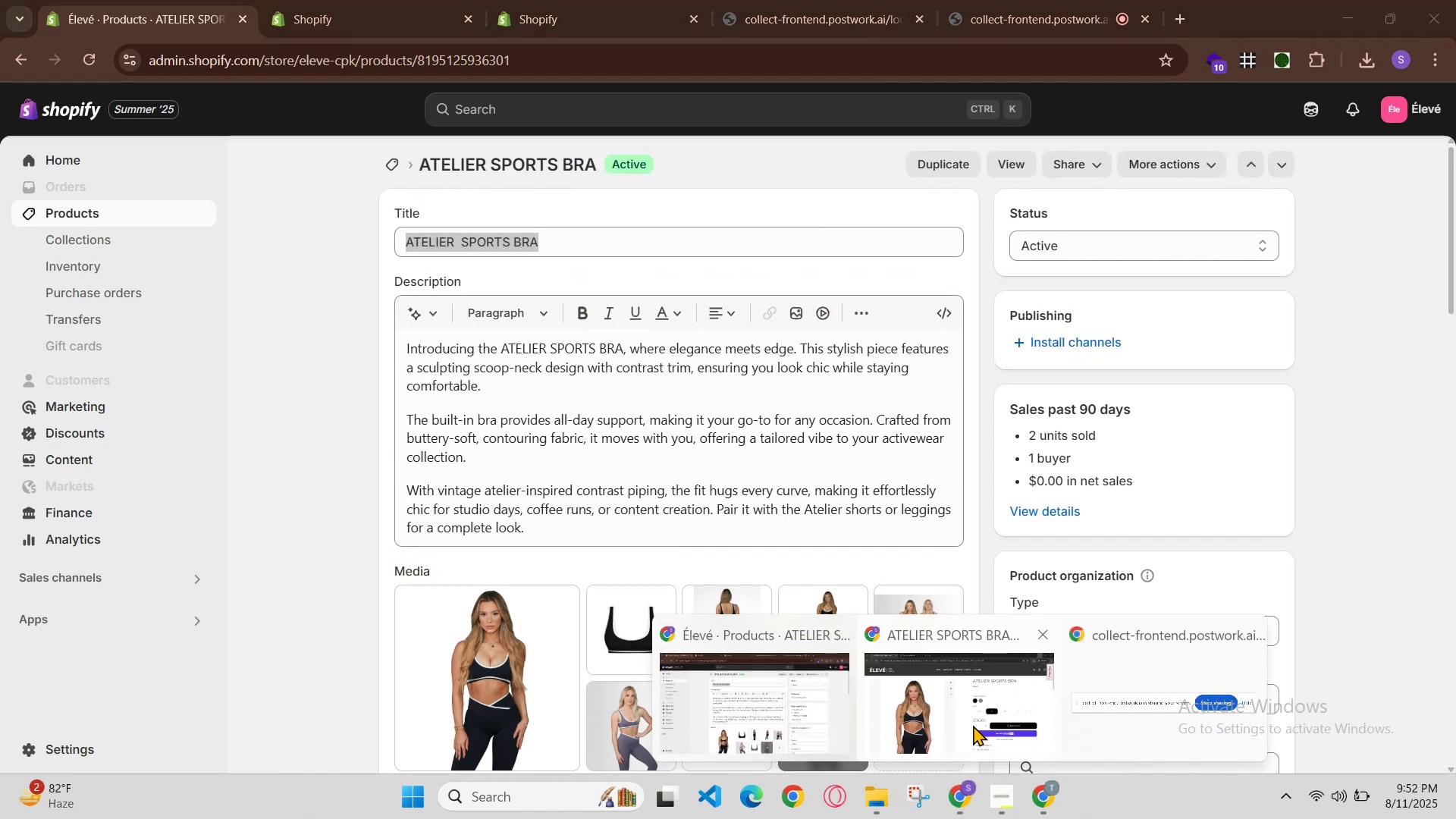 
double_click([973, 723])
 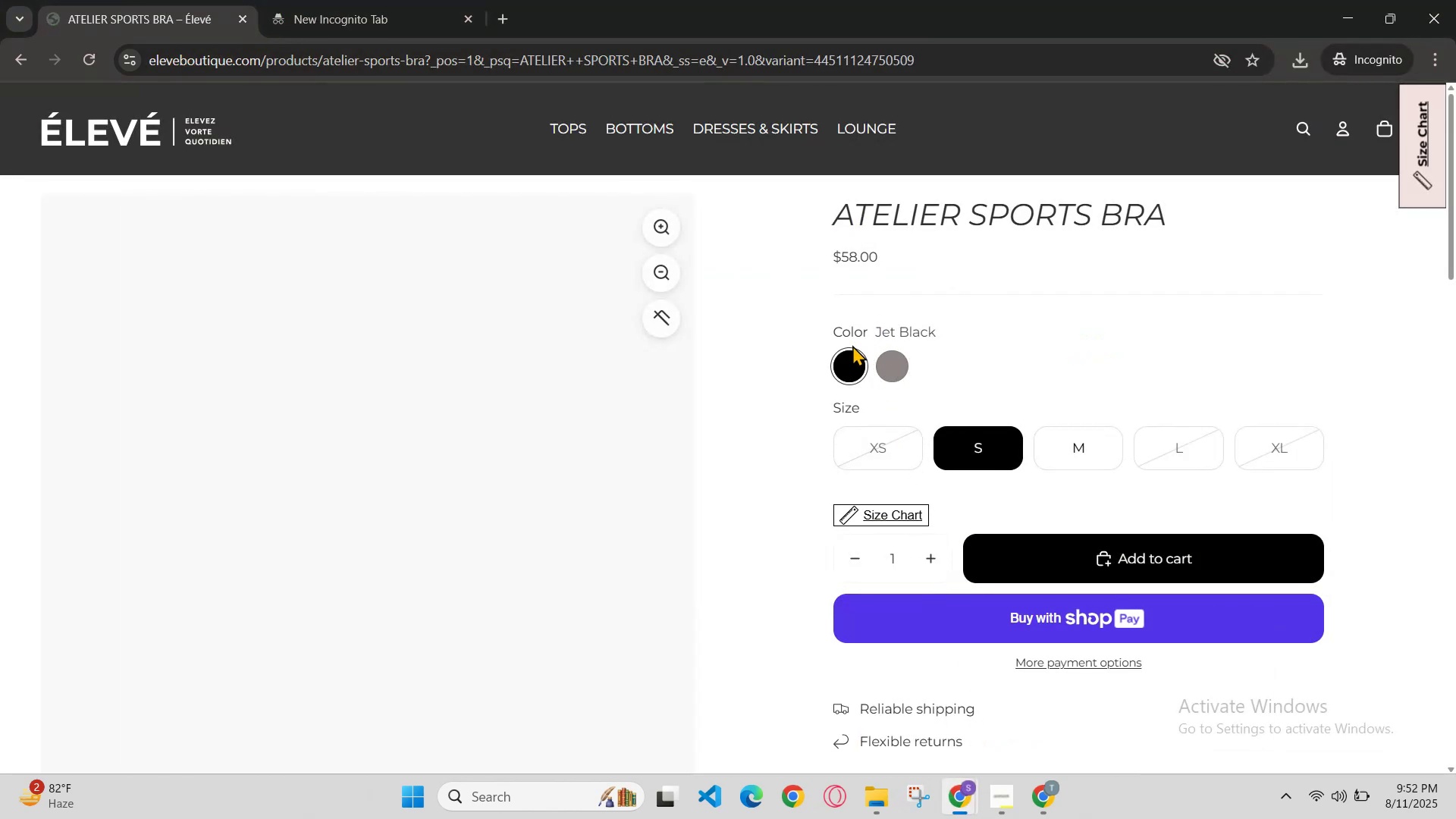 
left_click([887, 365])
 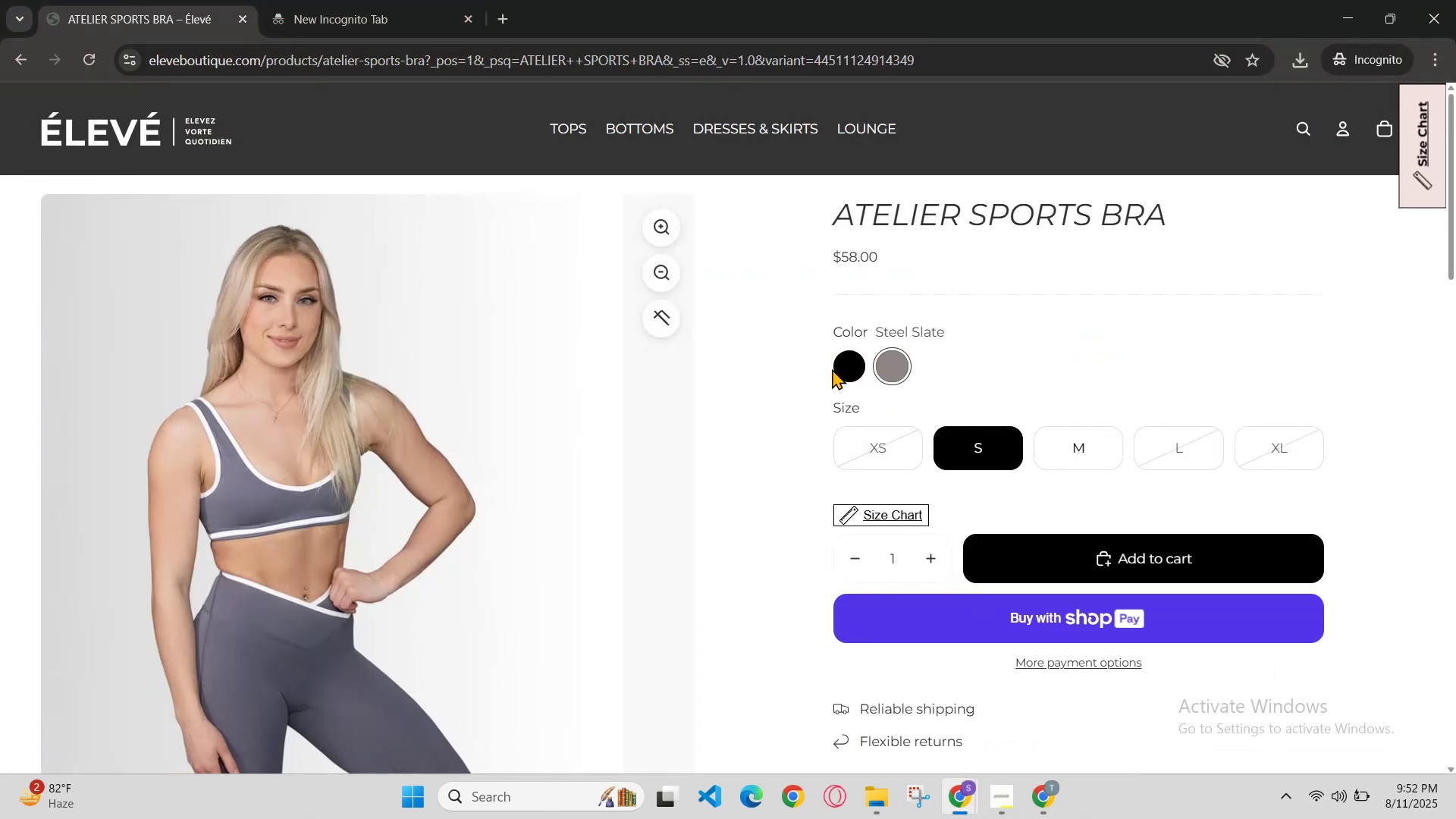 
double_click([850, 371])
 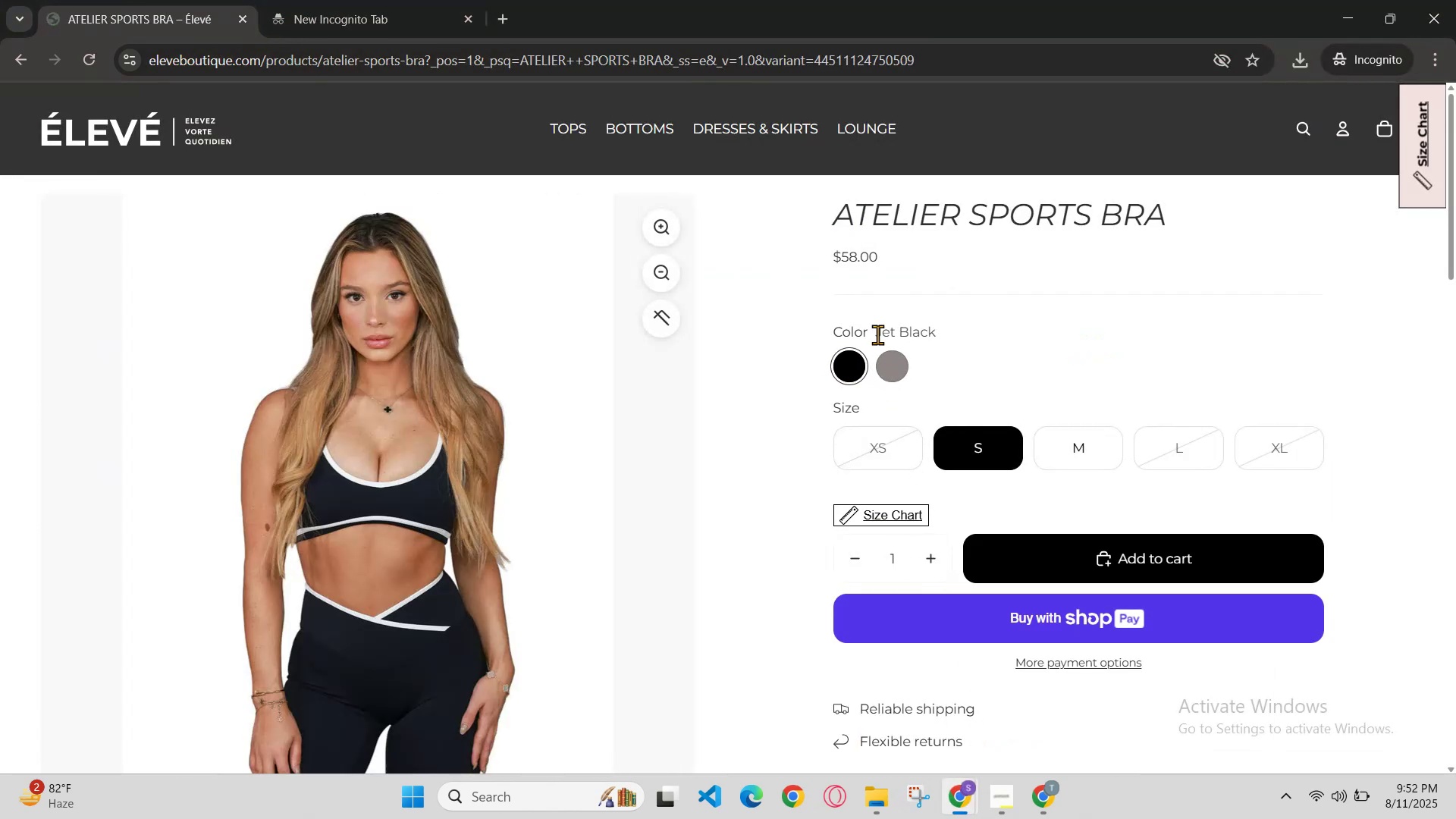 
left_click_drag(start_coordinate=[877, 334], to_coordinate=[962, 335])
 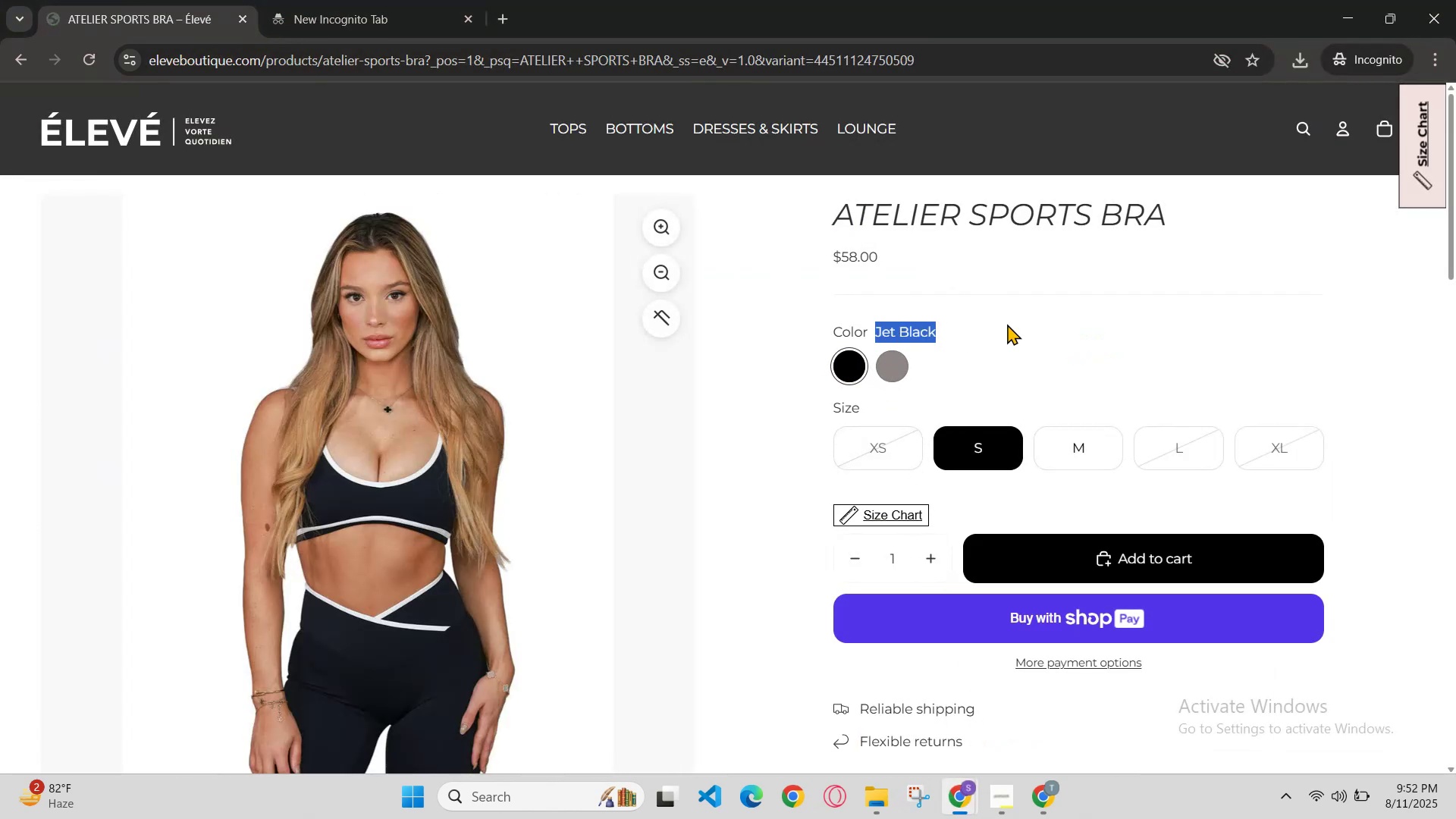 
key(Control+C)
 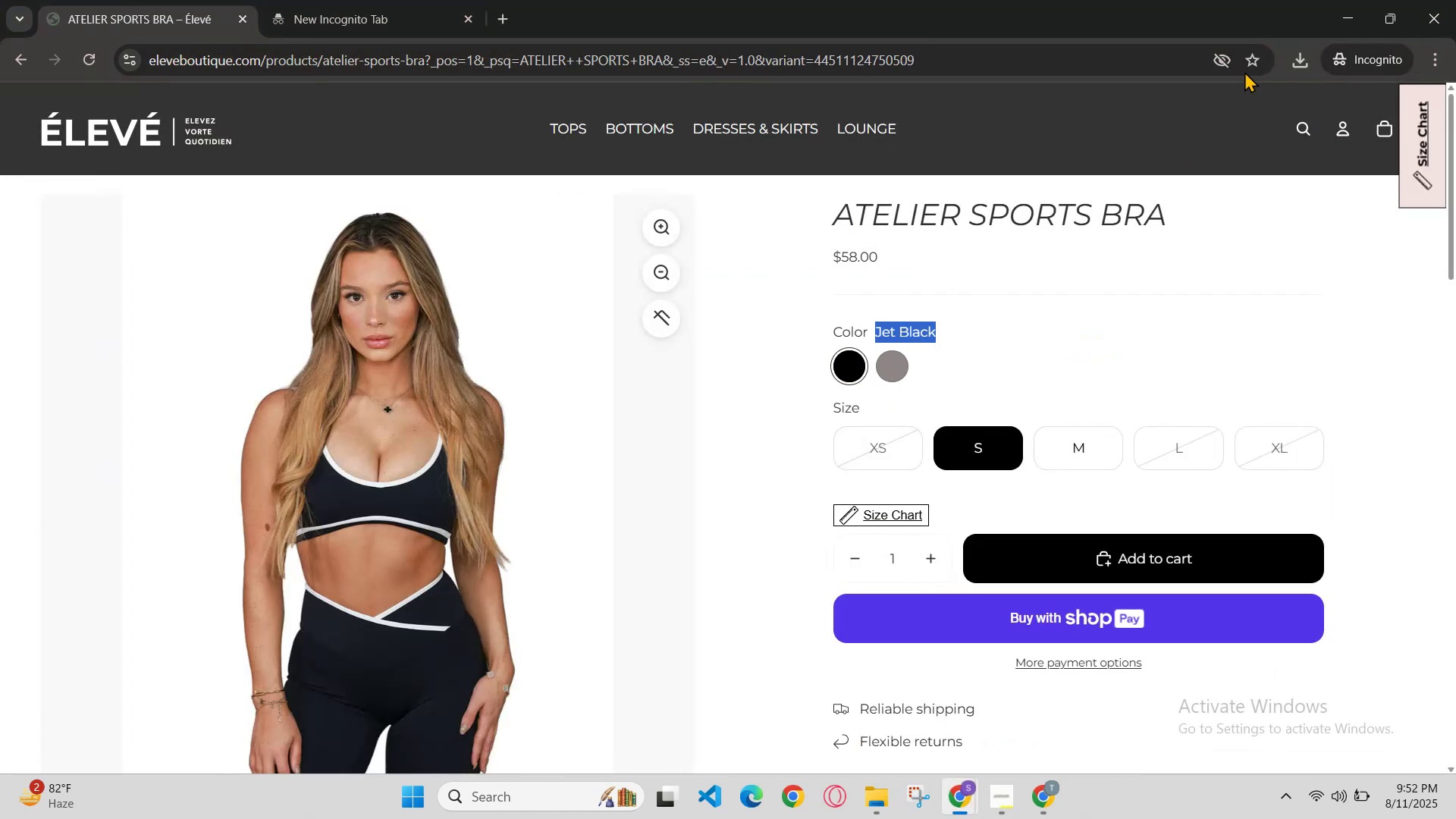 
scroll: coordinate [1182, 222], scroll_direction: none, amount: 0.0
 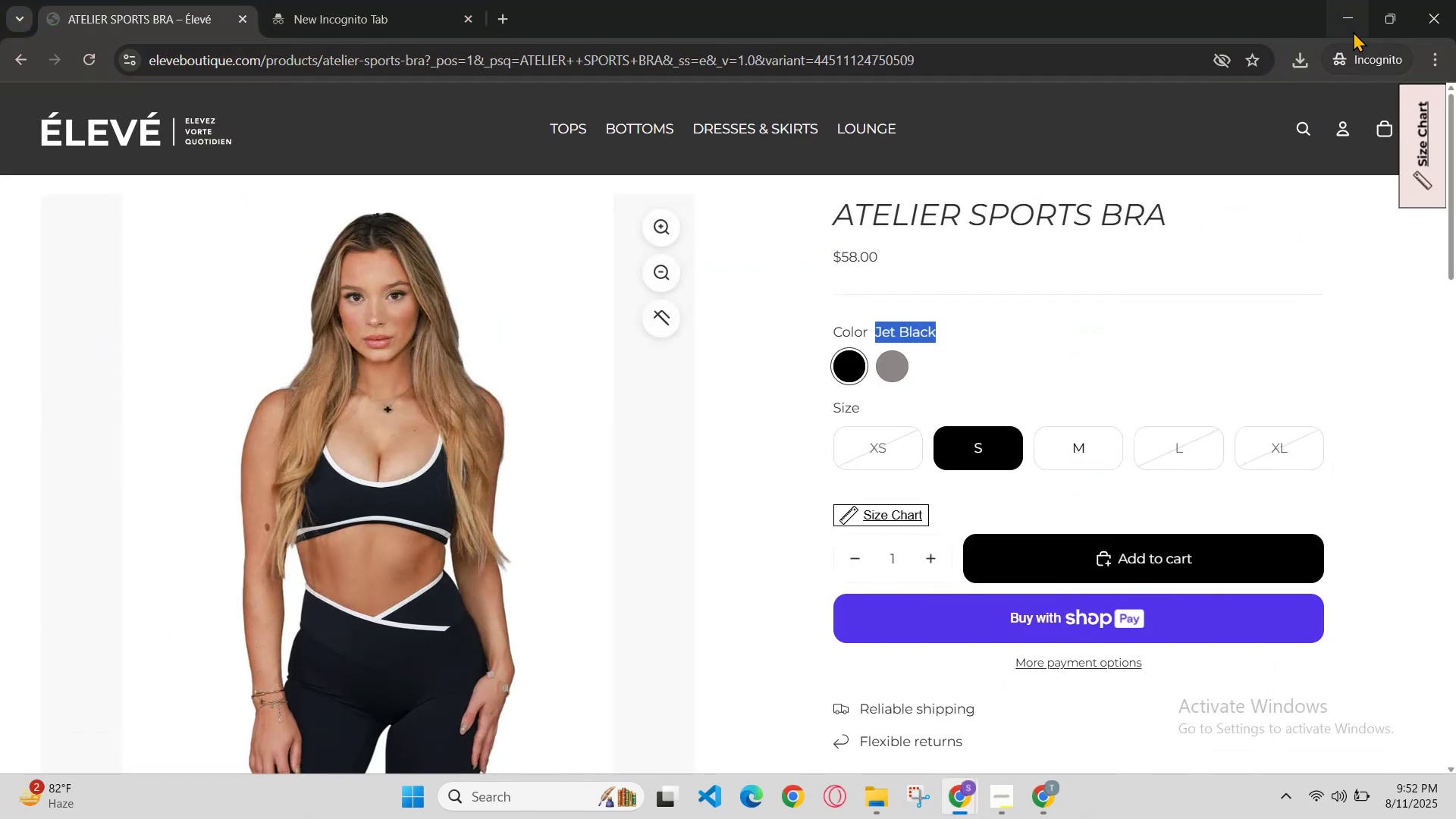 
left_click([1353, 26])
 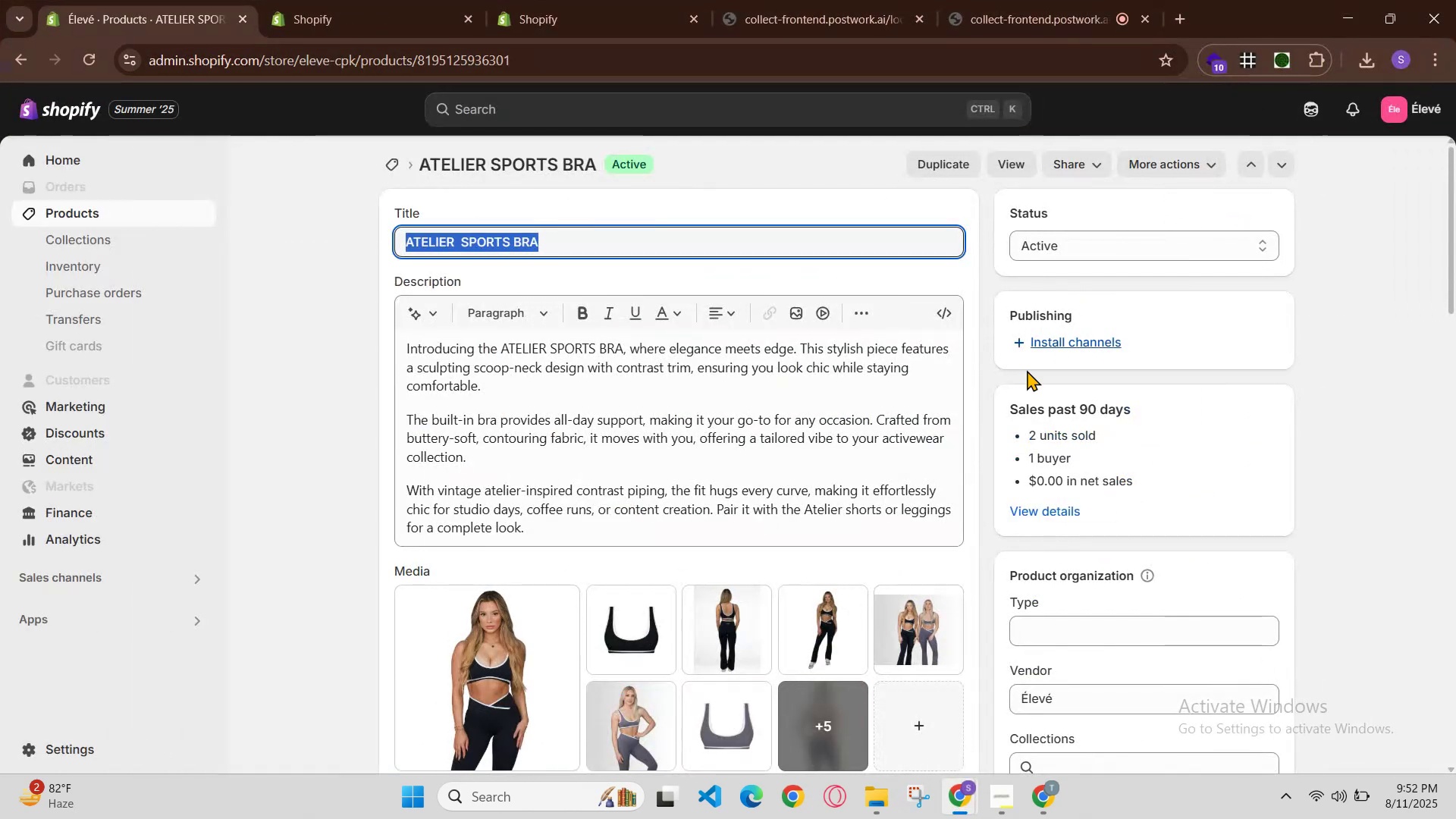 
scroll: coordinate [964, 445], scroll_direction: down, amount: 1.0
 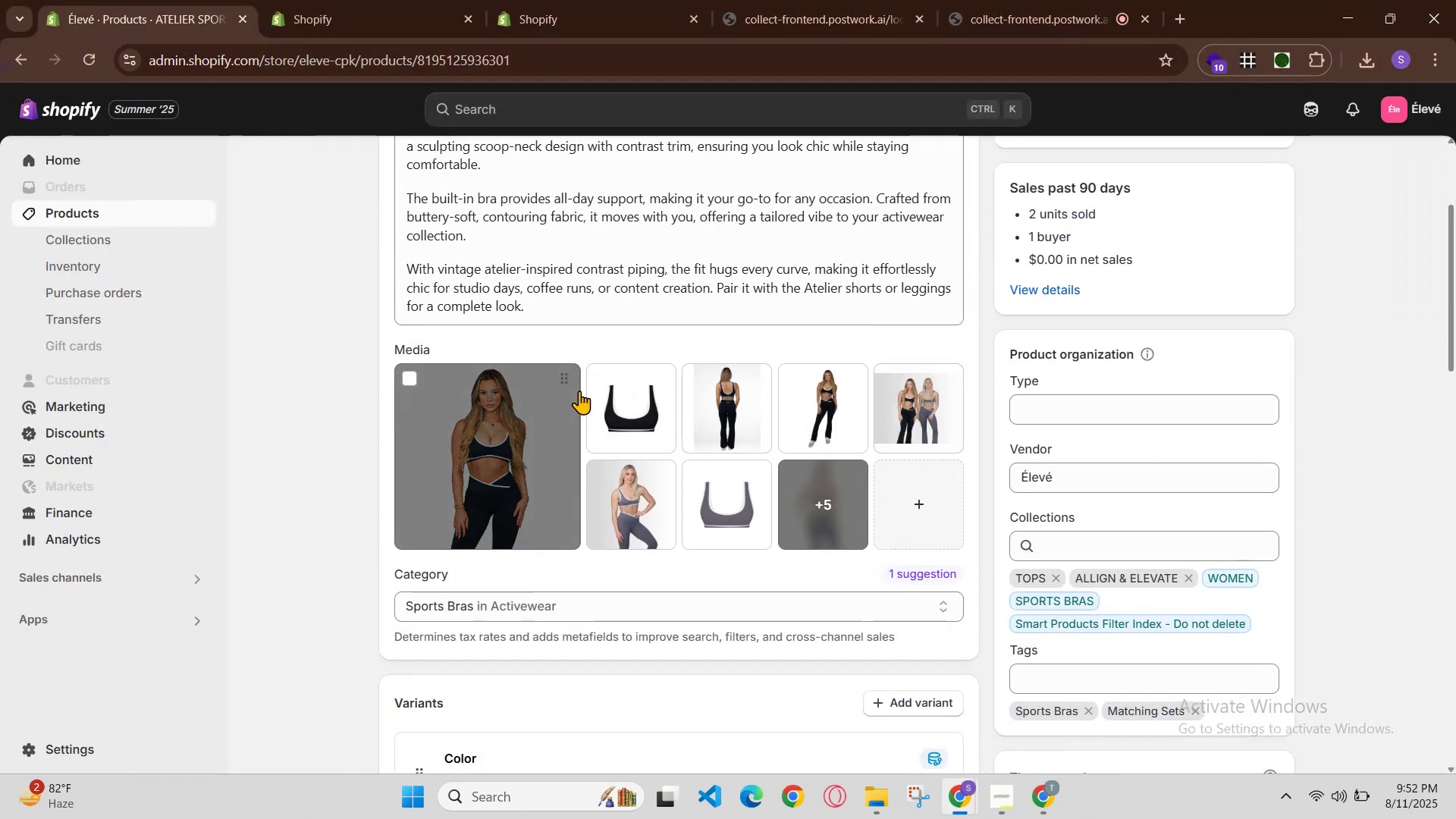 
left_click([607, 398])
 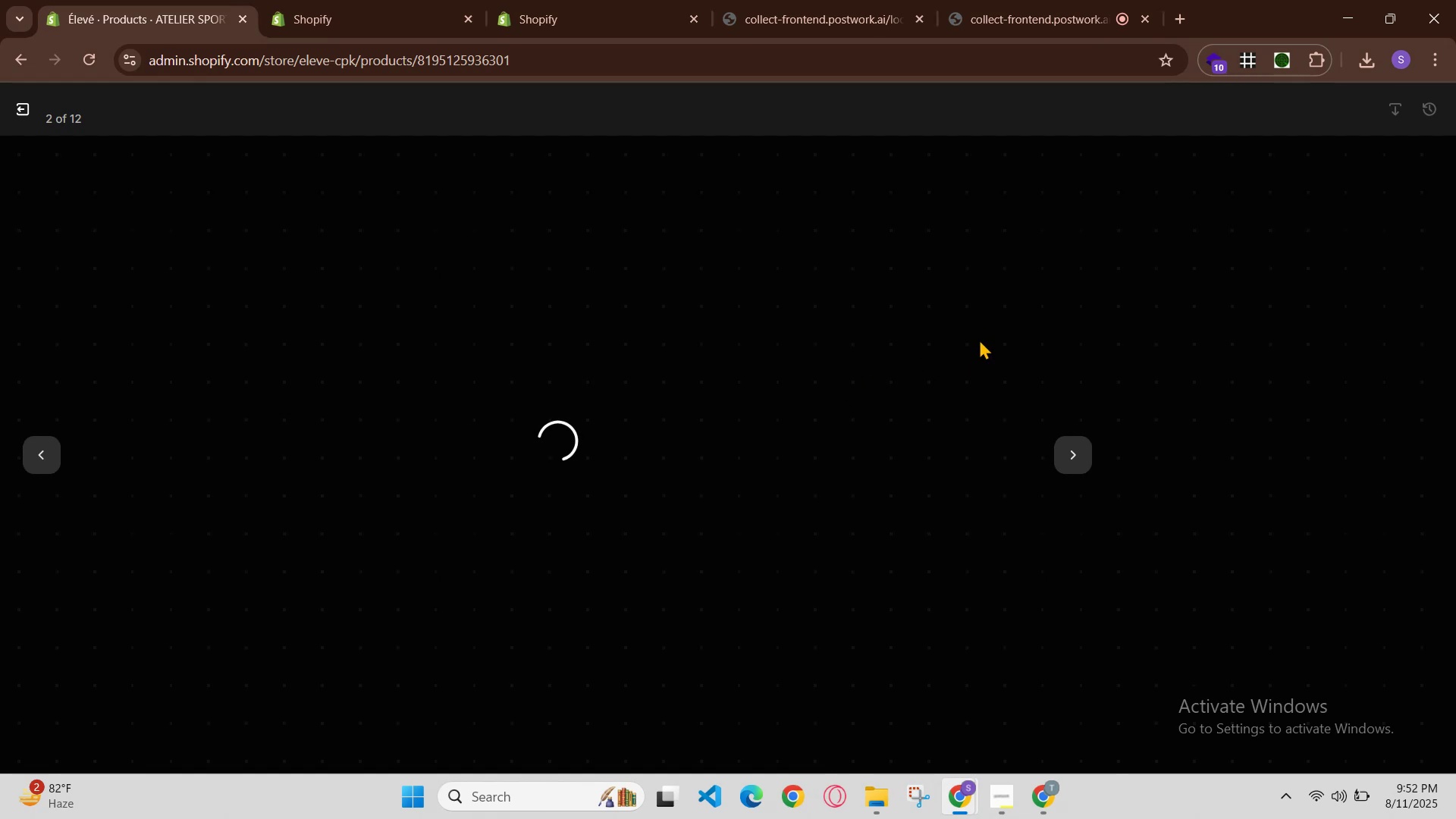 
left_click([1228, 328])
 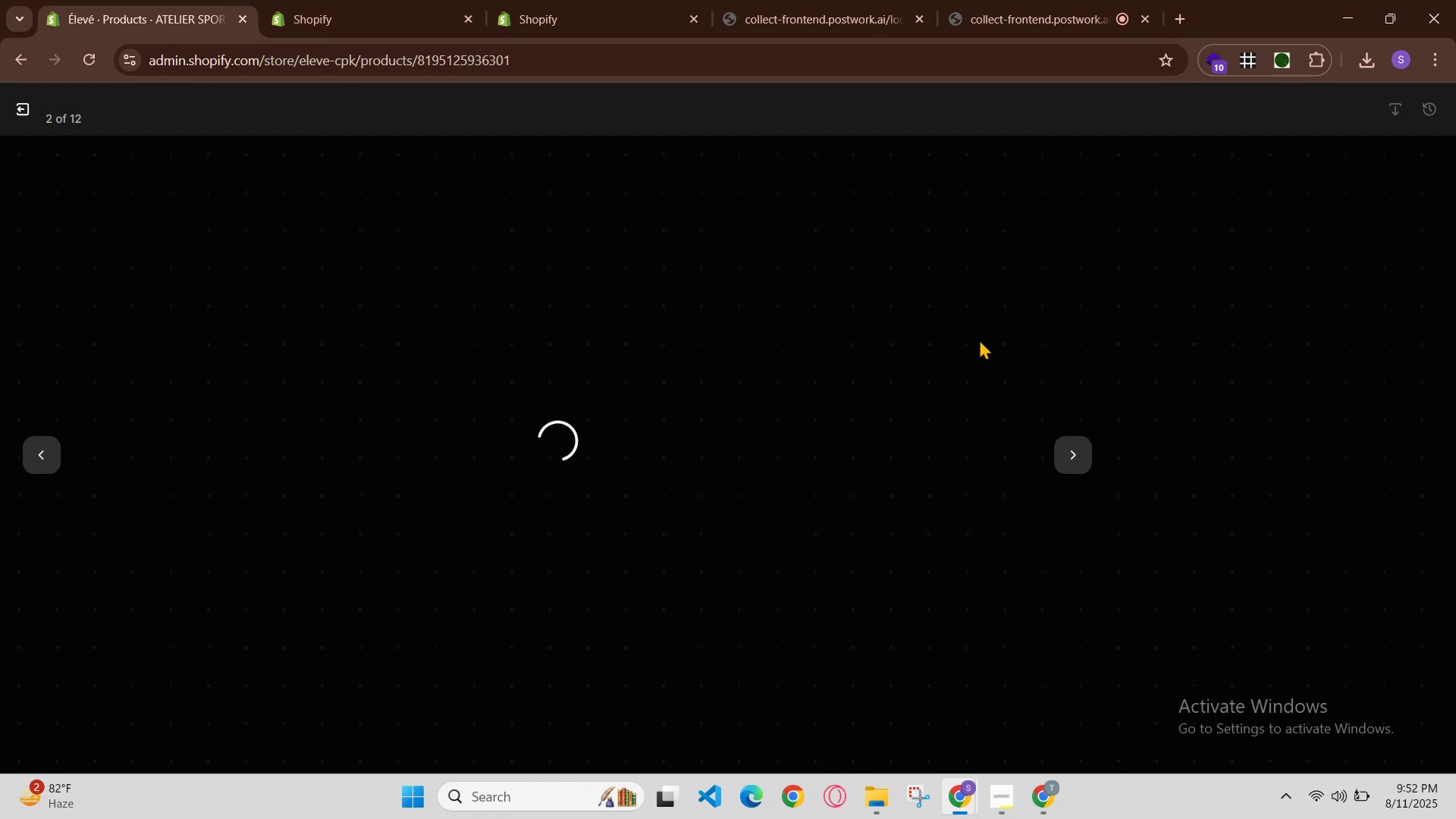 
key(Space)
 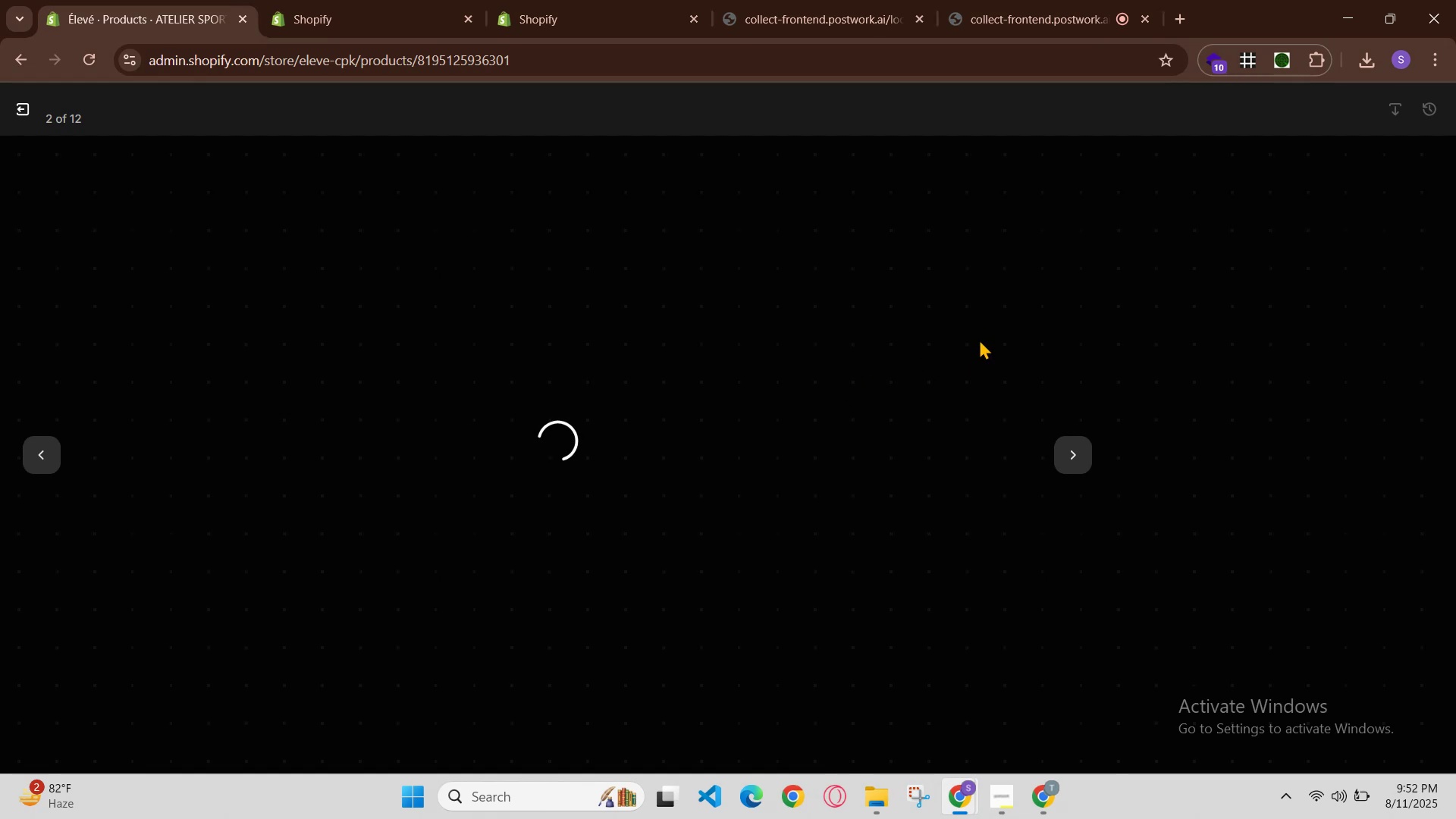 
key(Control+V)
 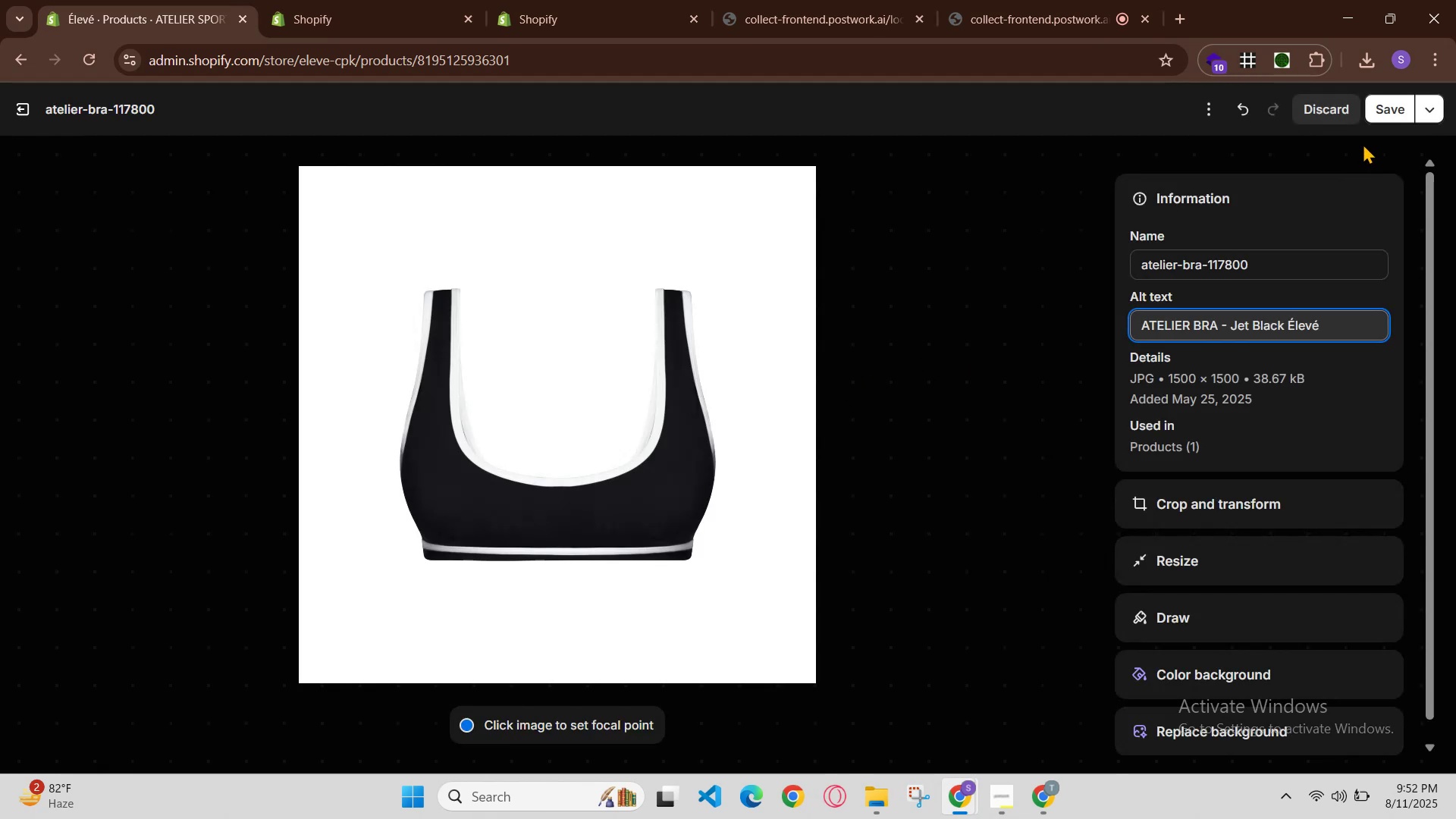 
left_click([1384, 99])
 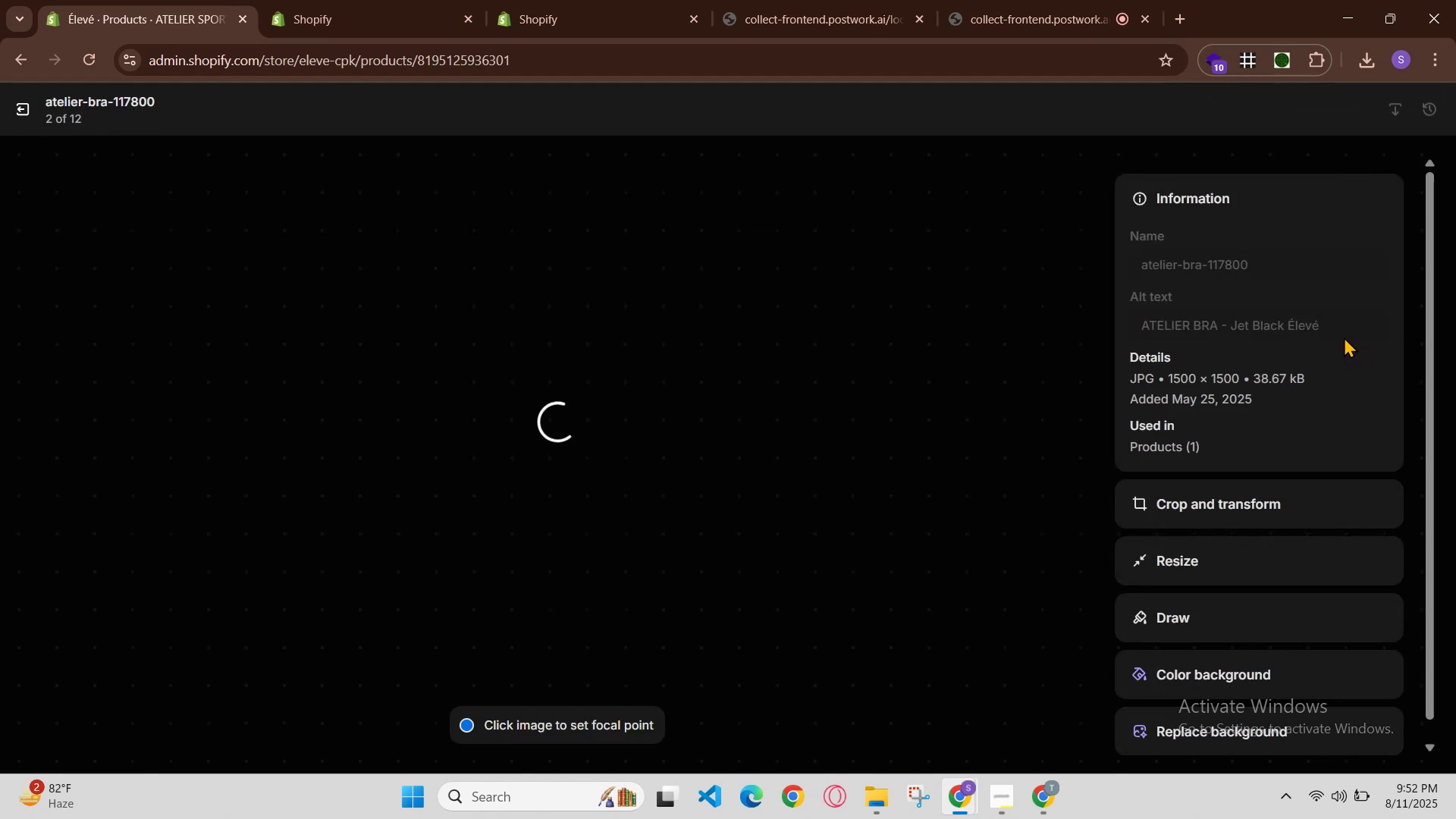 
left_click_drag(start_coordinate=[1341, 329], to_coordinate=[1028, 346])
 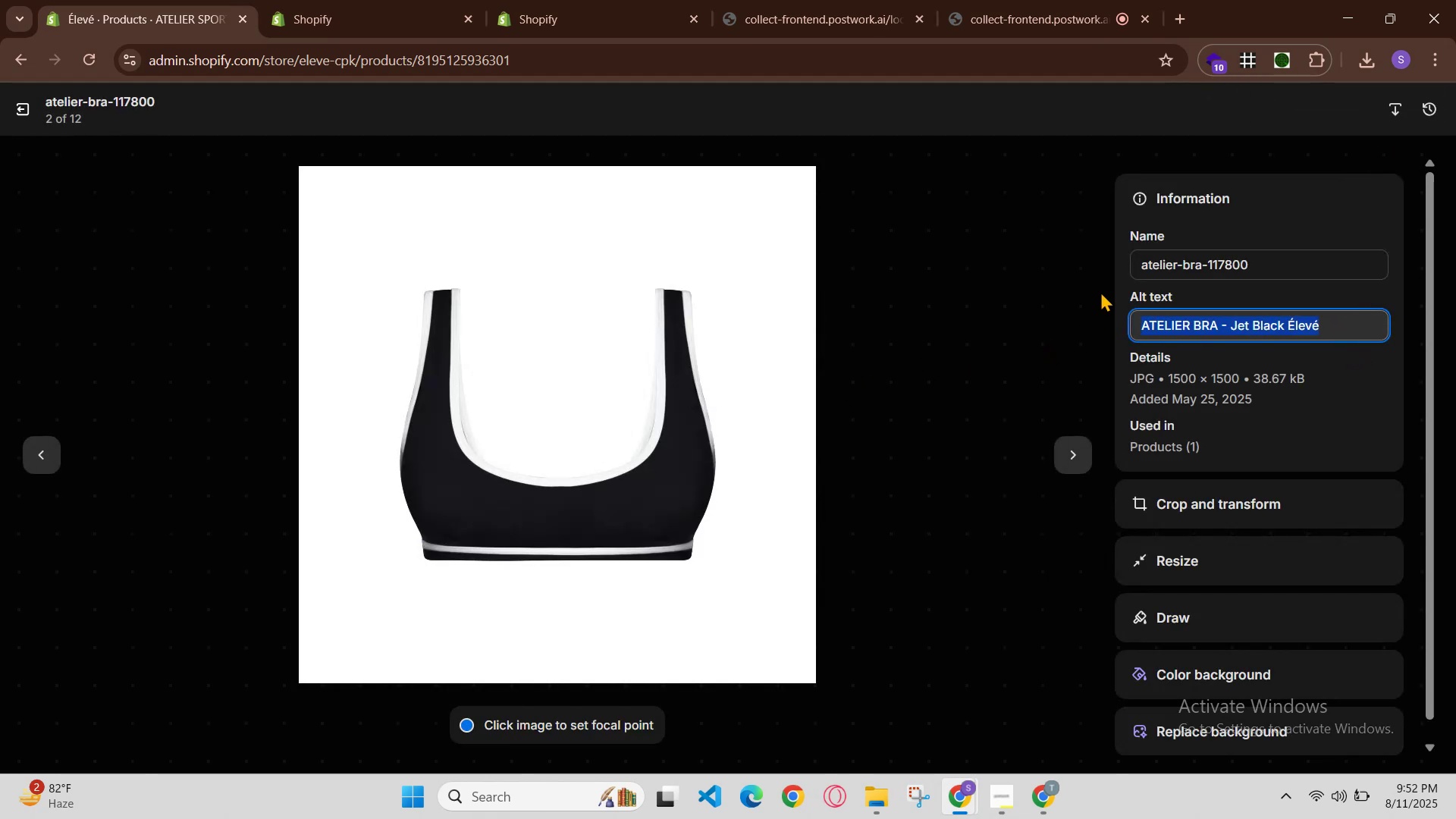 
key(Control+C)
 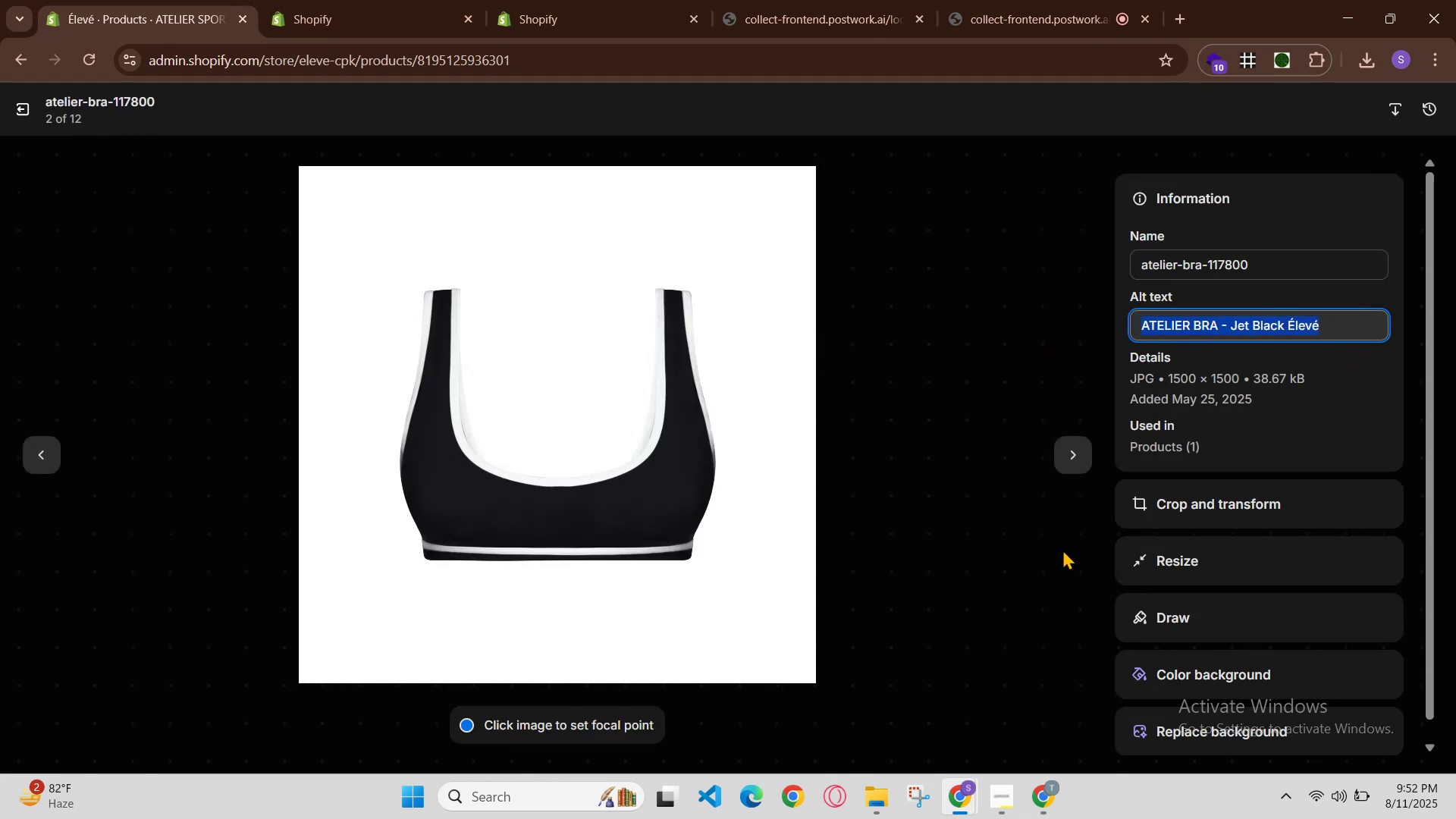 
left_click([1068, 466])
 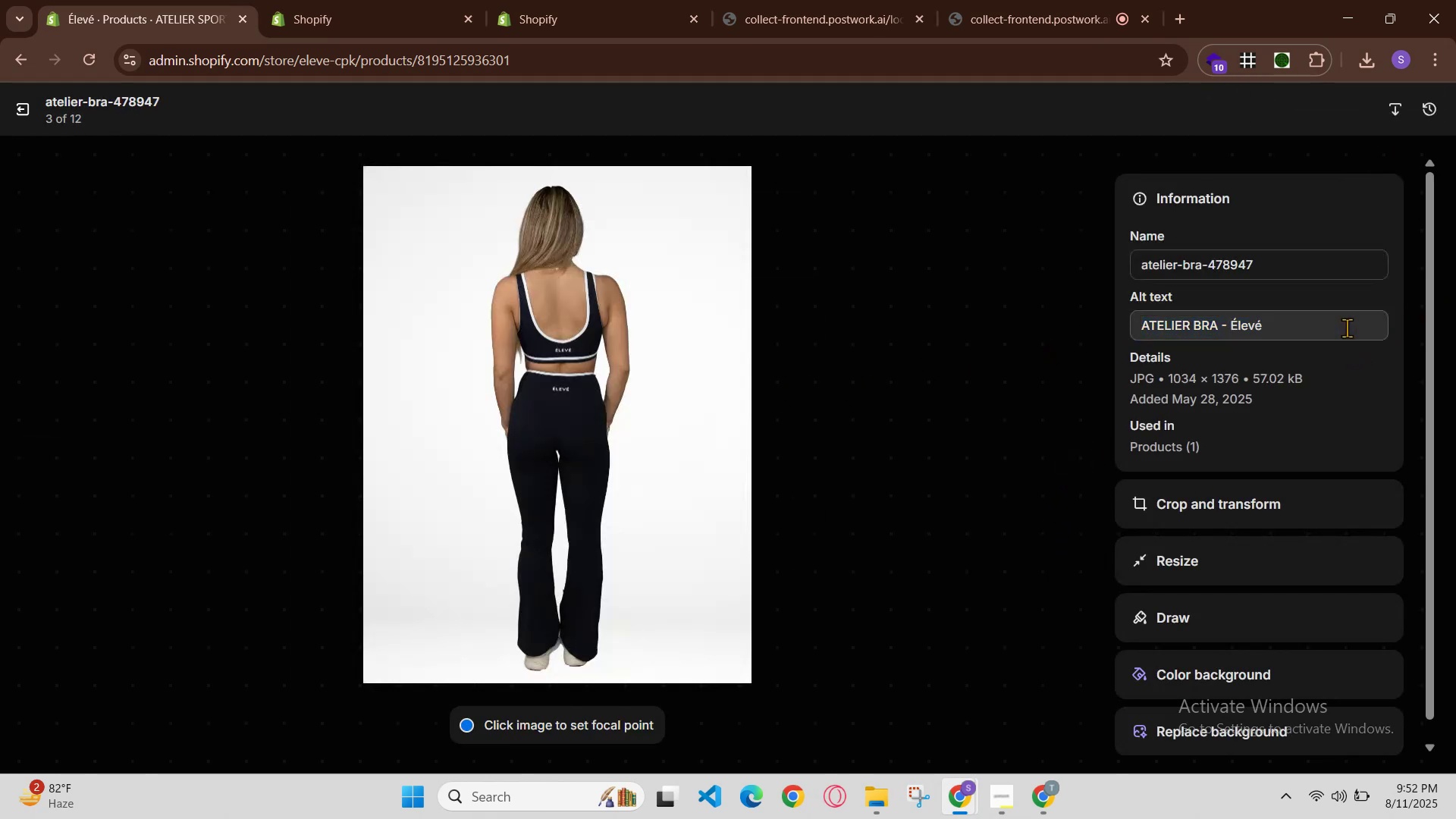 
double_click([1335, 331])
 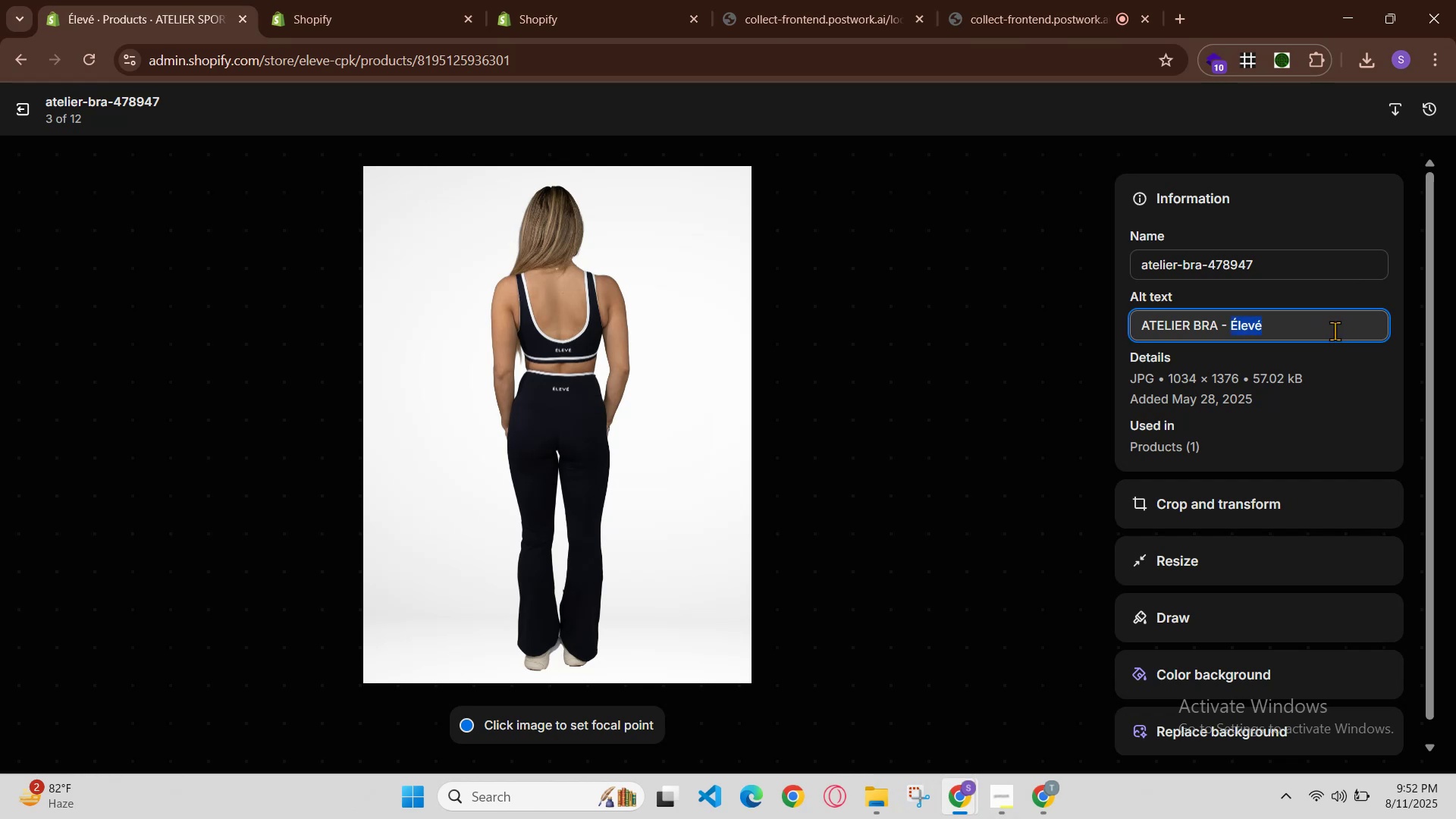 
triple_click([1335, 331])
 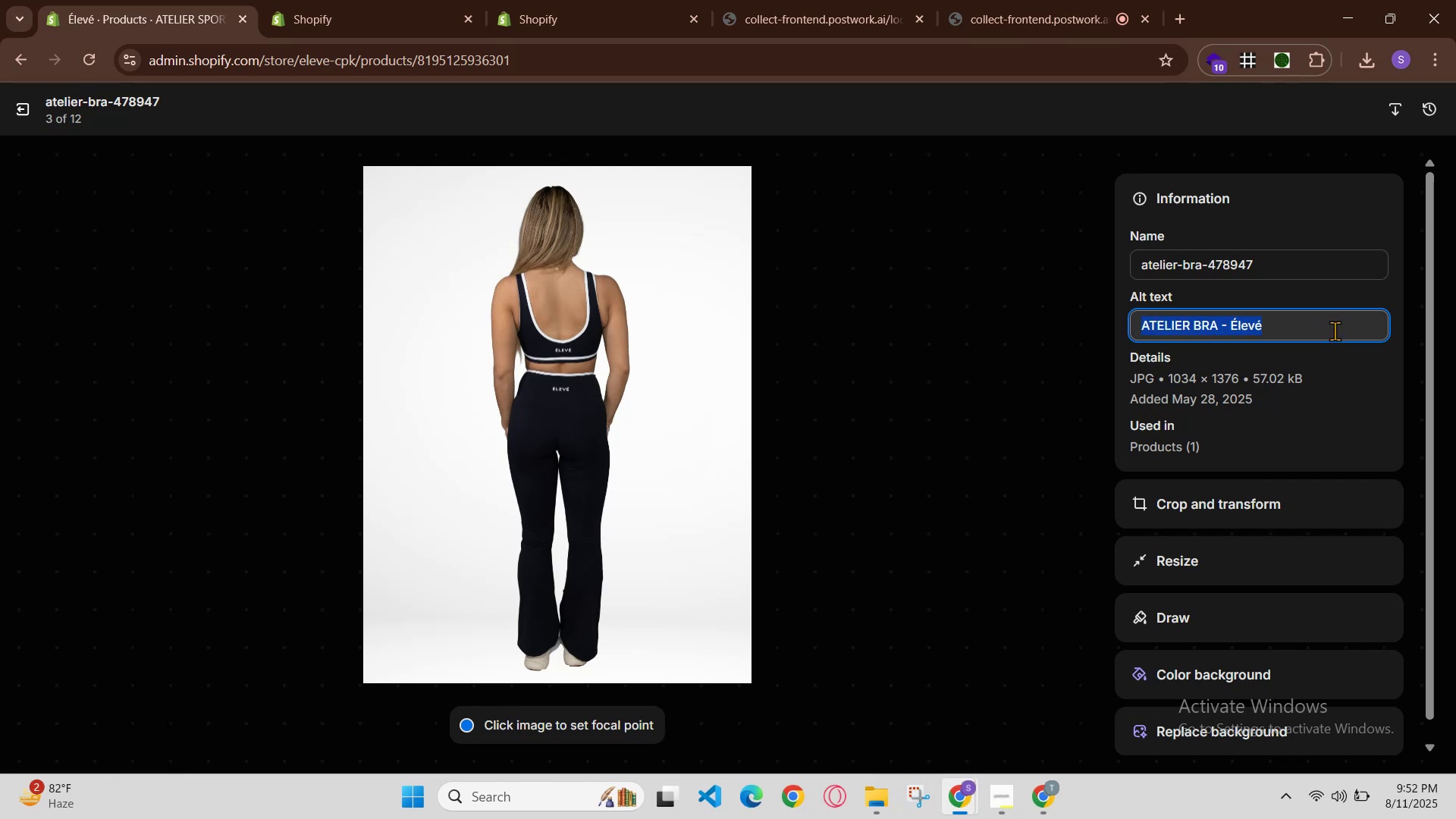 
key(Control+V)
 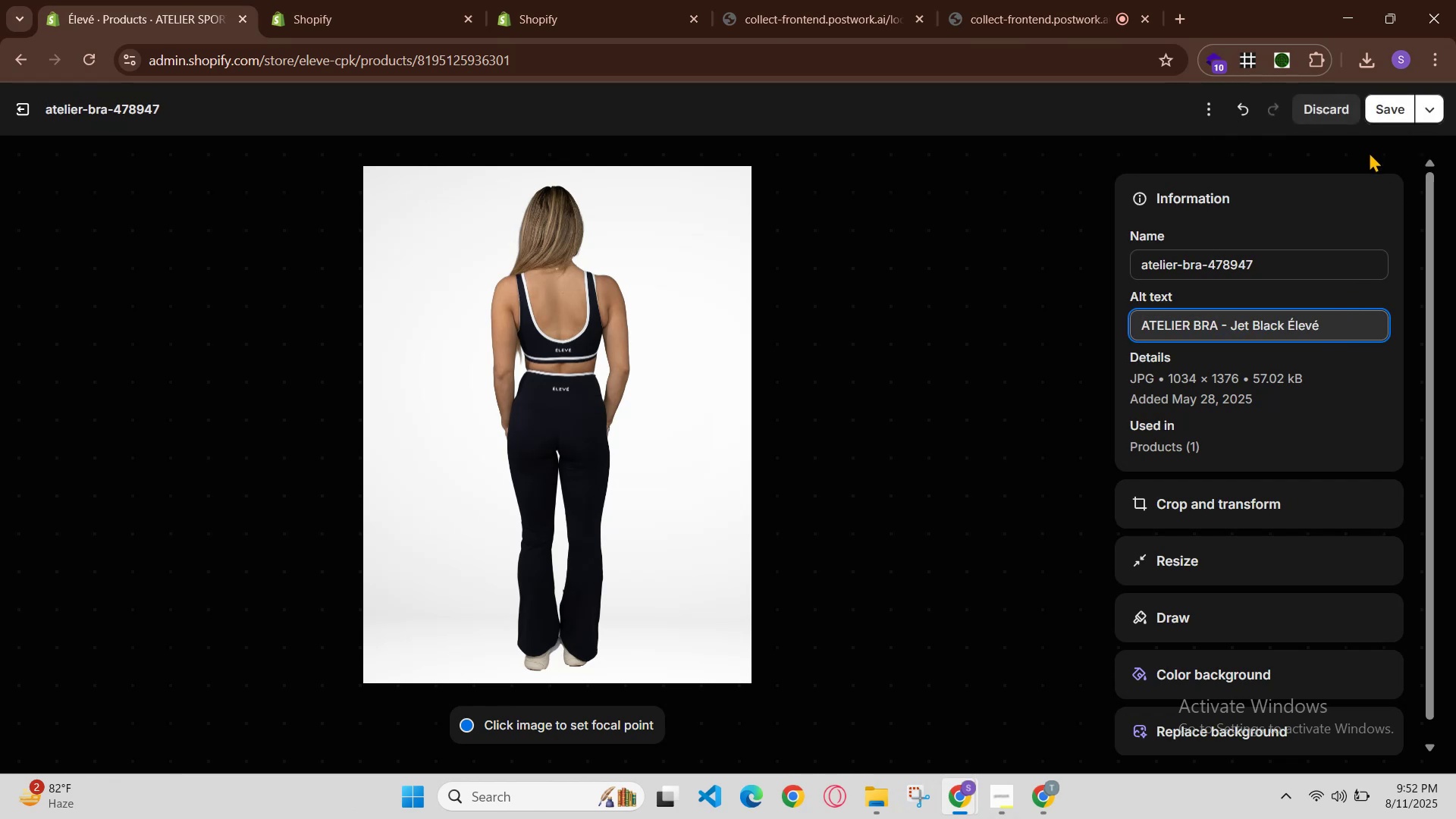 
left_click([1381, 122])
 